 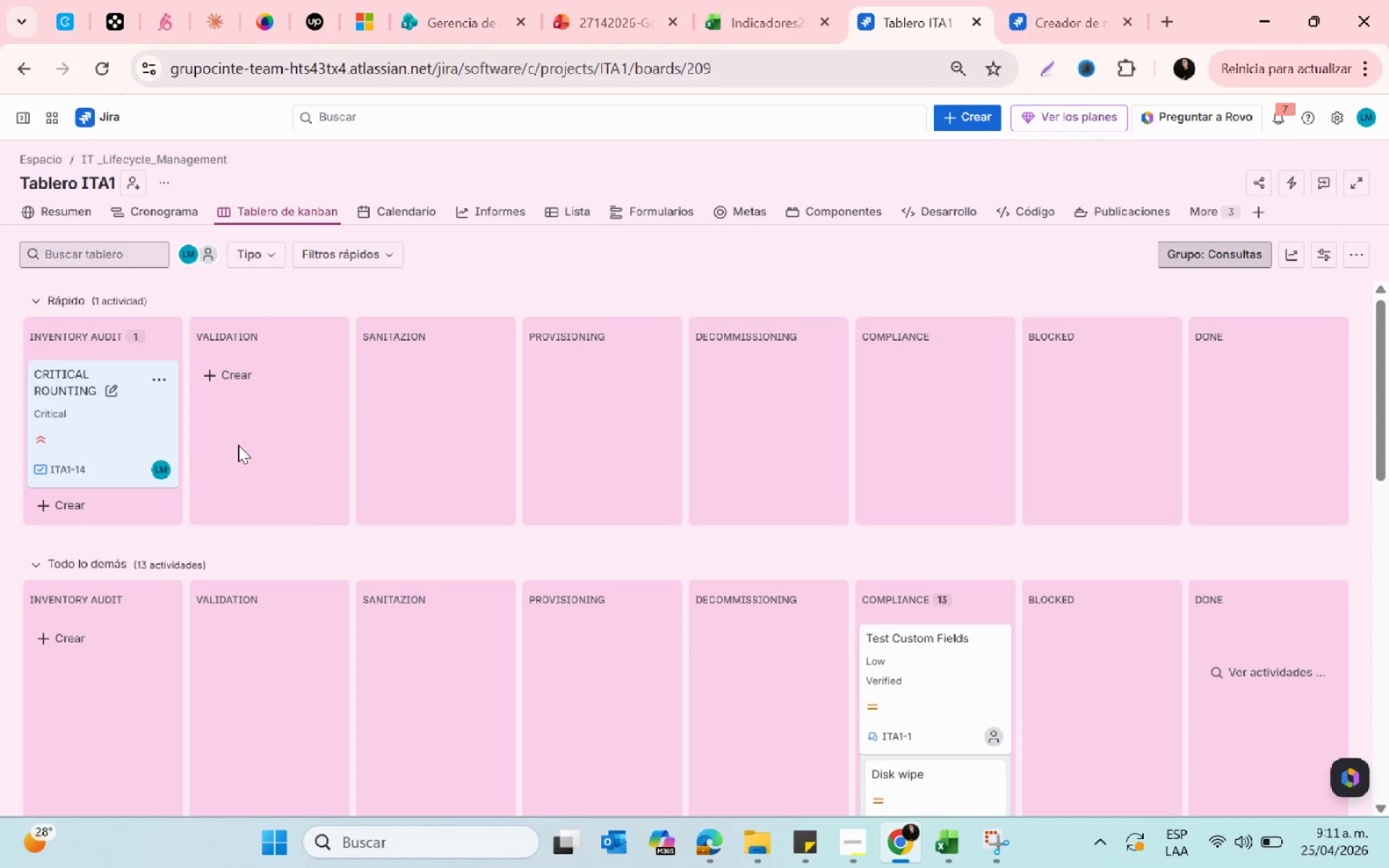 
left_click([1058, 0])
 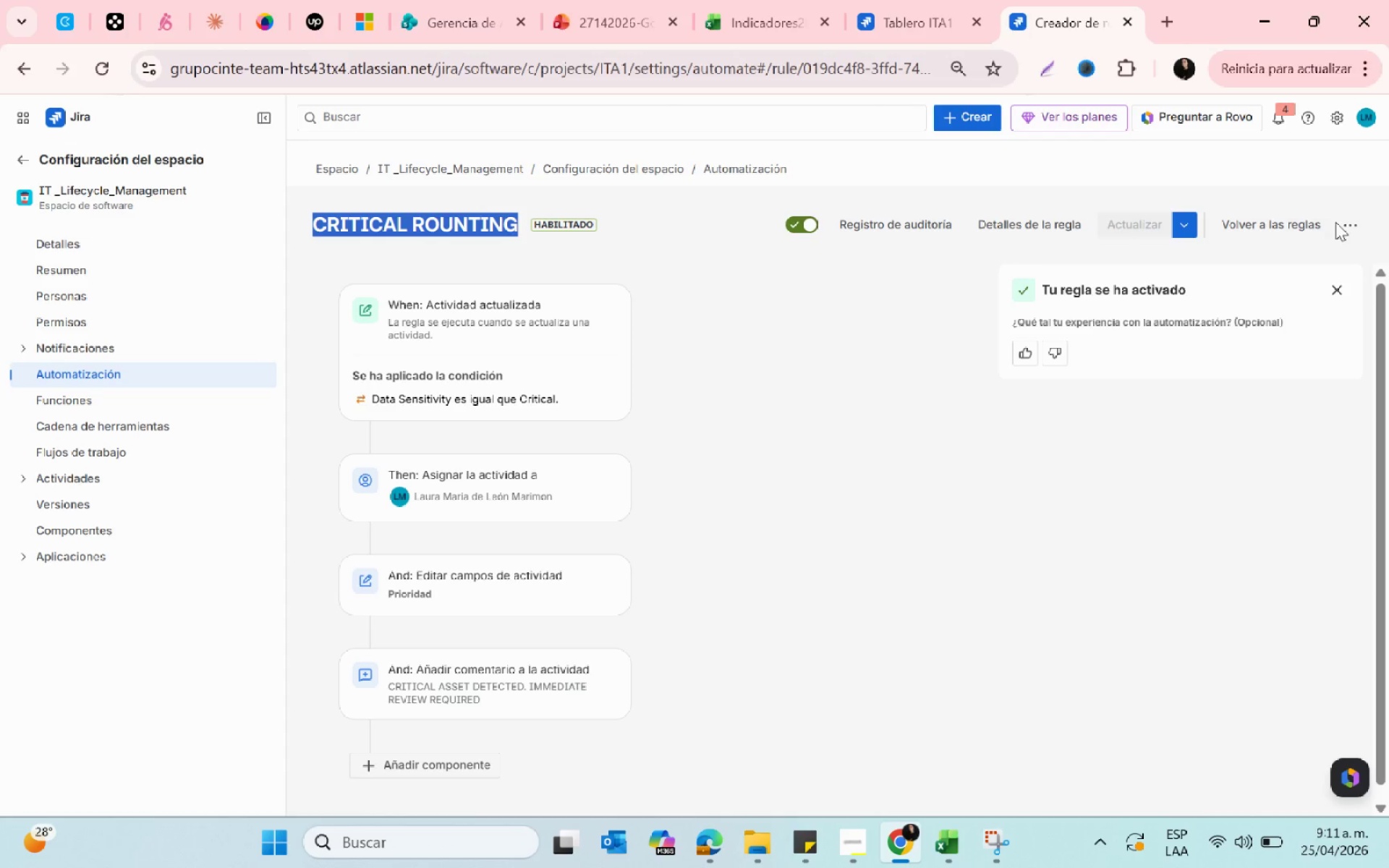 
left_click([1267, 223])
 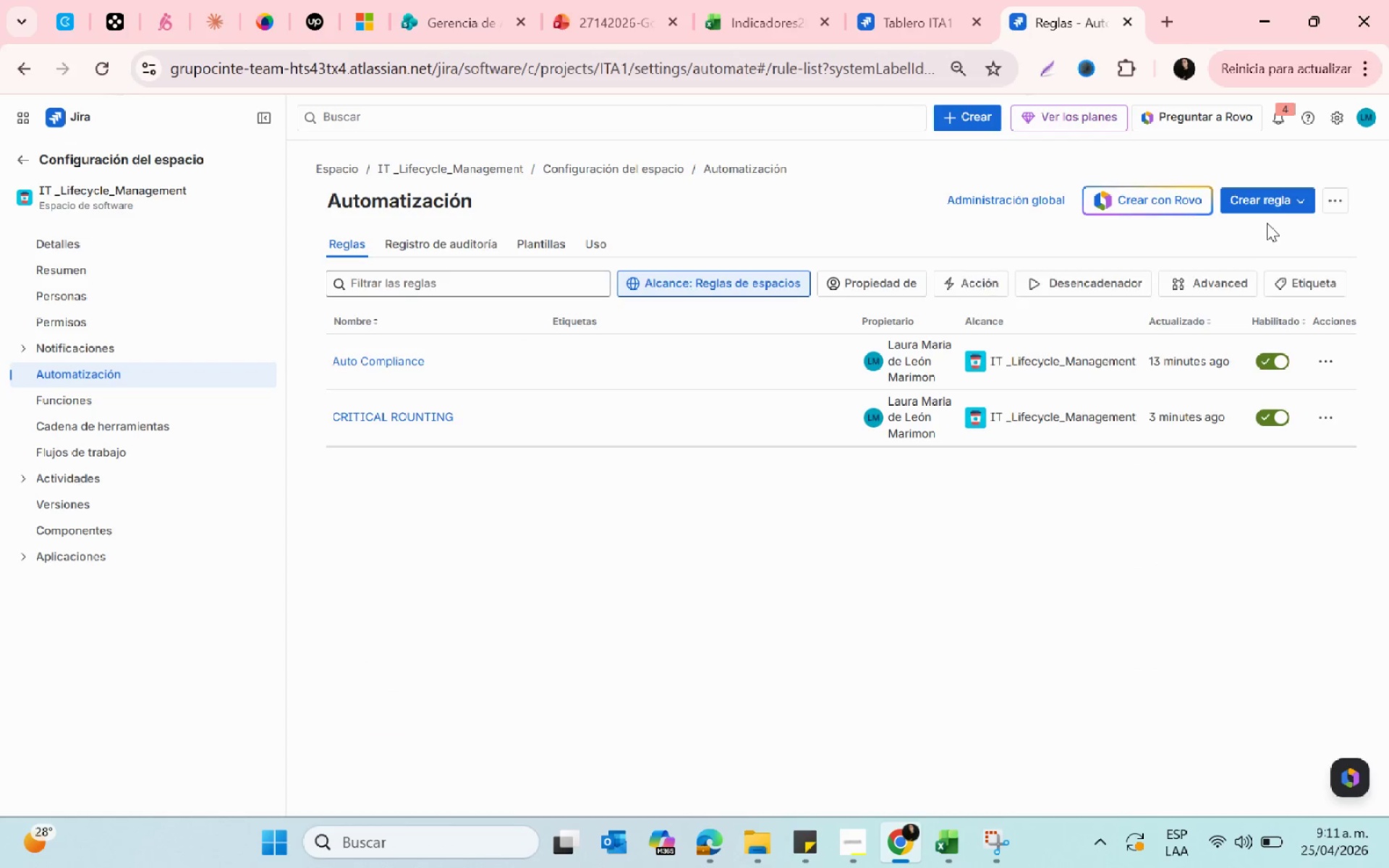 
left_click([1263, 197])
 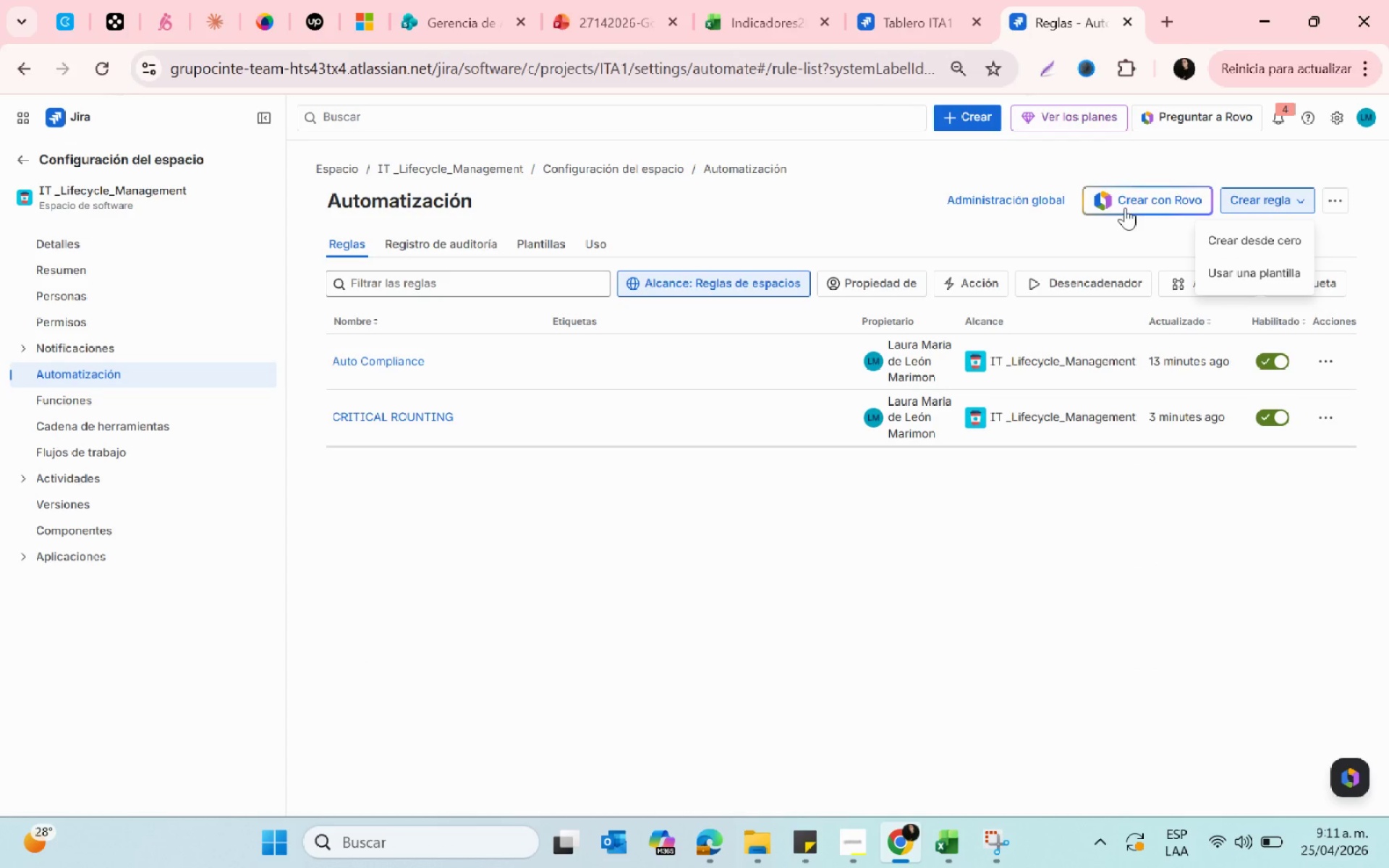 
left_click([1218, 231])
 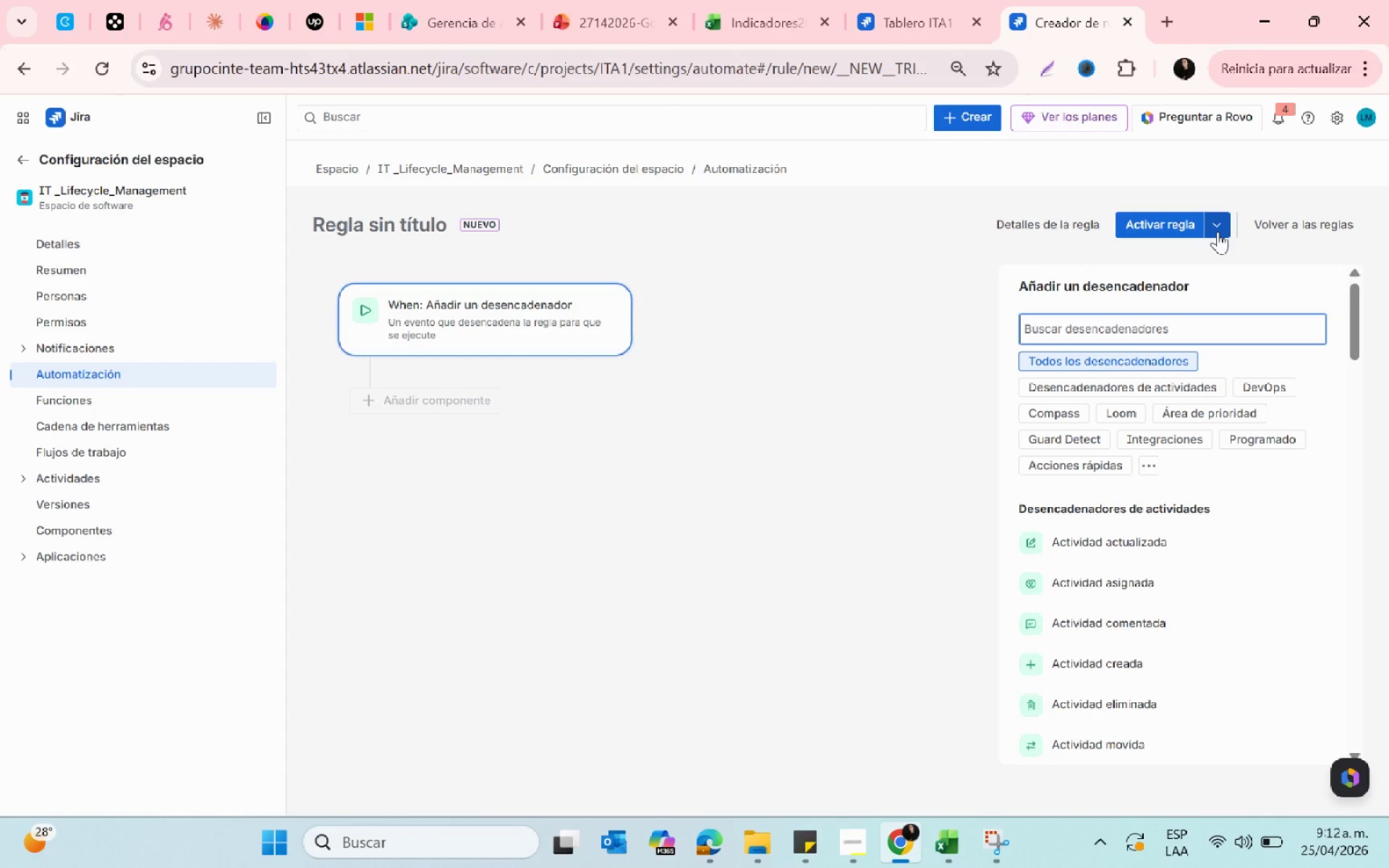 
wait(56.91)
 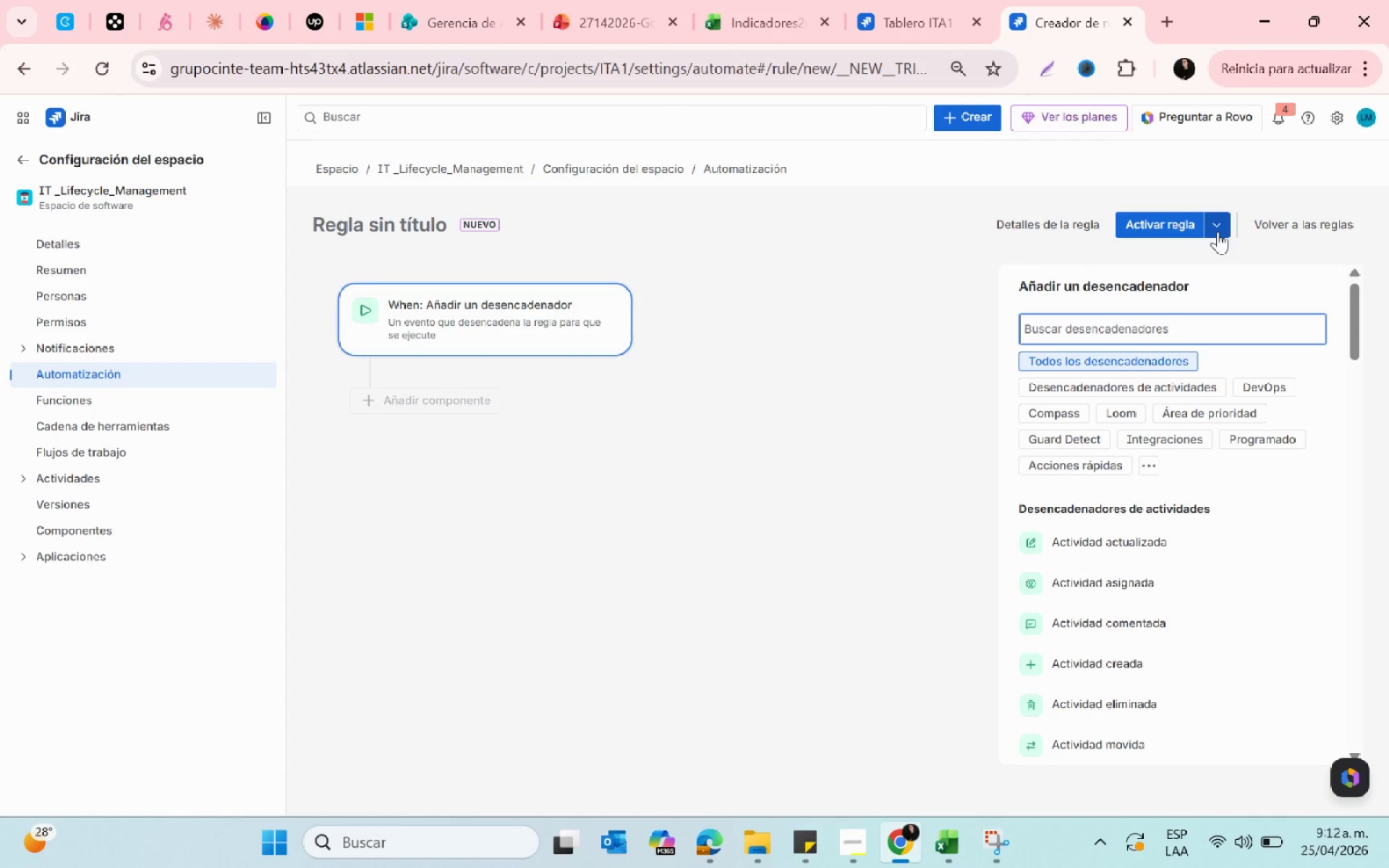 
scroll: coordinate [1239, 633], scroll_direction: down, amount: 7.0
 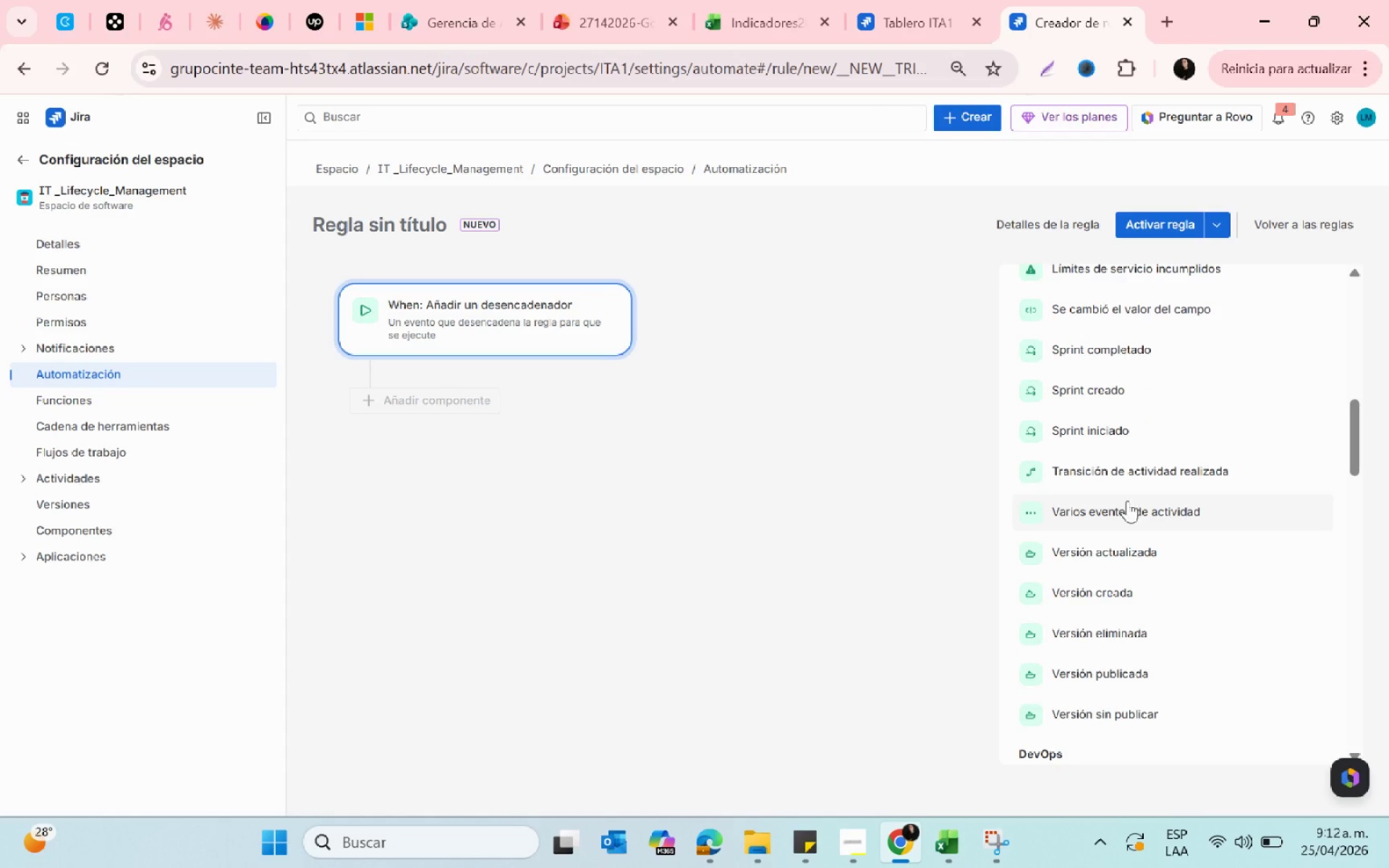 
left_click([1112, 479])
 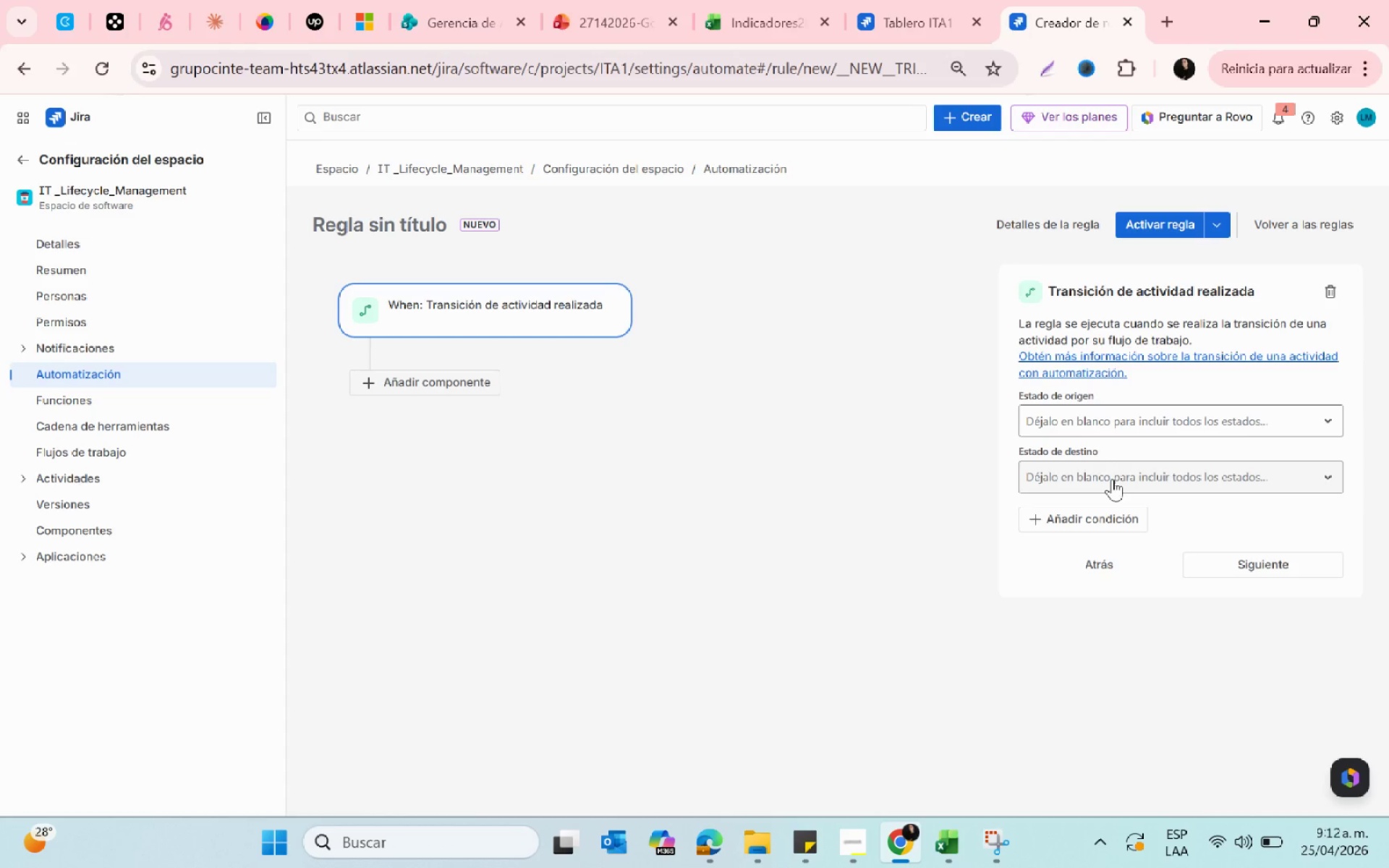 
key(F4)
 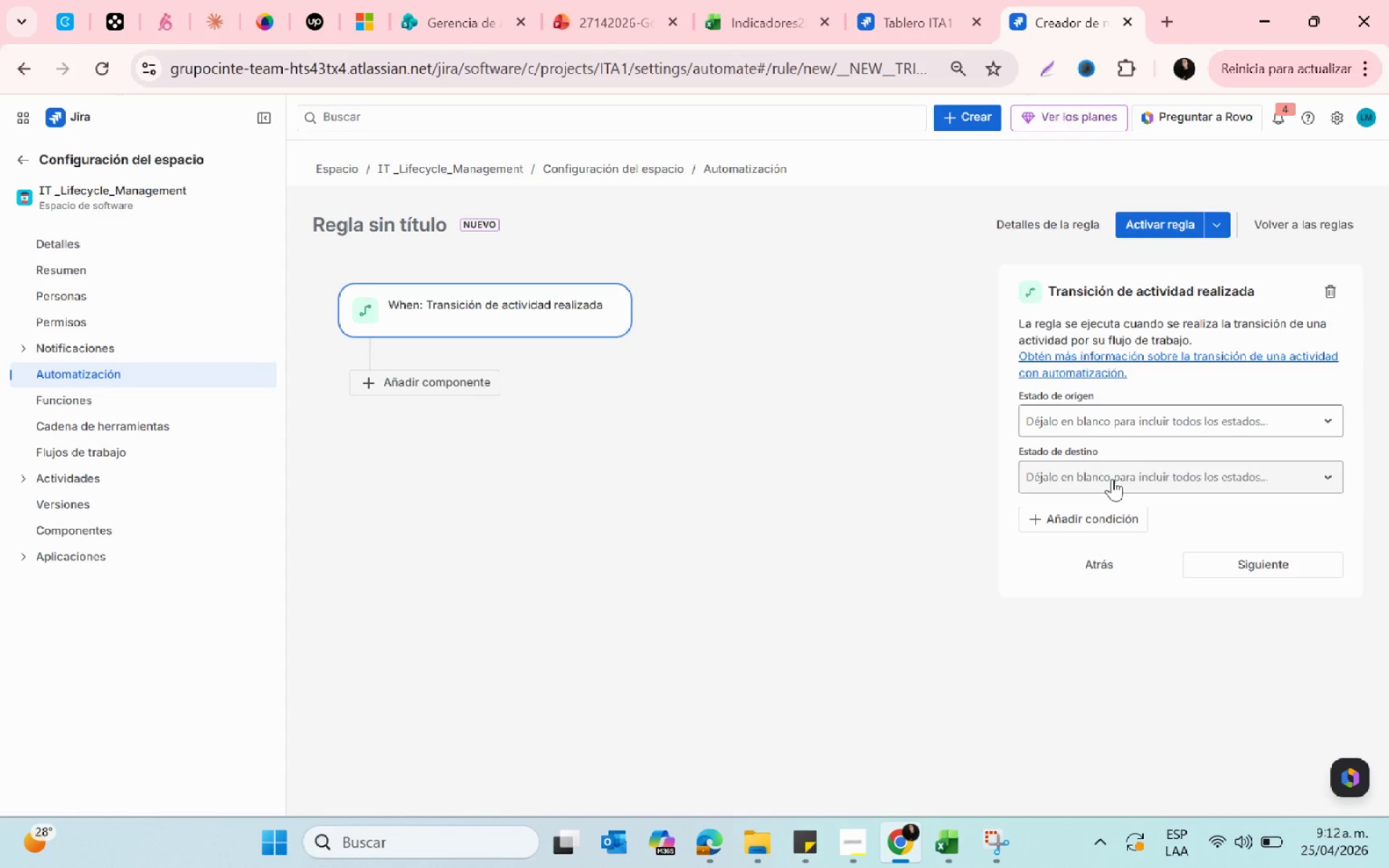 
key(F4)
 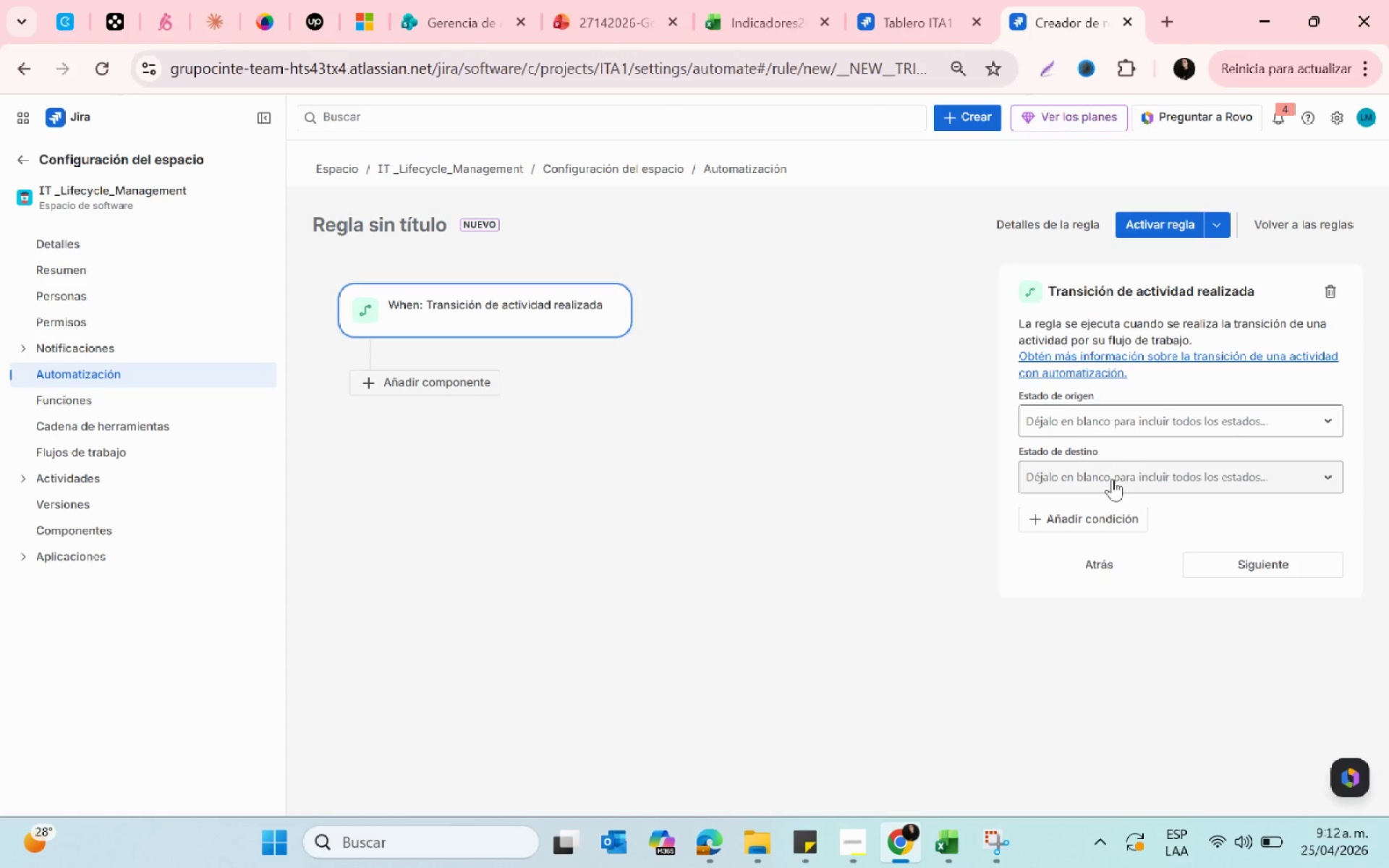 
key(F4)
 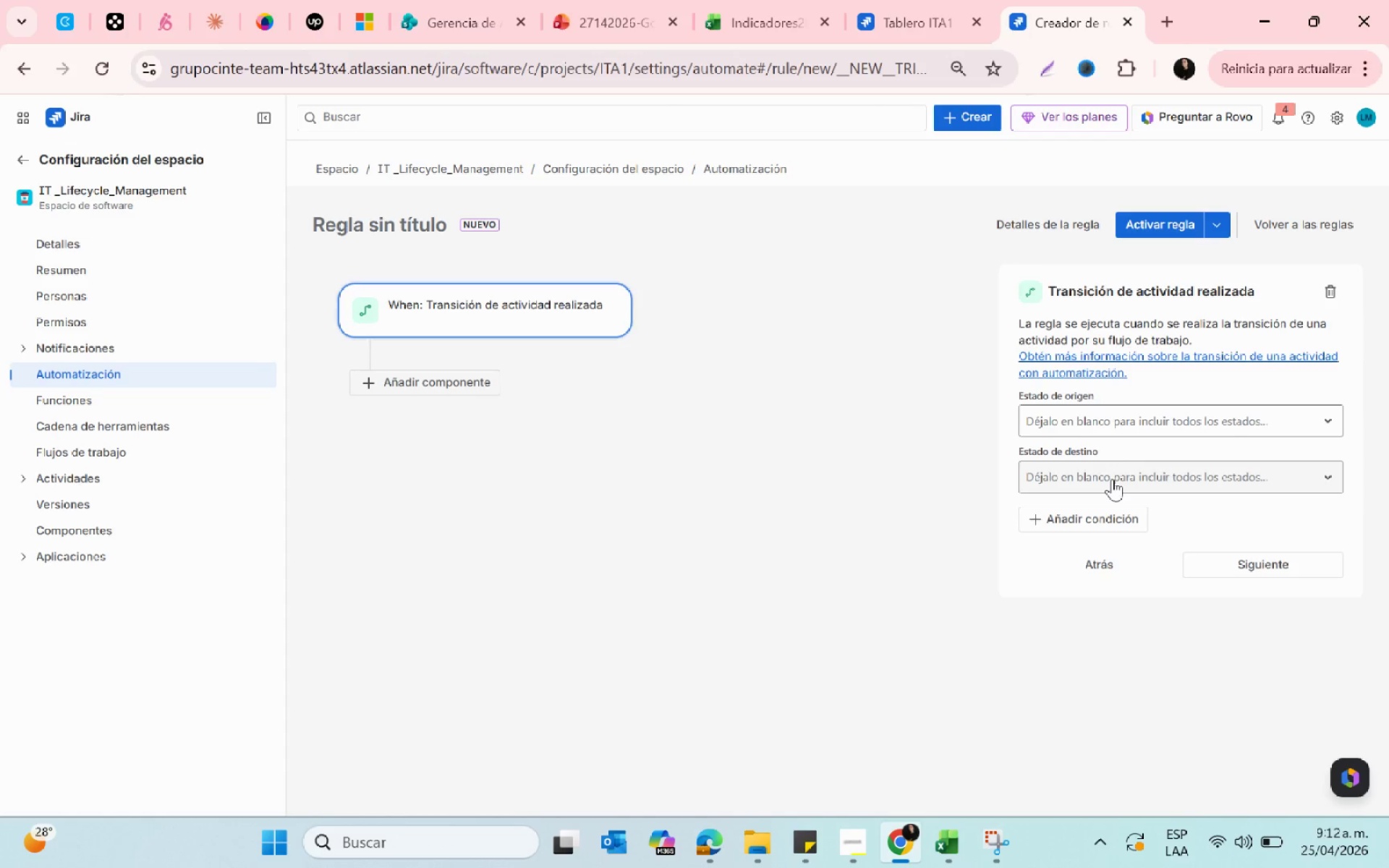 
key(F4)
 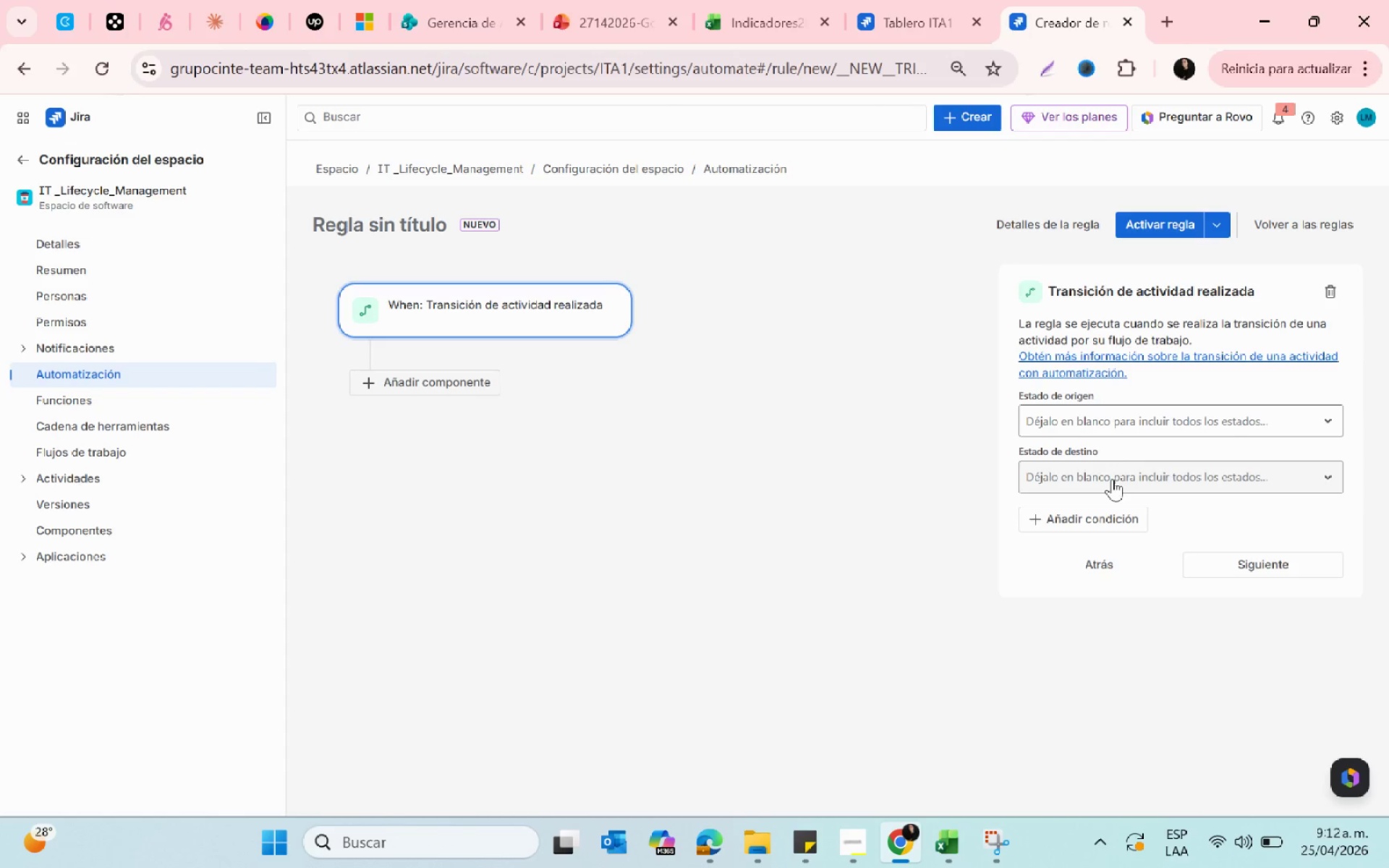 
key(F4)
 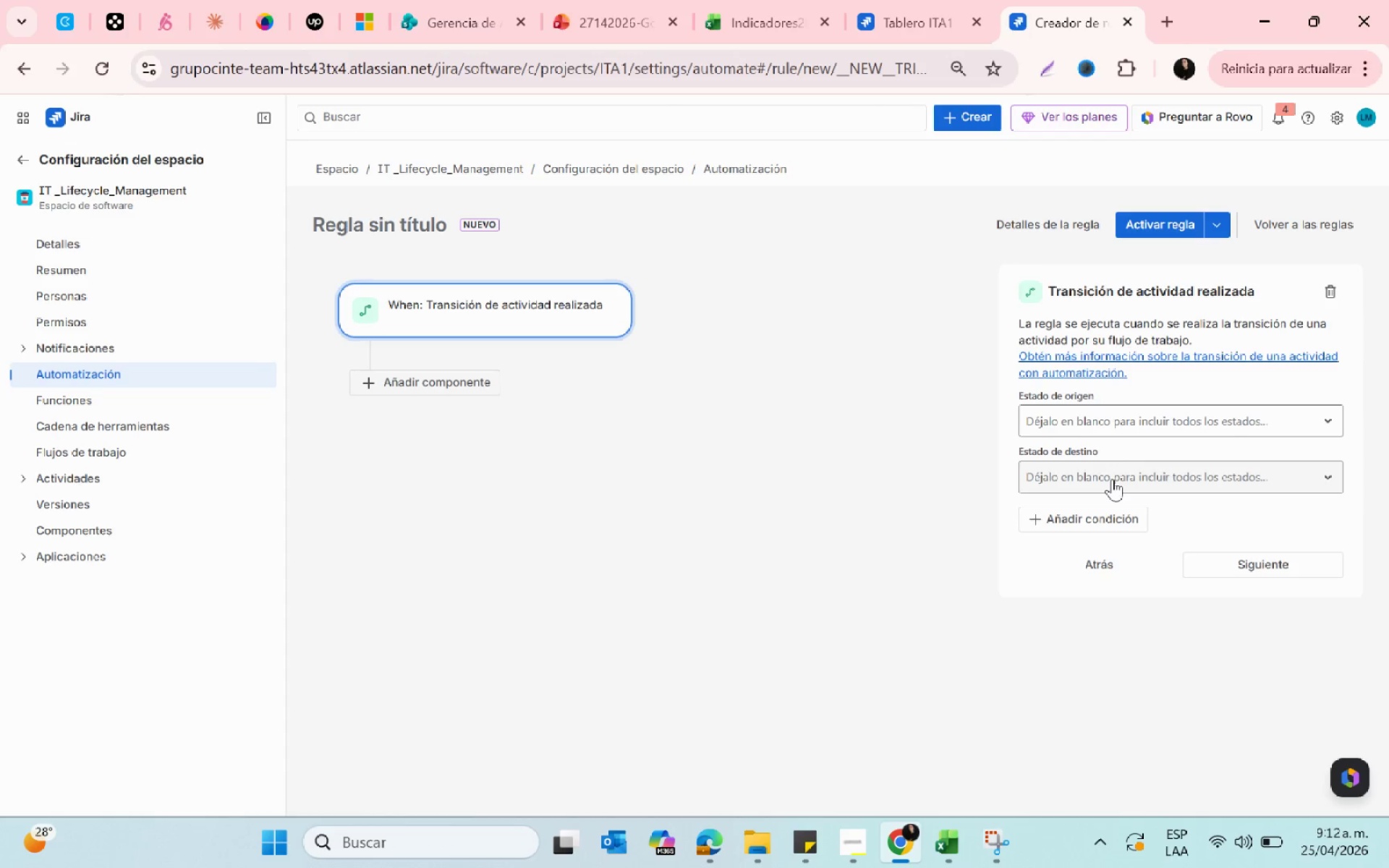 
key(F4)
 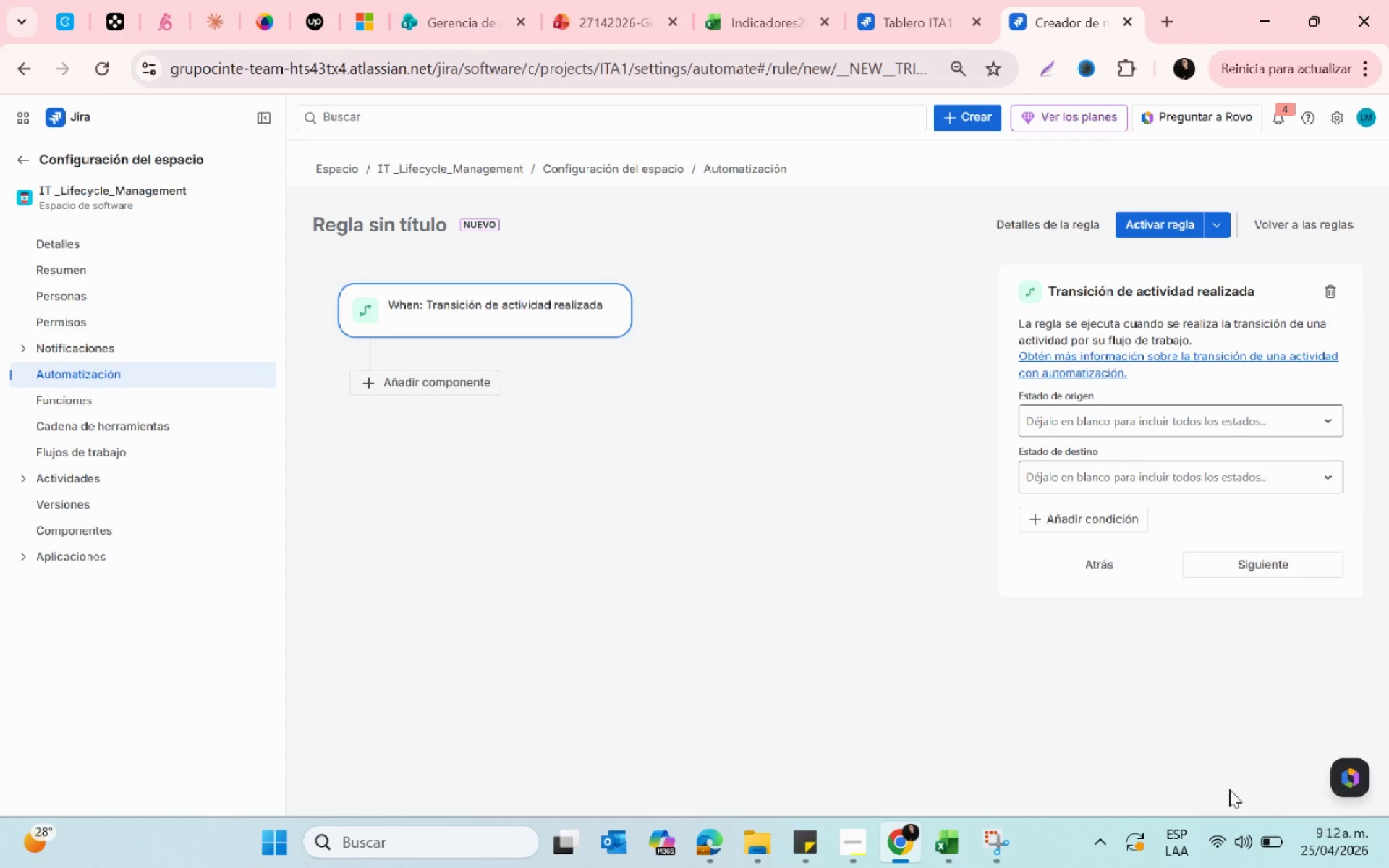 
left_click([1228, 847])
 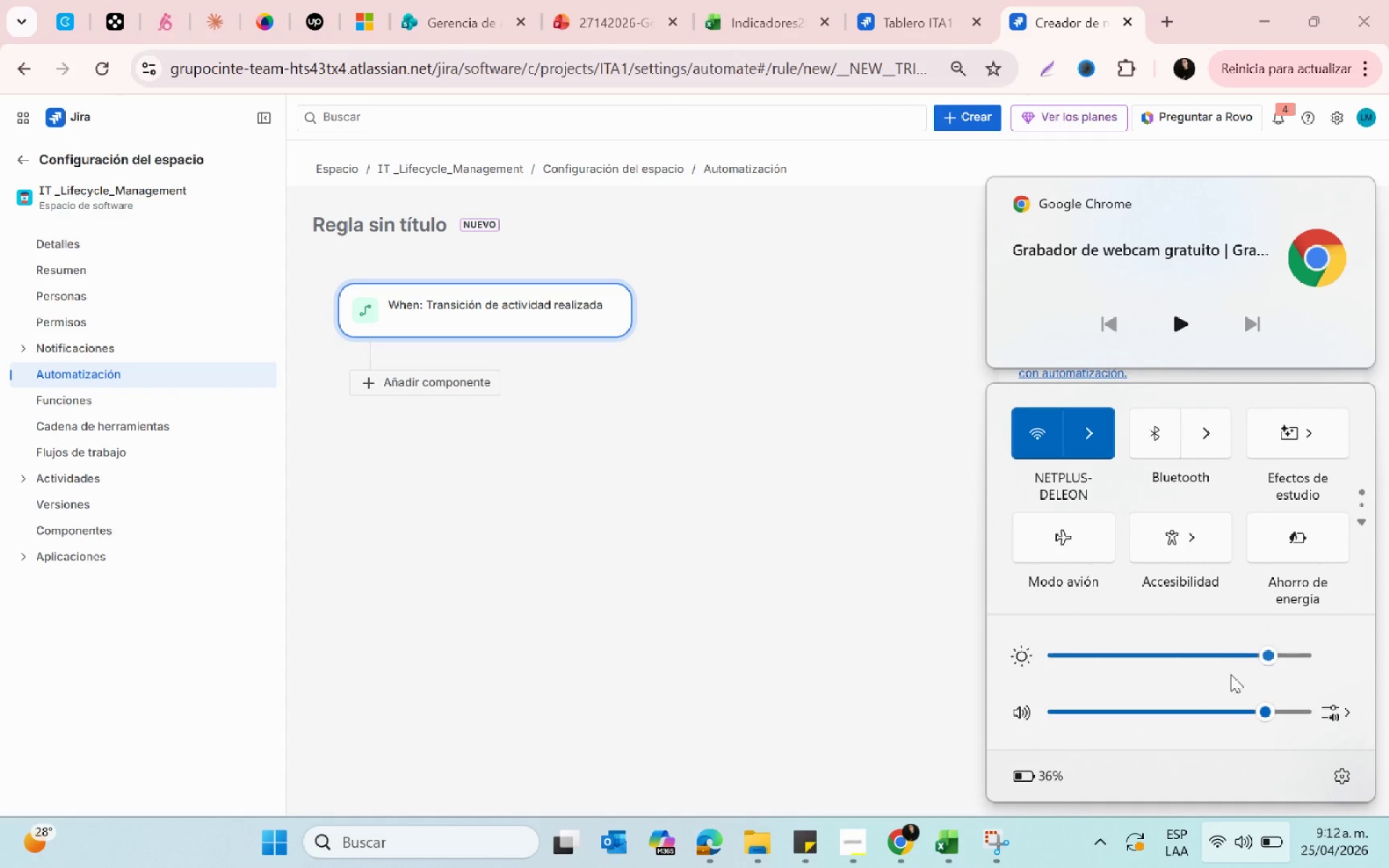 
left_click_drag(start_coordinate=[1267, 660], to_coordinate=[1299, 655])
 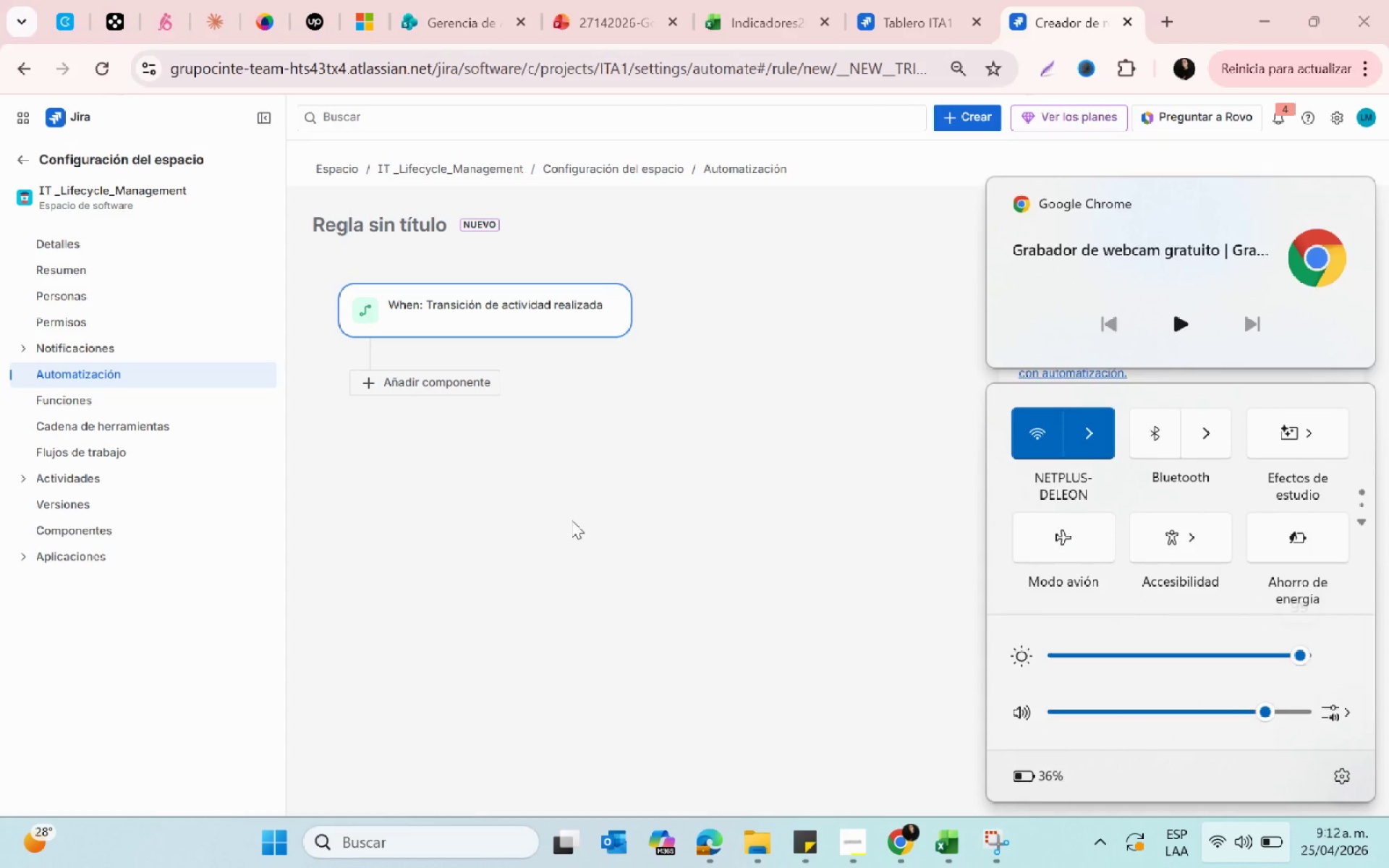 
left_click([572, 520])
 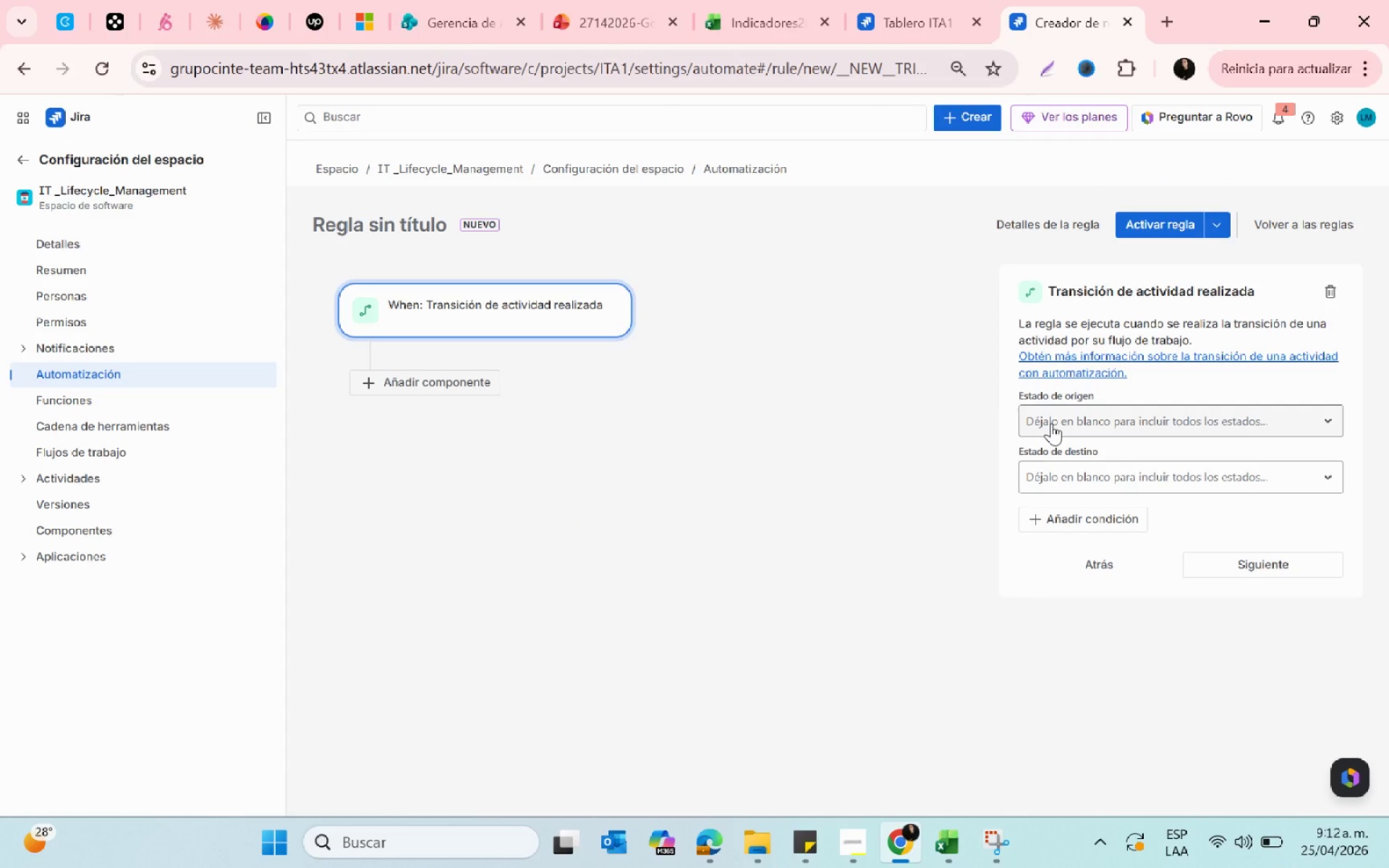 
wait(5.59)
 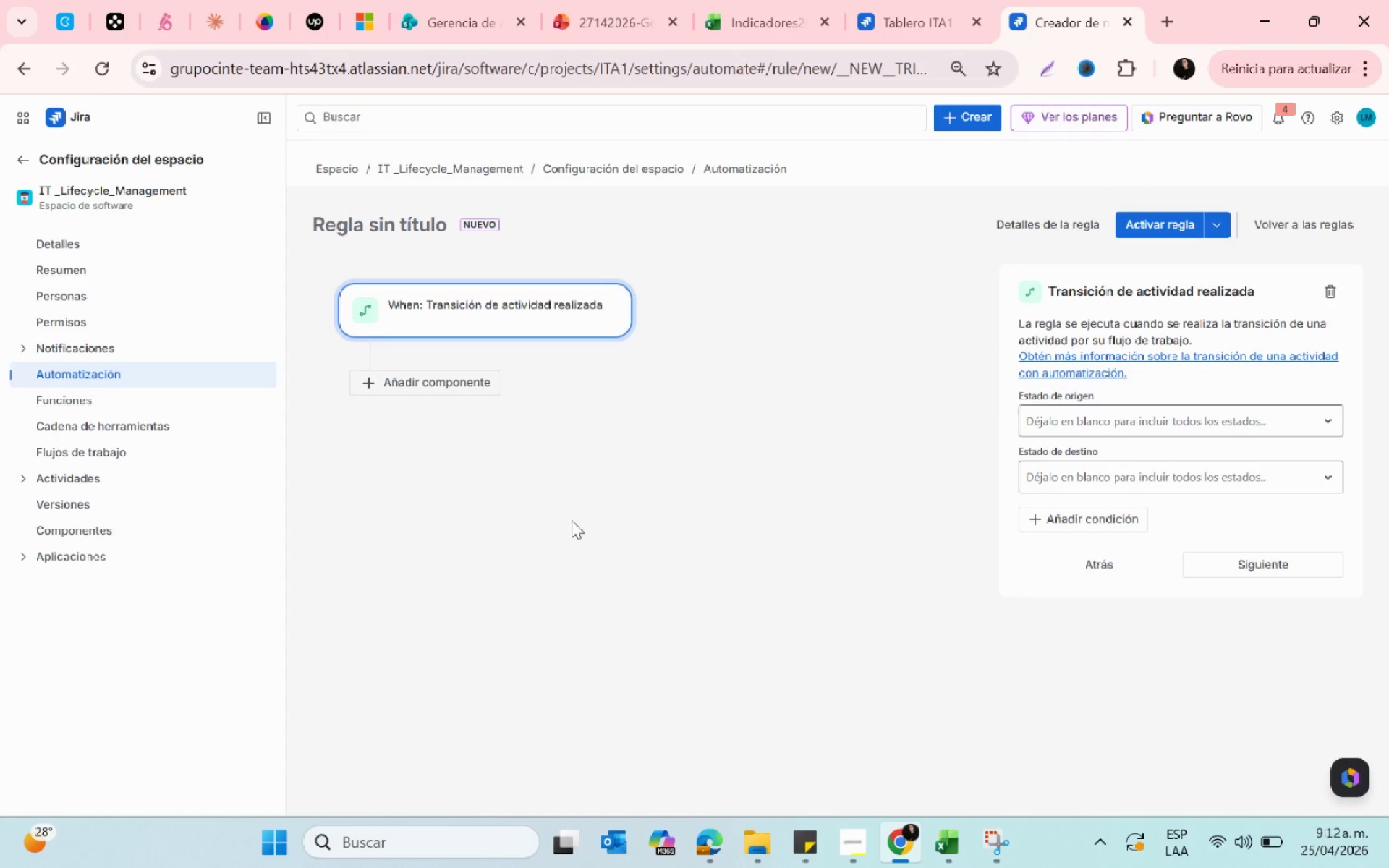 
left_click([1066, 478])
 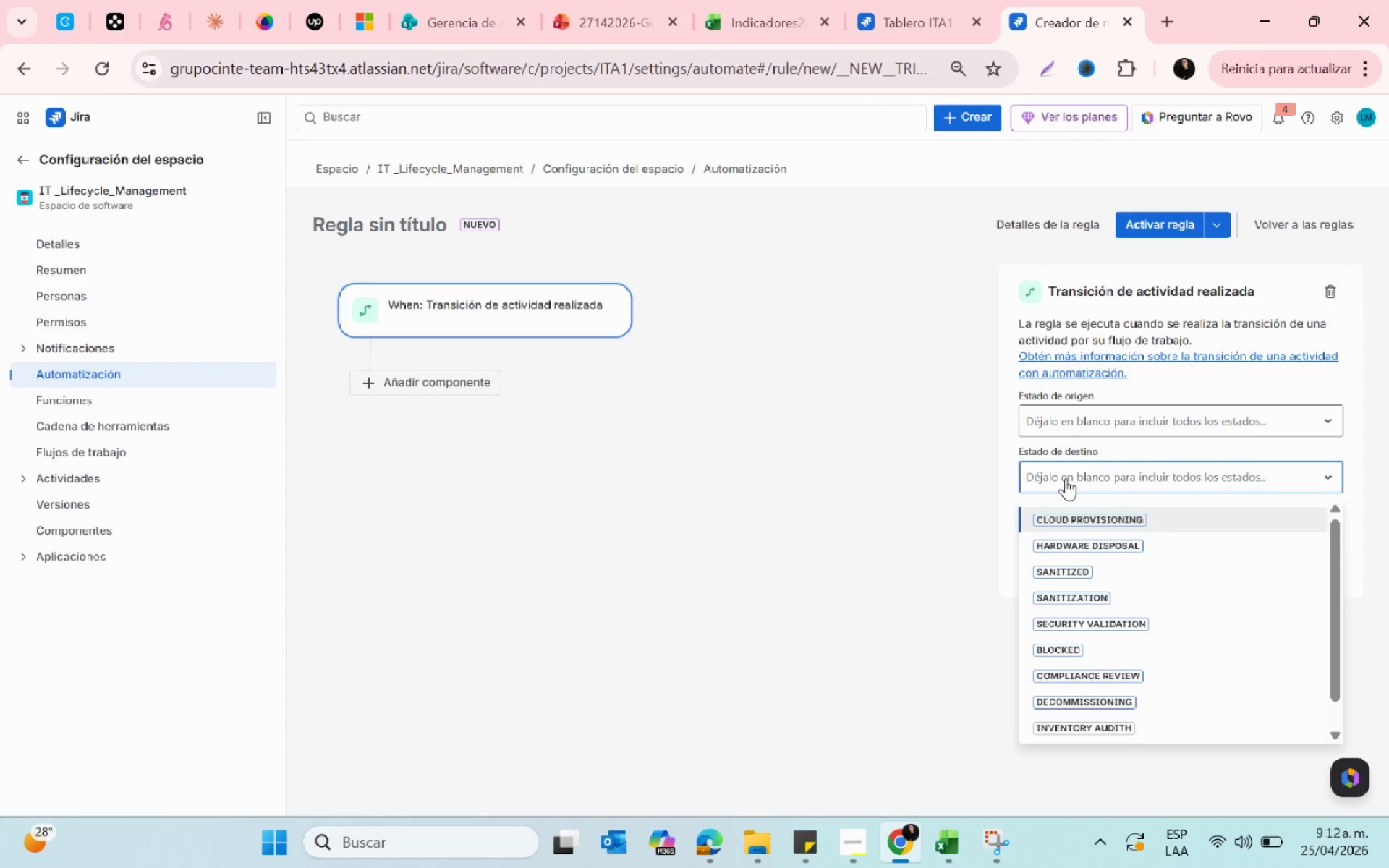 
left_click([1082, 525])
 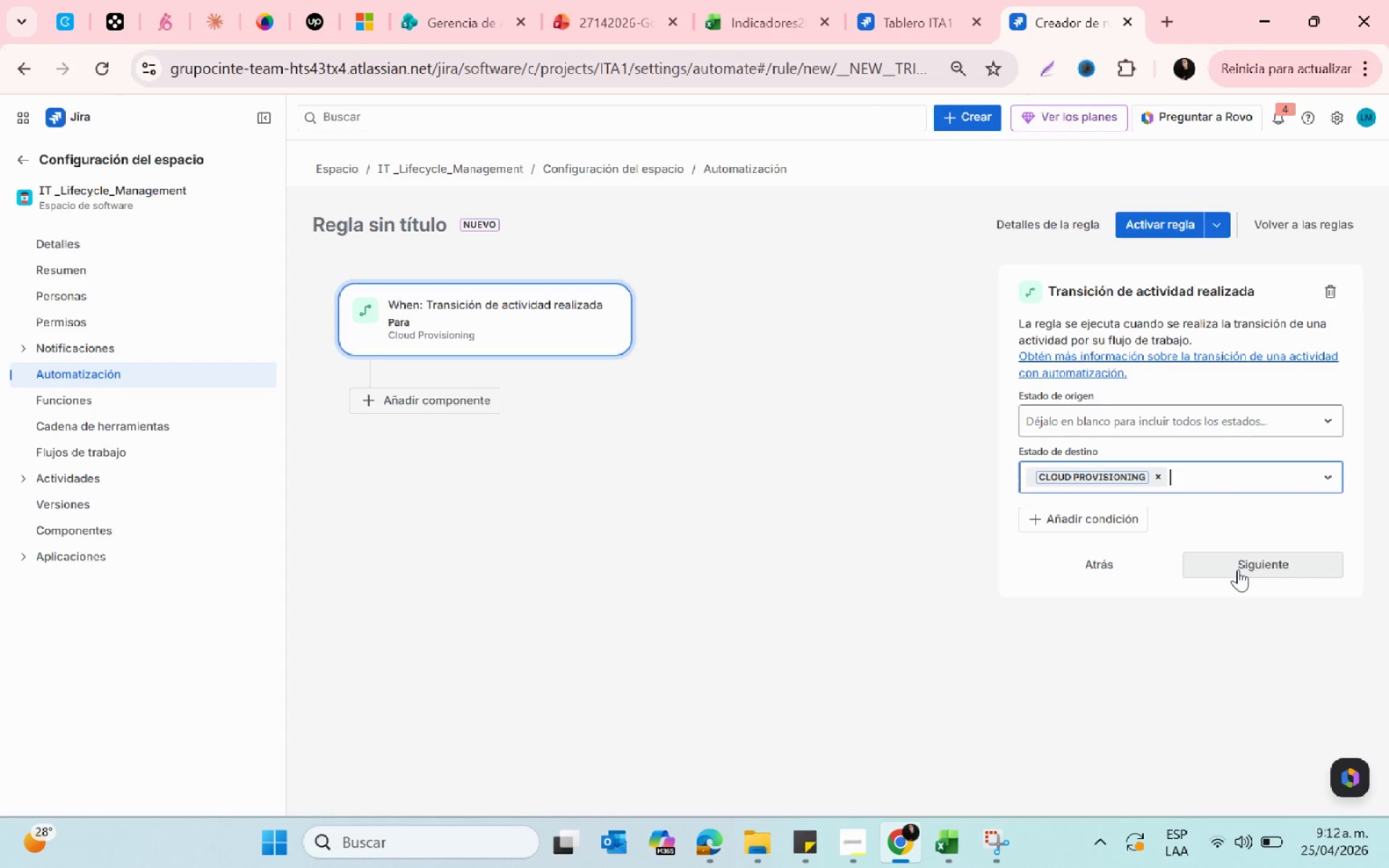 
left_click([1238, 569])
 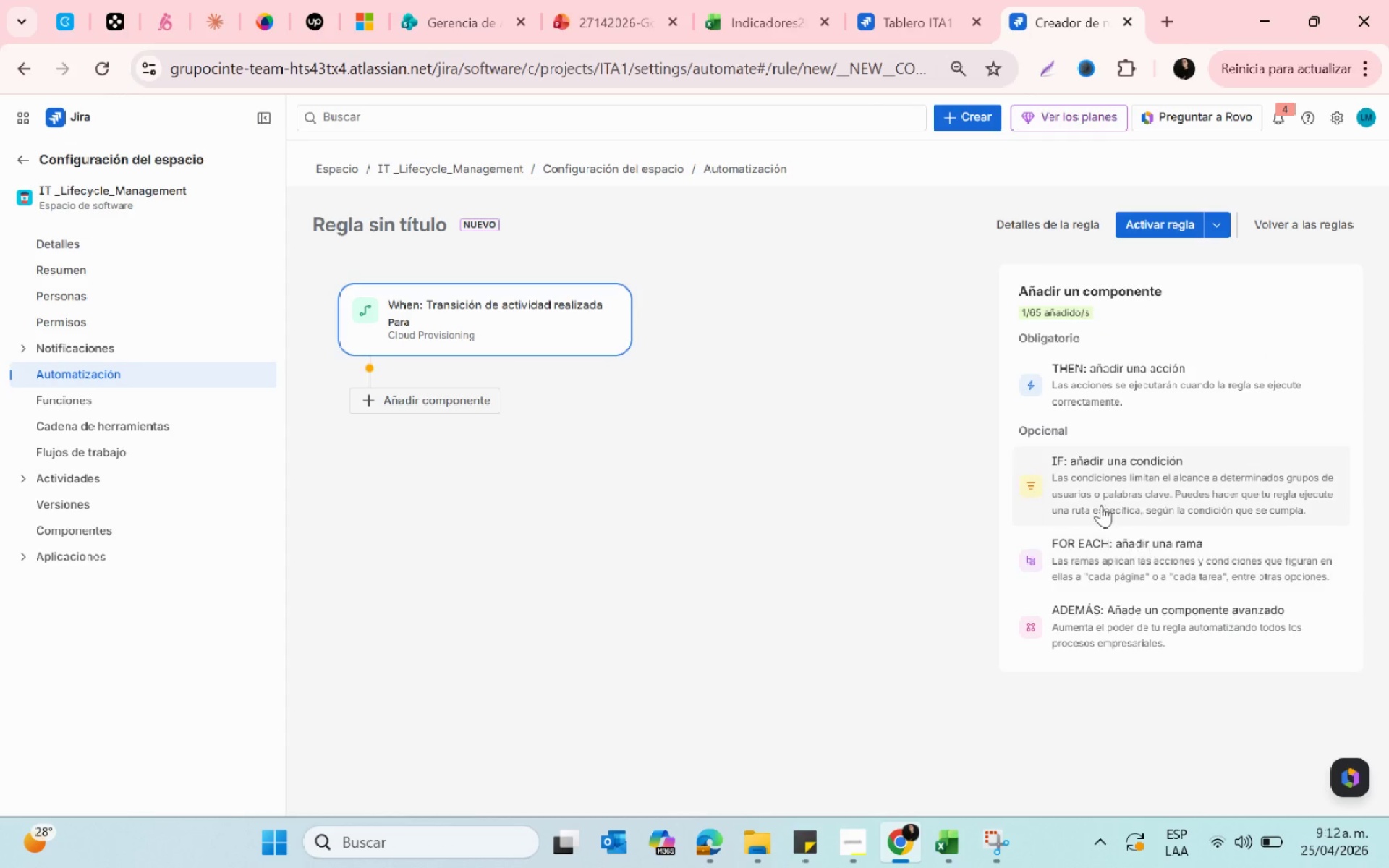 
left_click([1092, 483])
 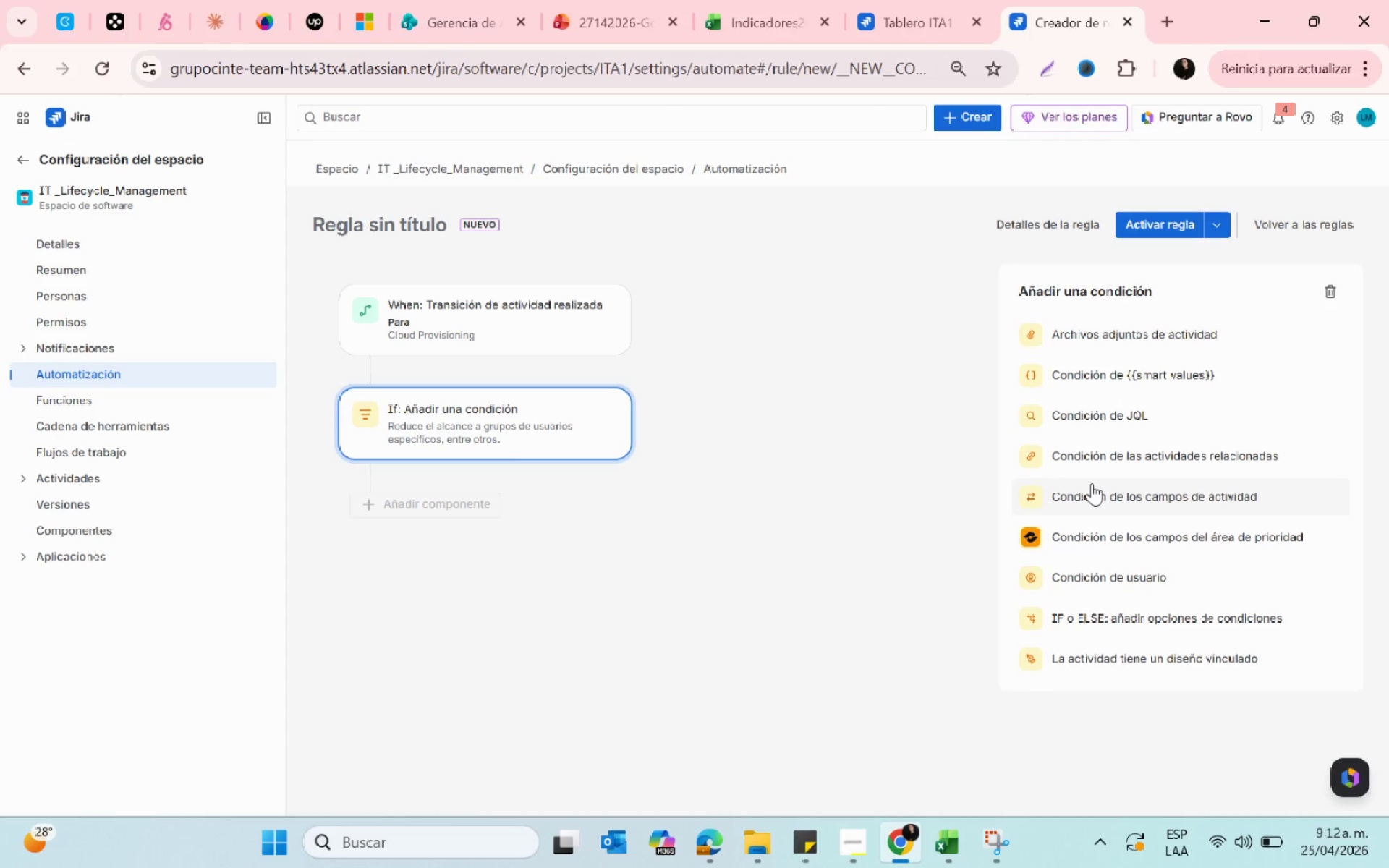 
wait(9.27)
 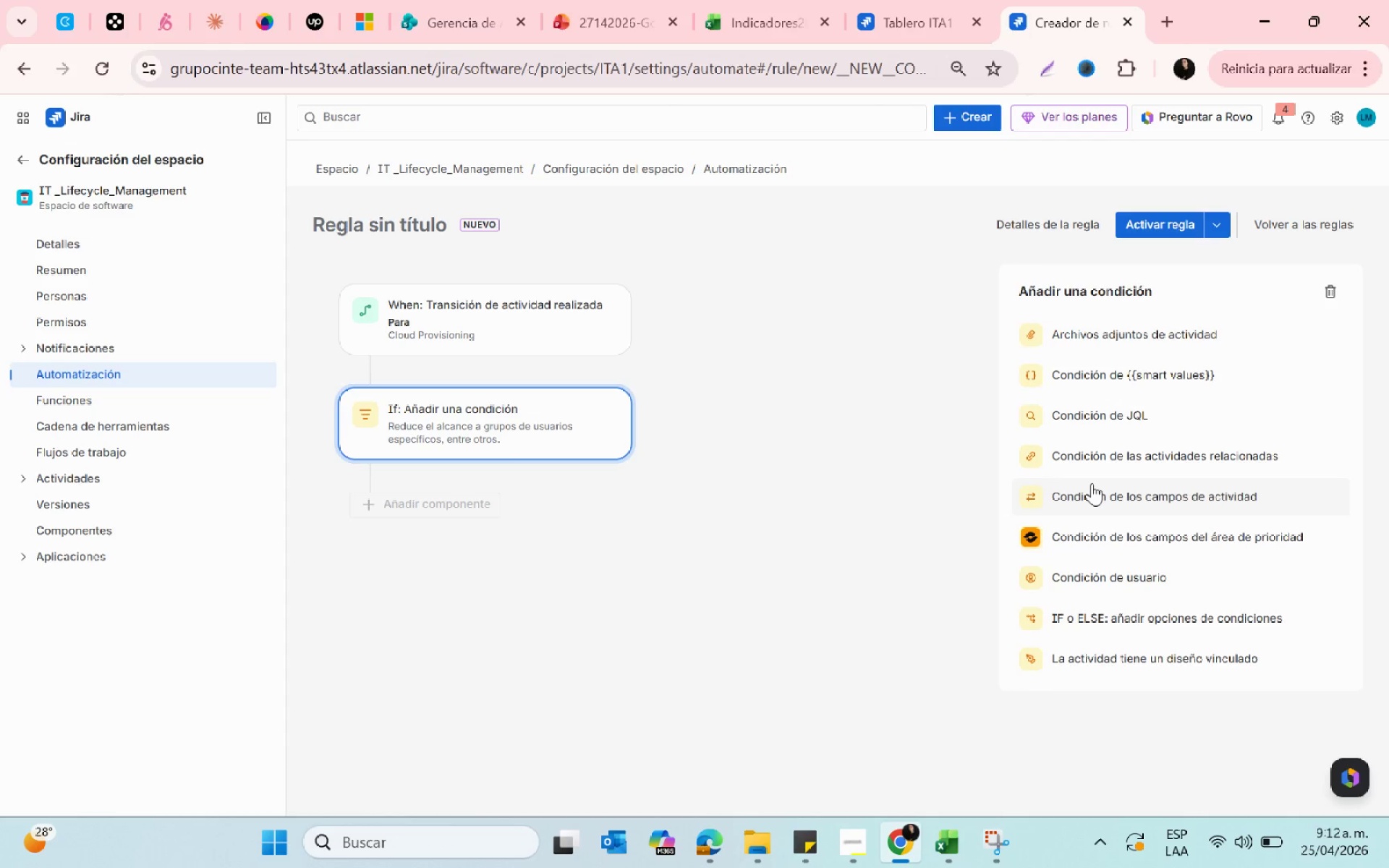 
left_click([1092, 490])
 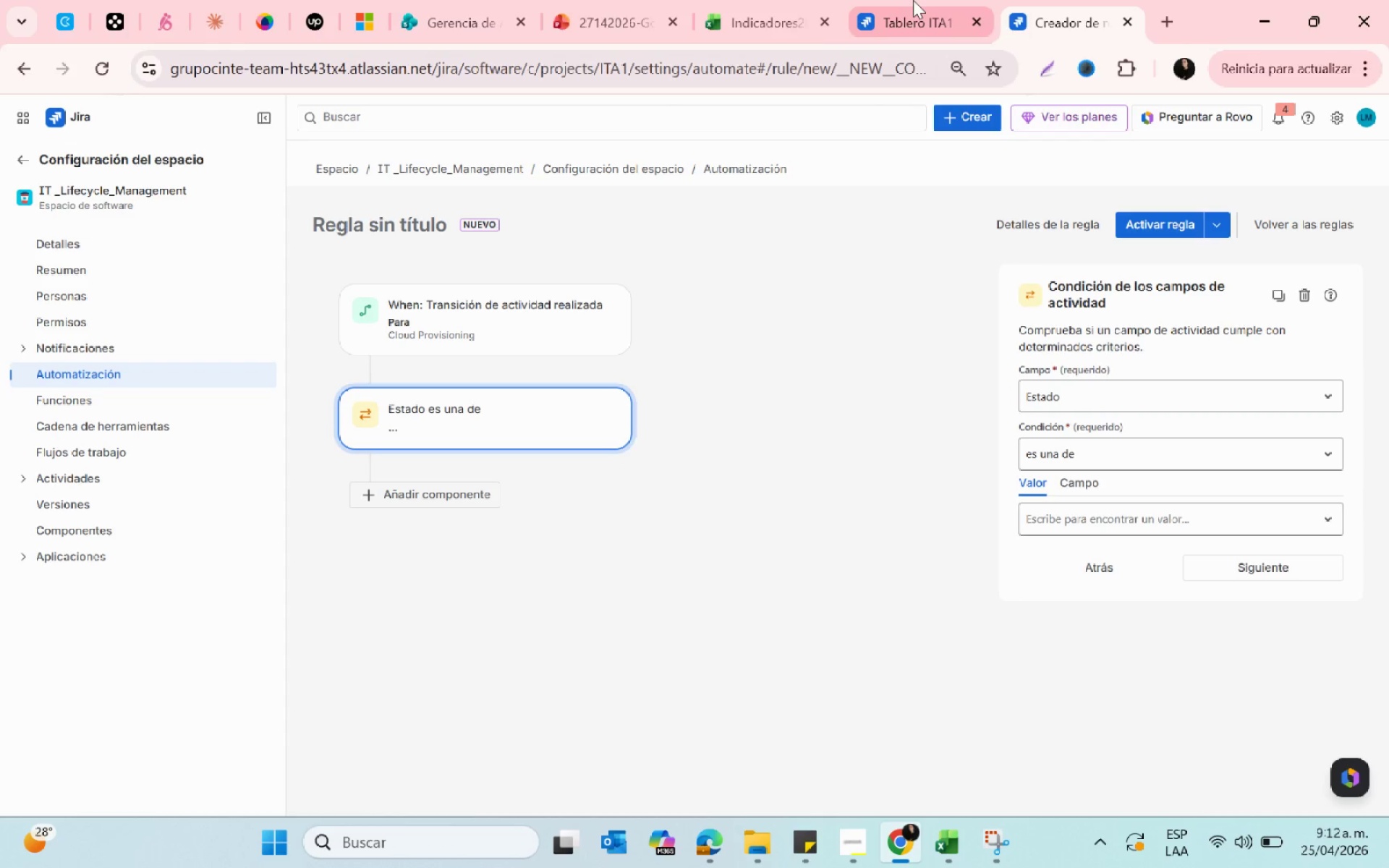 
left_click([912, 0])
 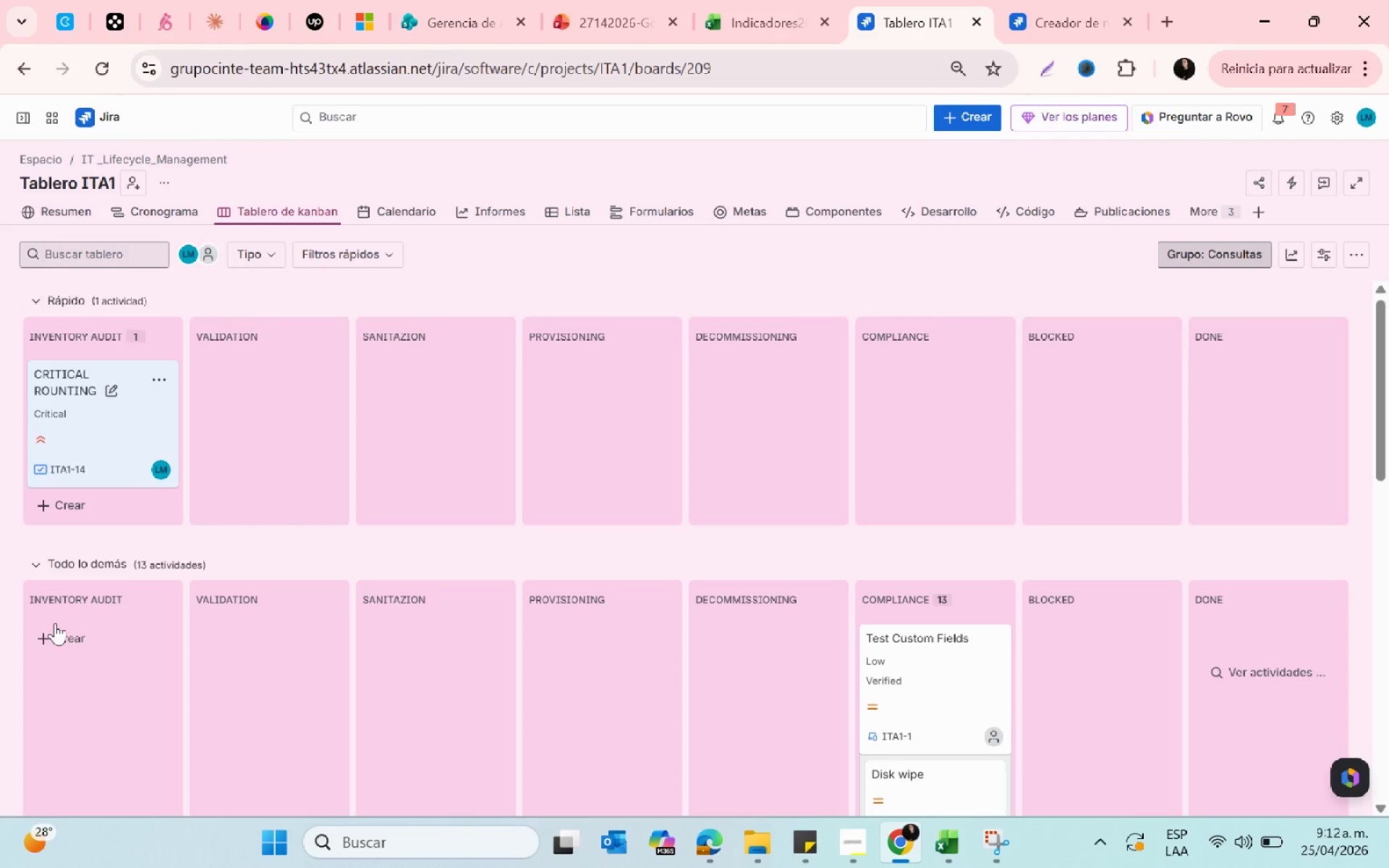 
left_click([98, 426])
 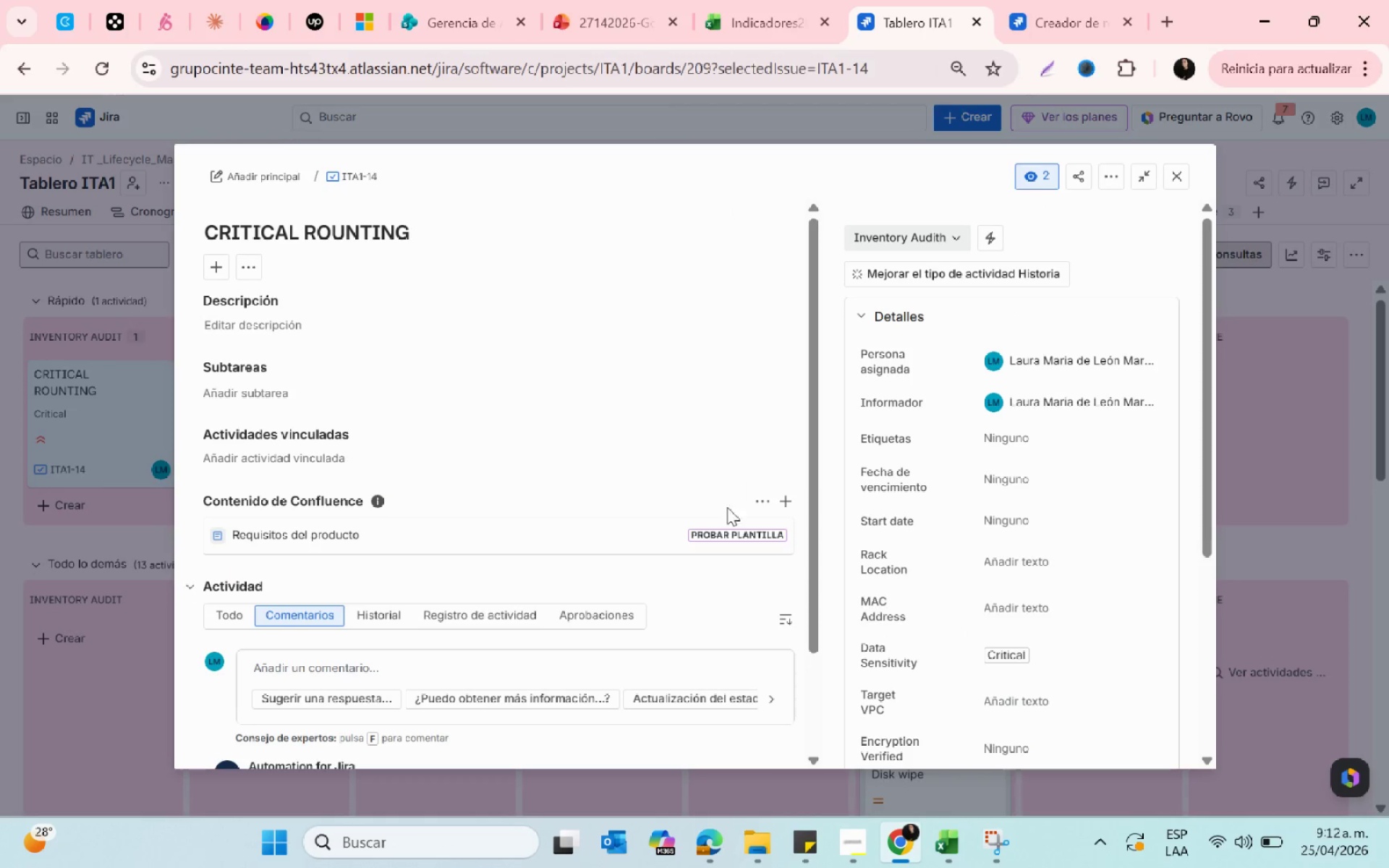 
scroll: coordinate [1071, 603], scroll_direction: down, amount: 1.0
 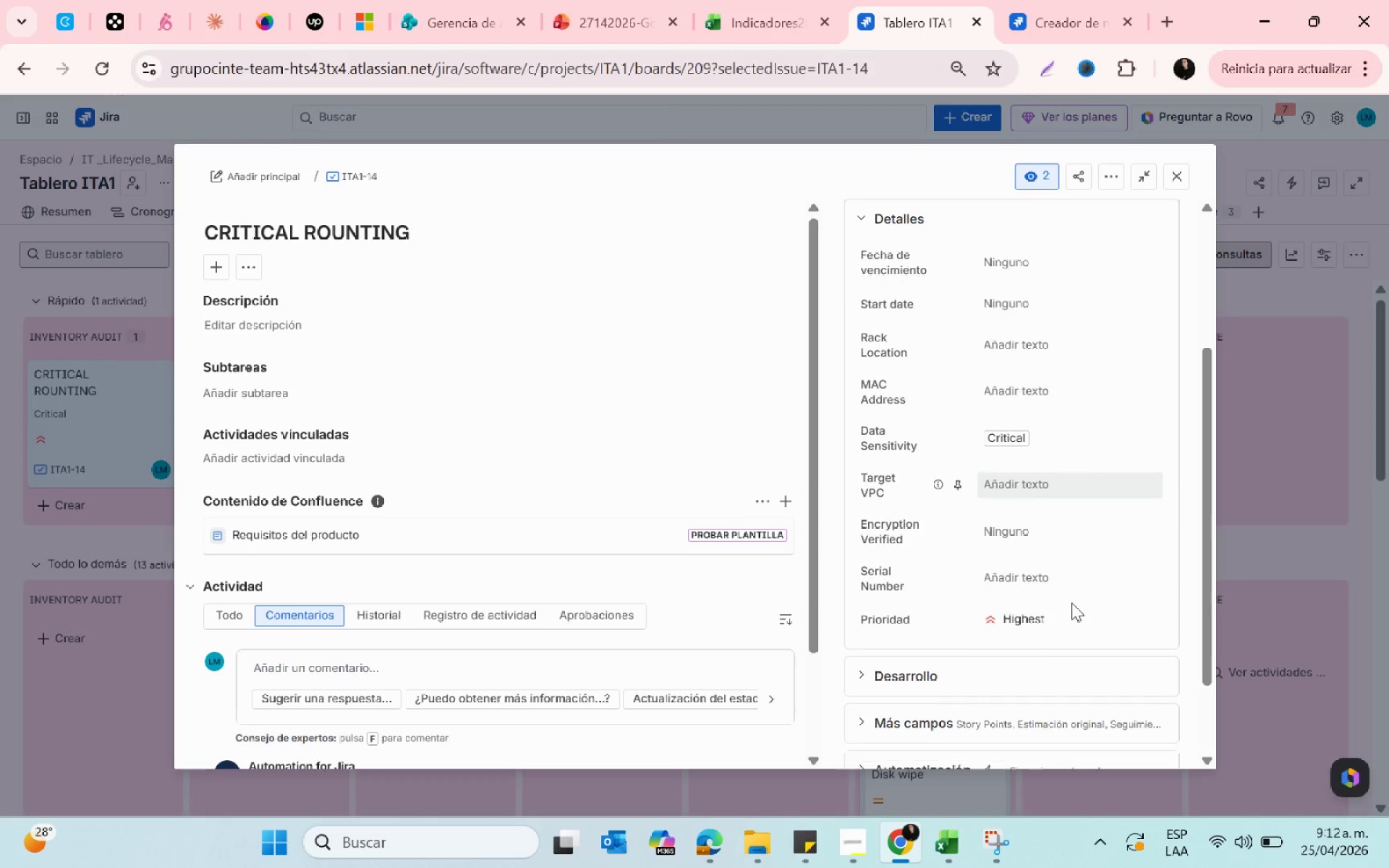 
scroll: coordinate [1071, 603], scroll_direction: up, amount: 1.0
 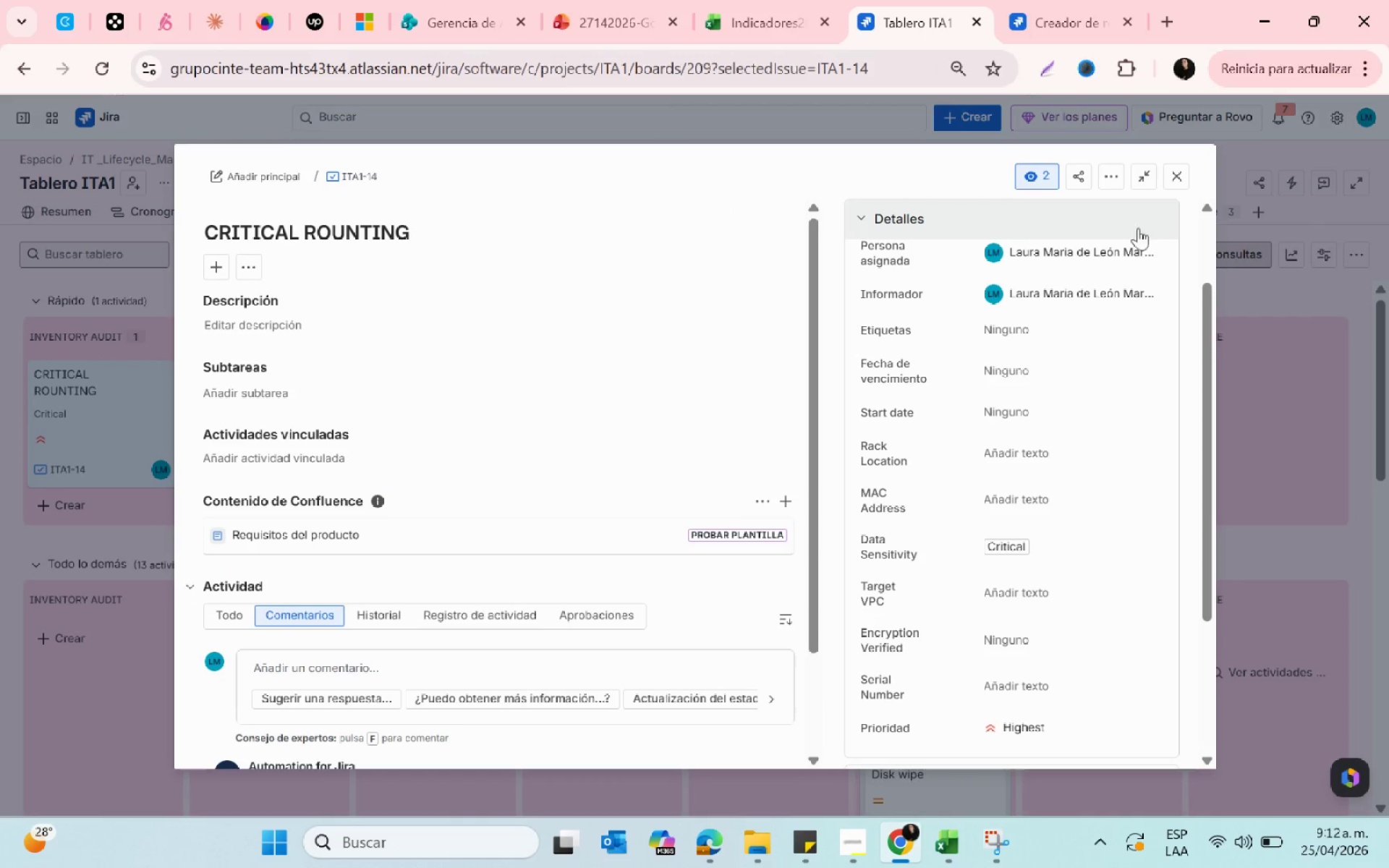 
left_click([1174, 178])
 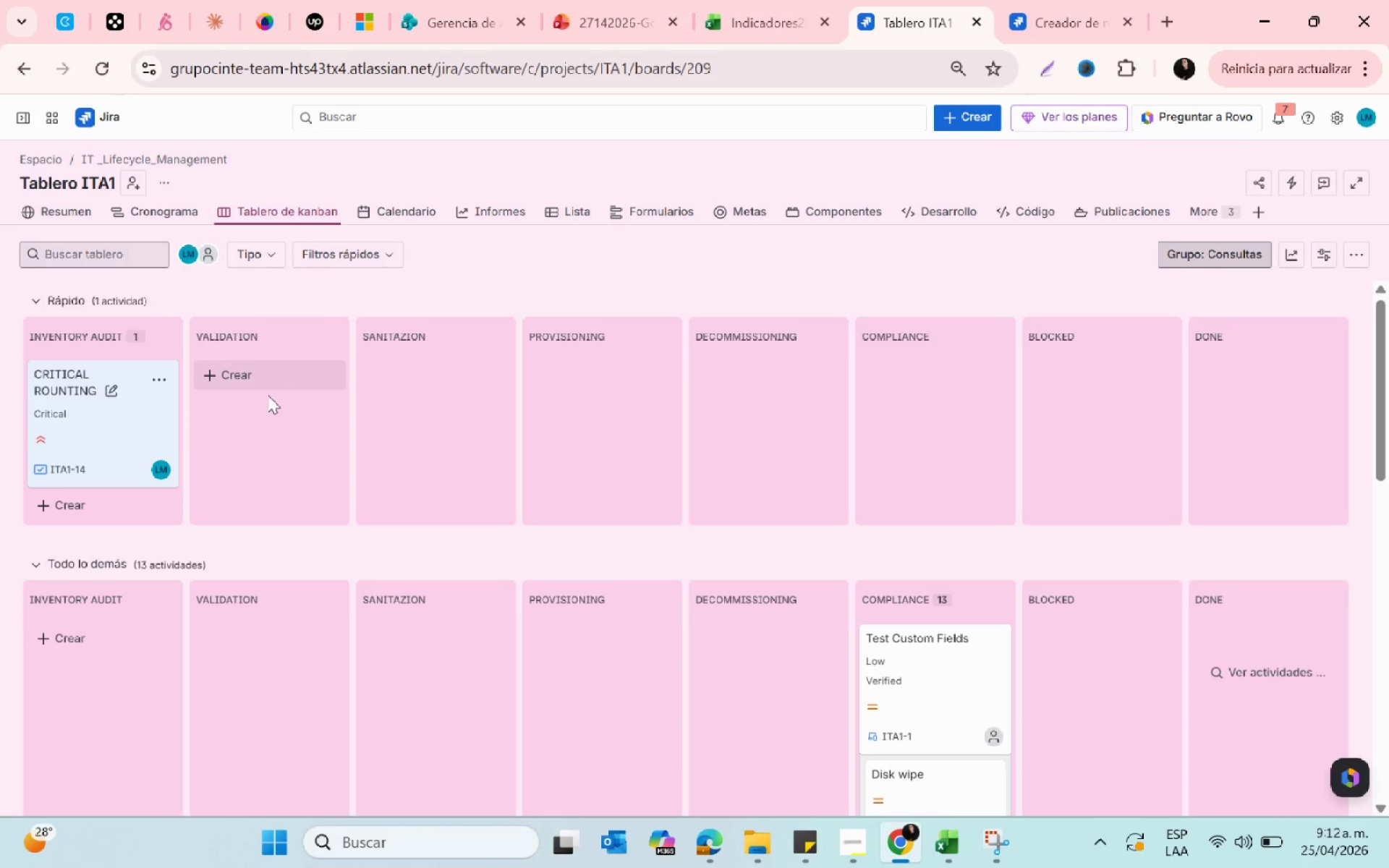 
left_click([1105, 22])
 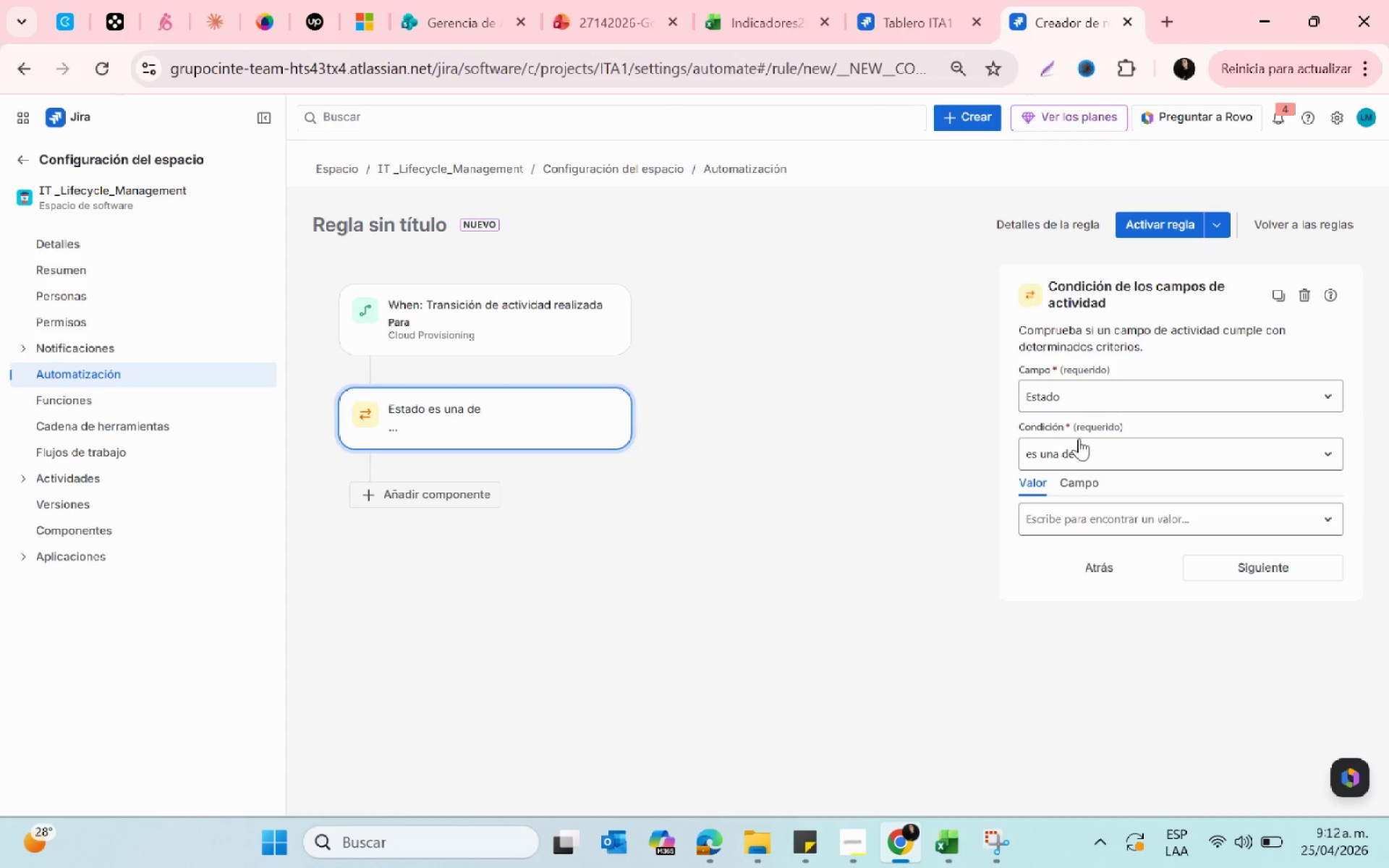 
left_click([1085, 407])
 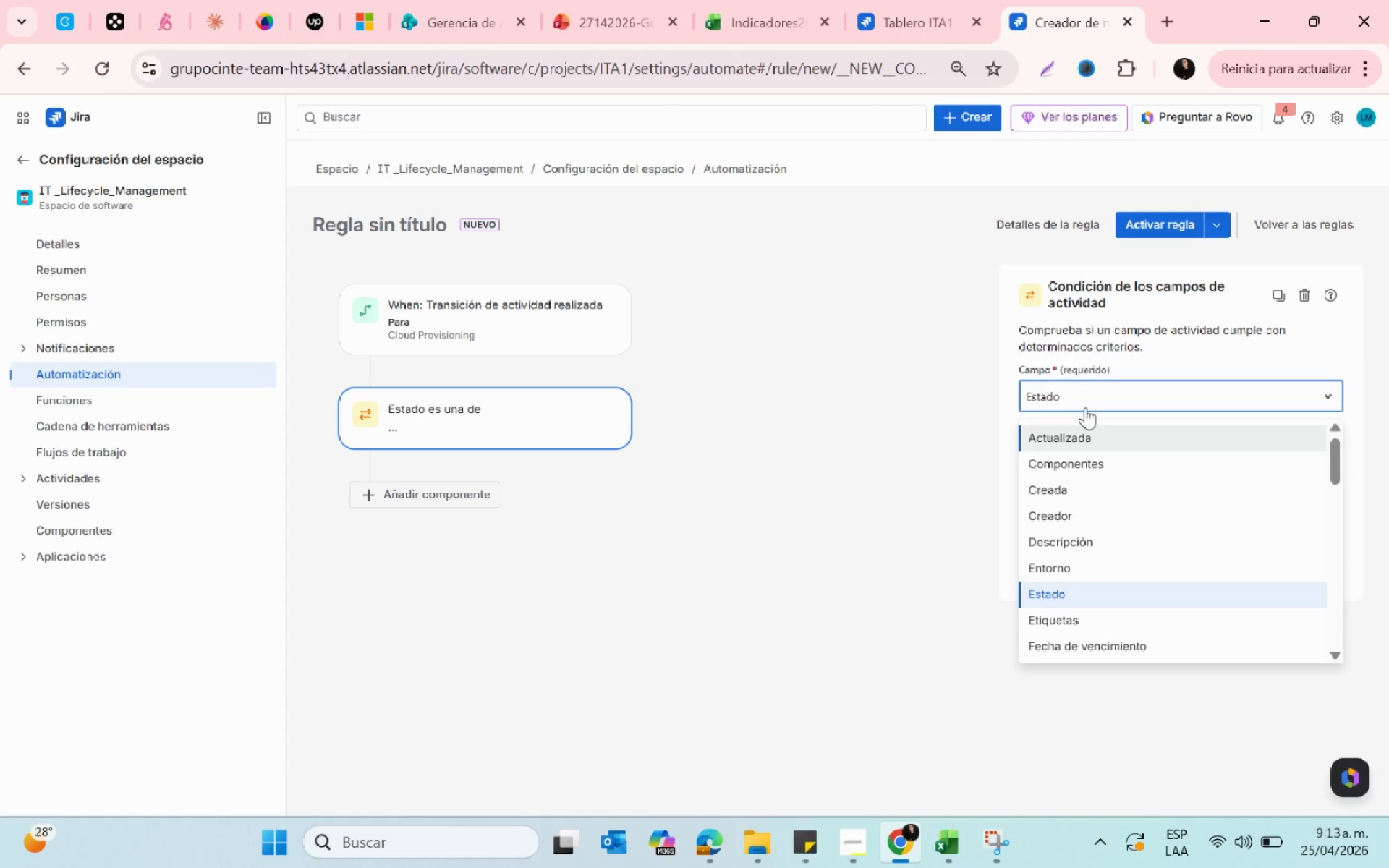 
scroll: coordinate [1088, 435], scroll_direction: down, amount: 4.0
 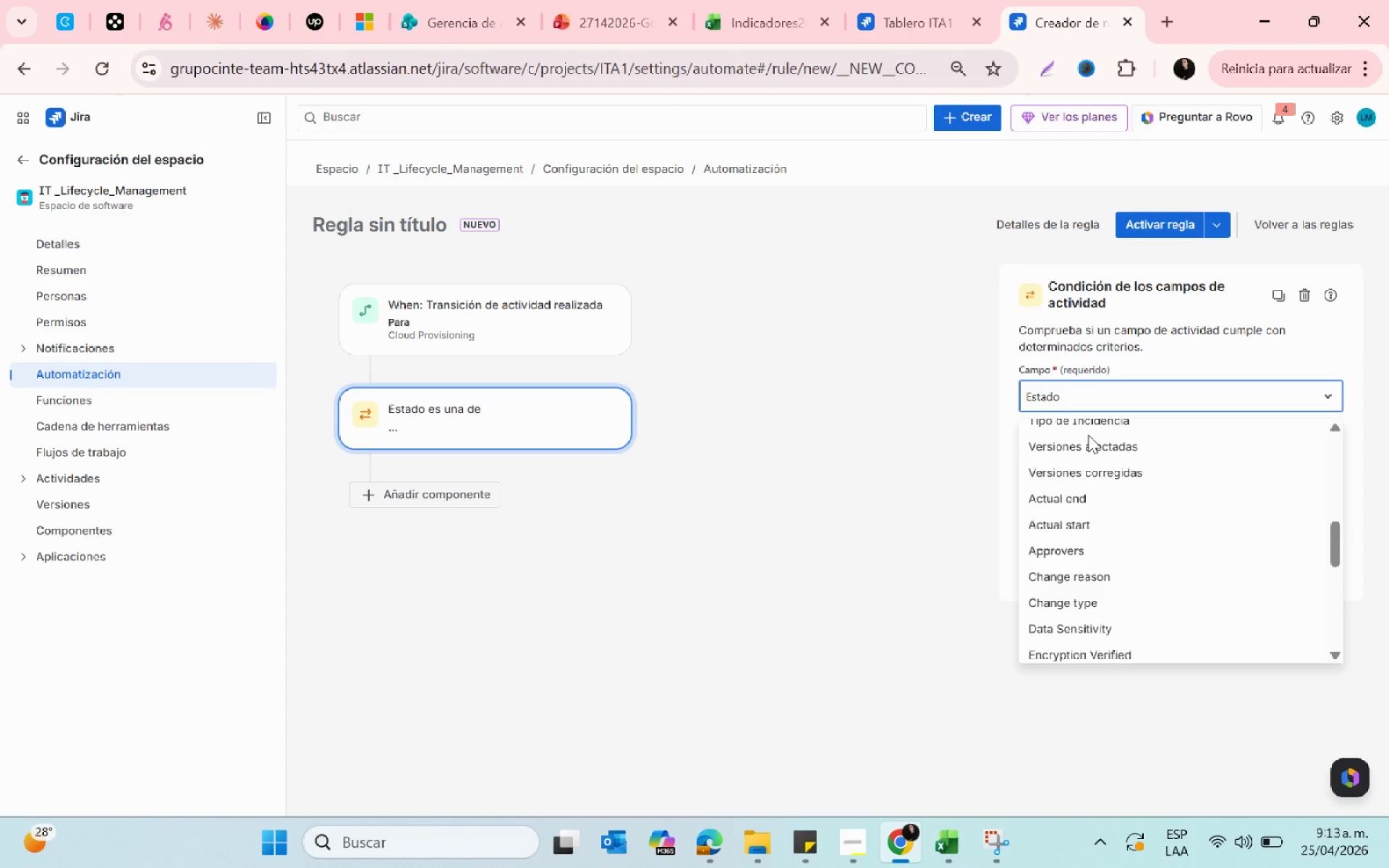 
left_click([783, 553])
 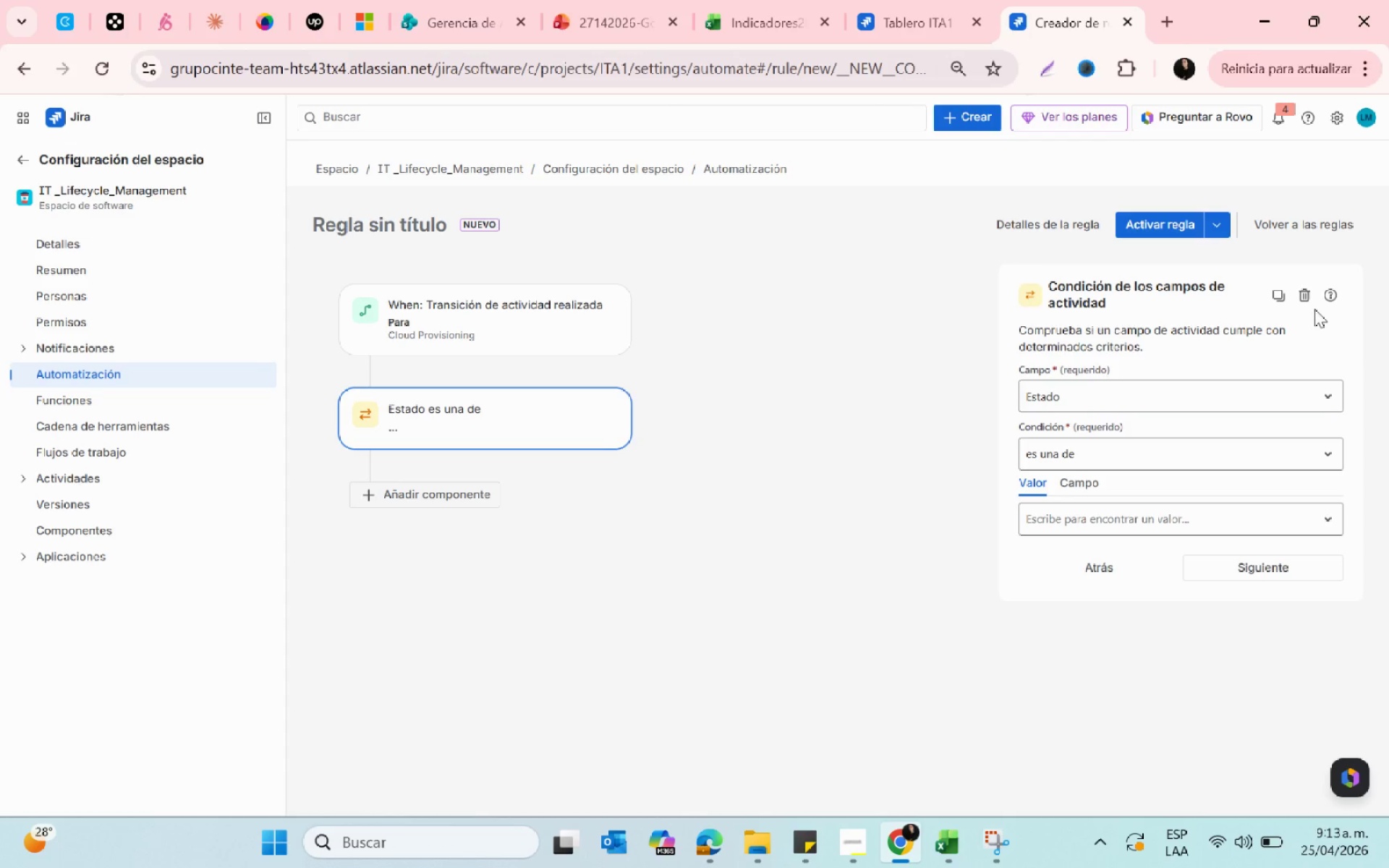 
scroll: coordinate [1078, 444], scroll_direction: down, amount: 8.0
 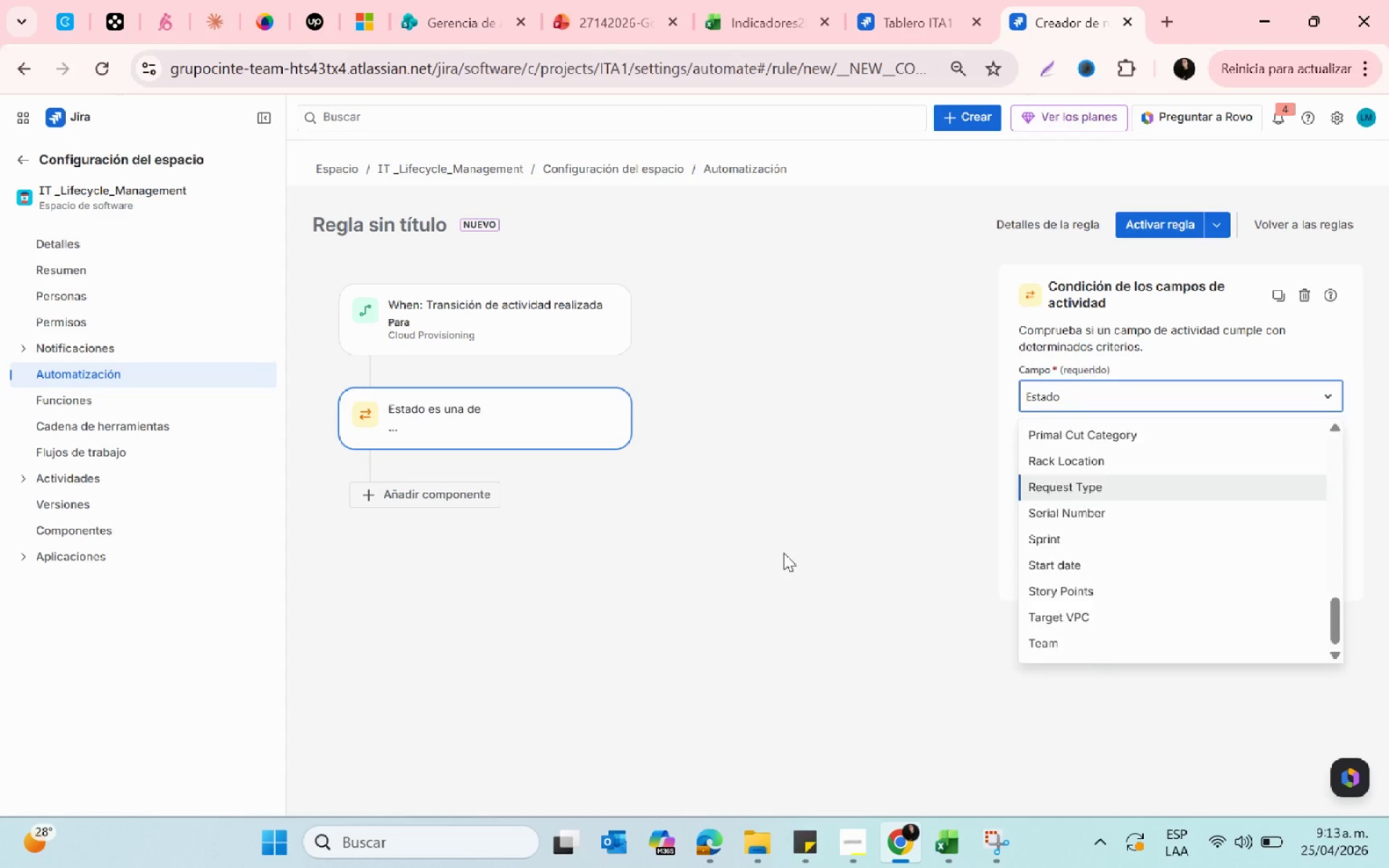 
left_click([1304, 288])
 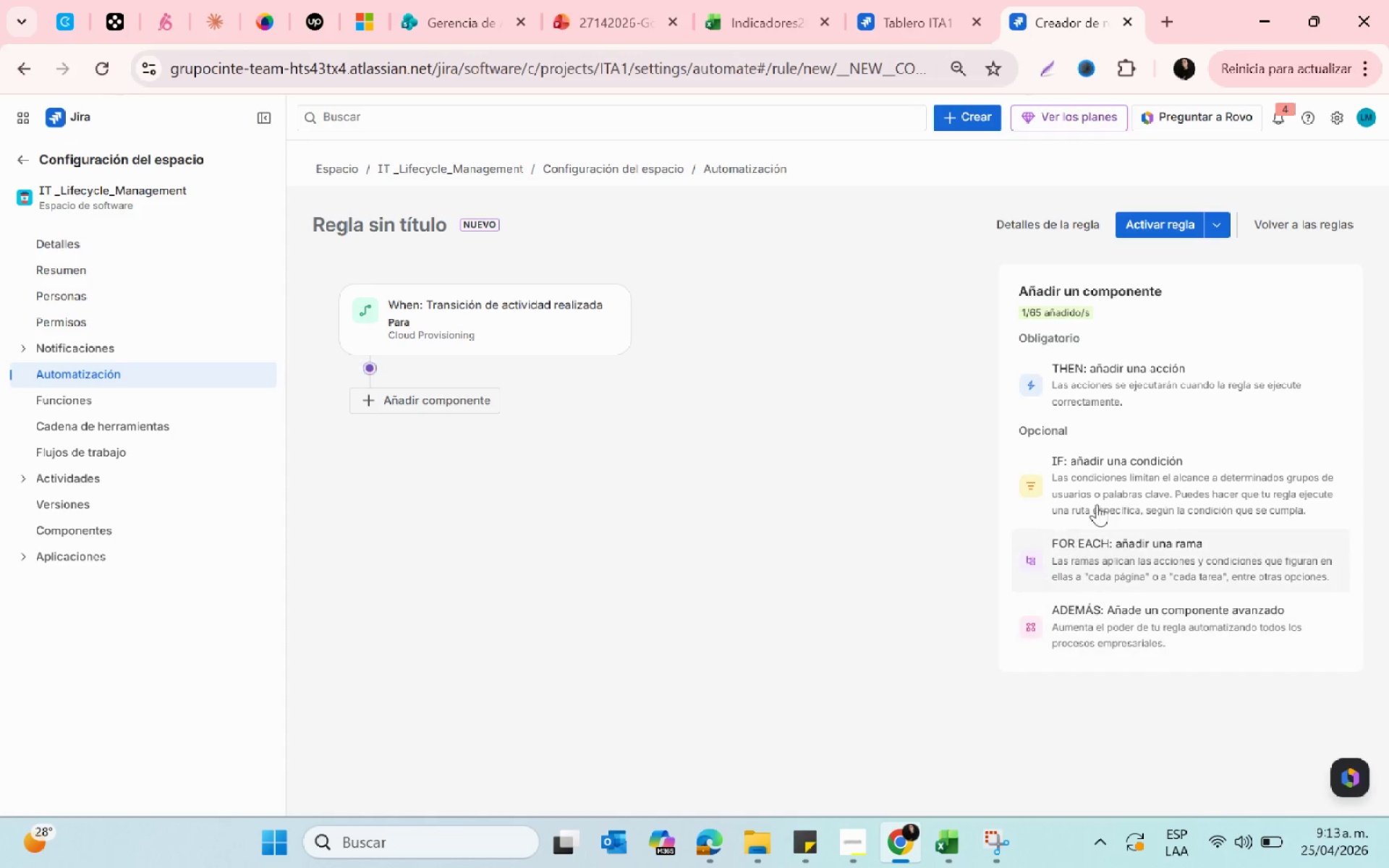 
left_click([1103, 485])
 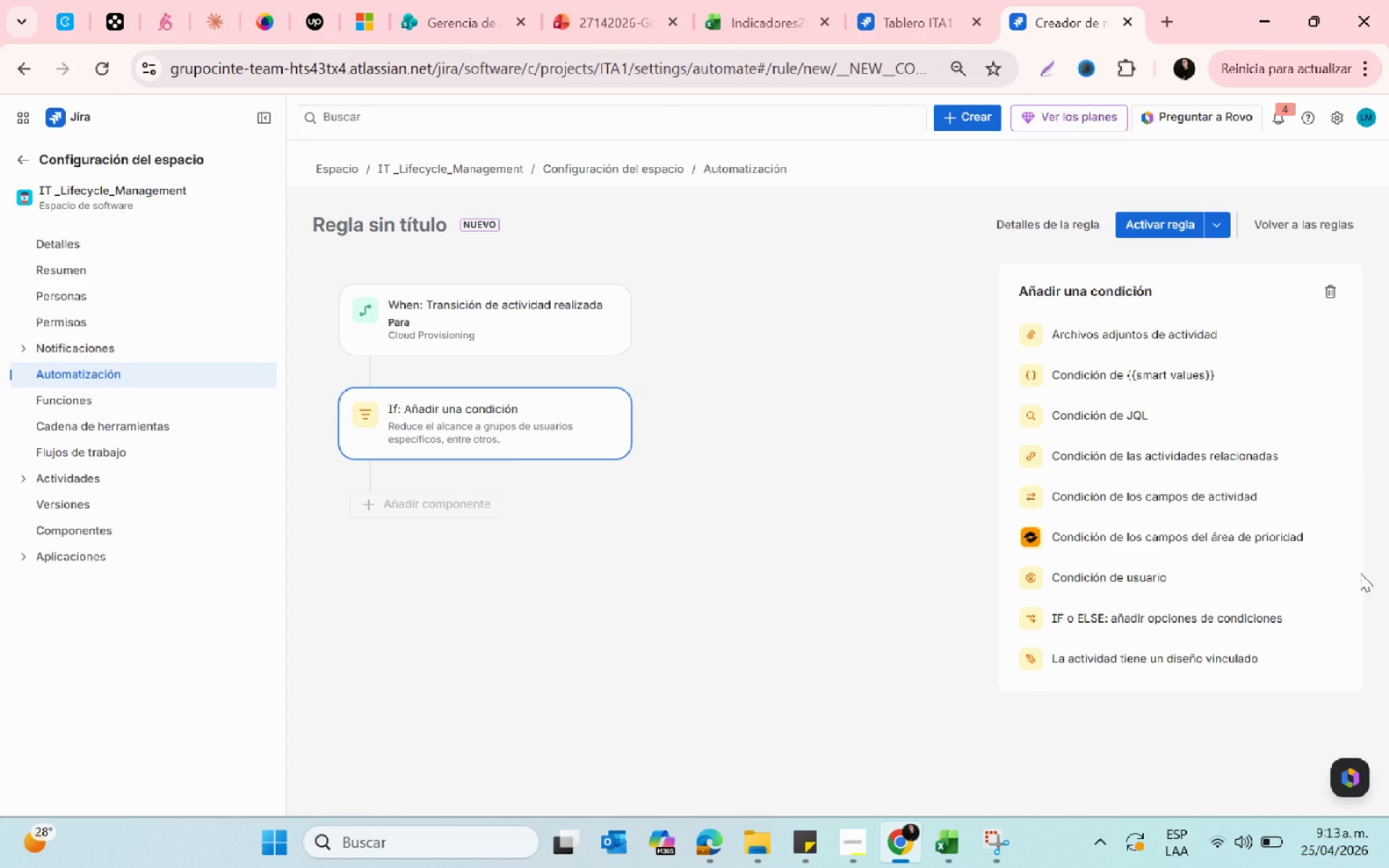 
wait(13.83)
 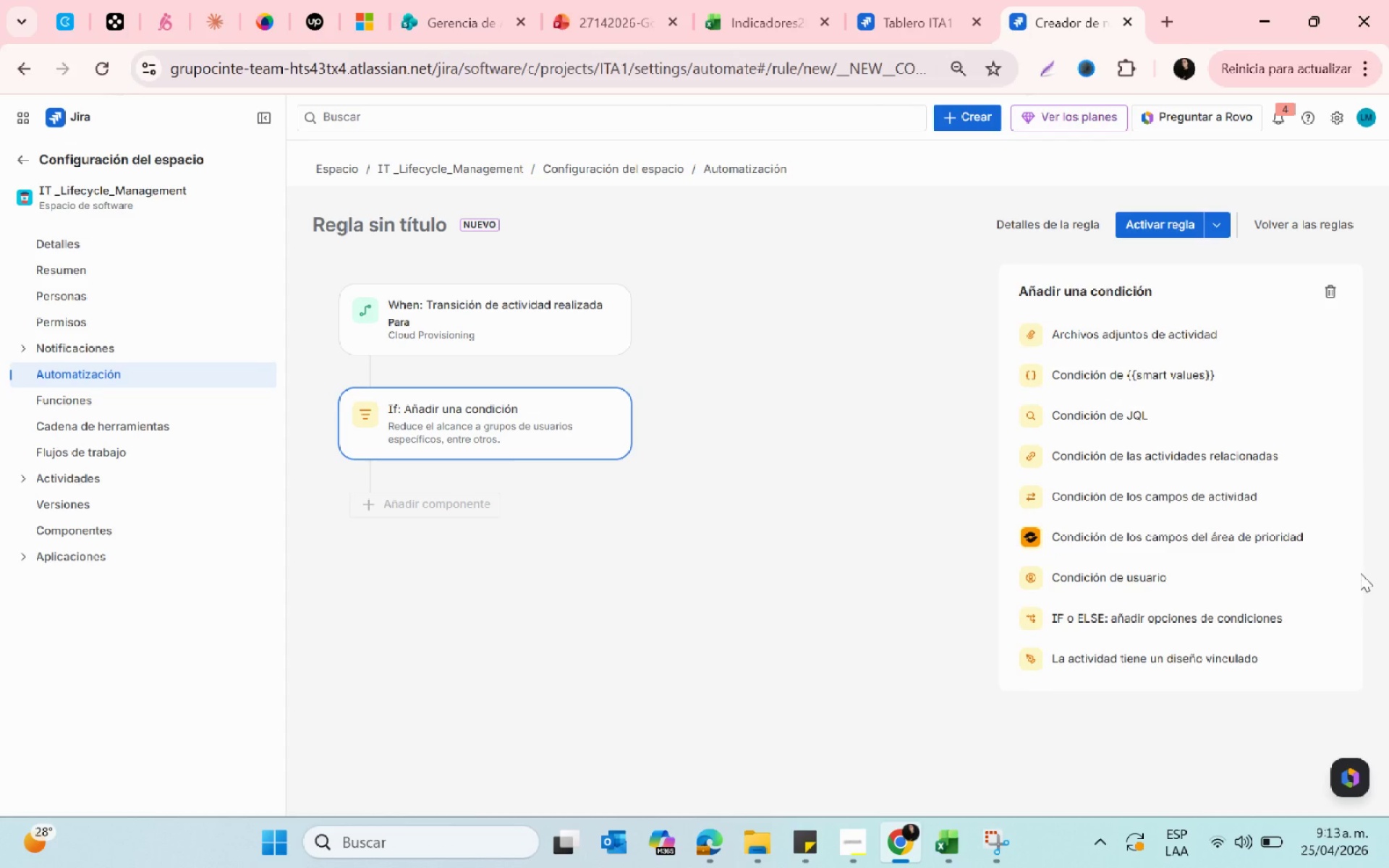 
left_click([1093, 462])
 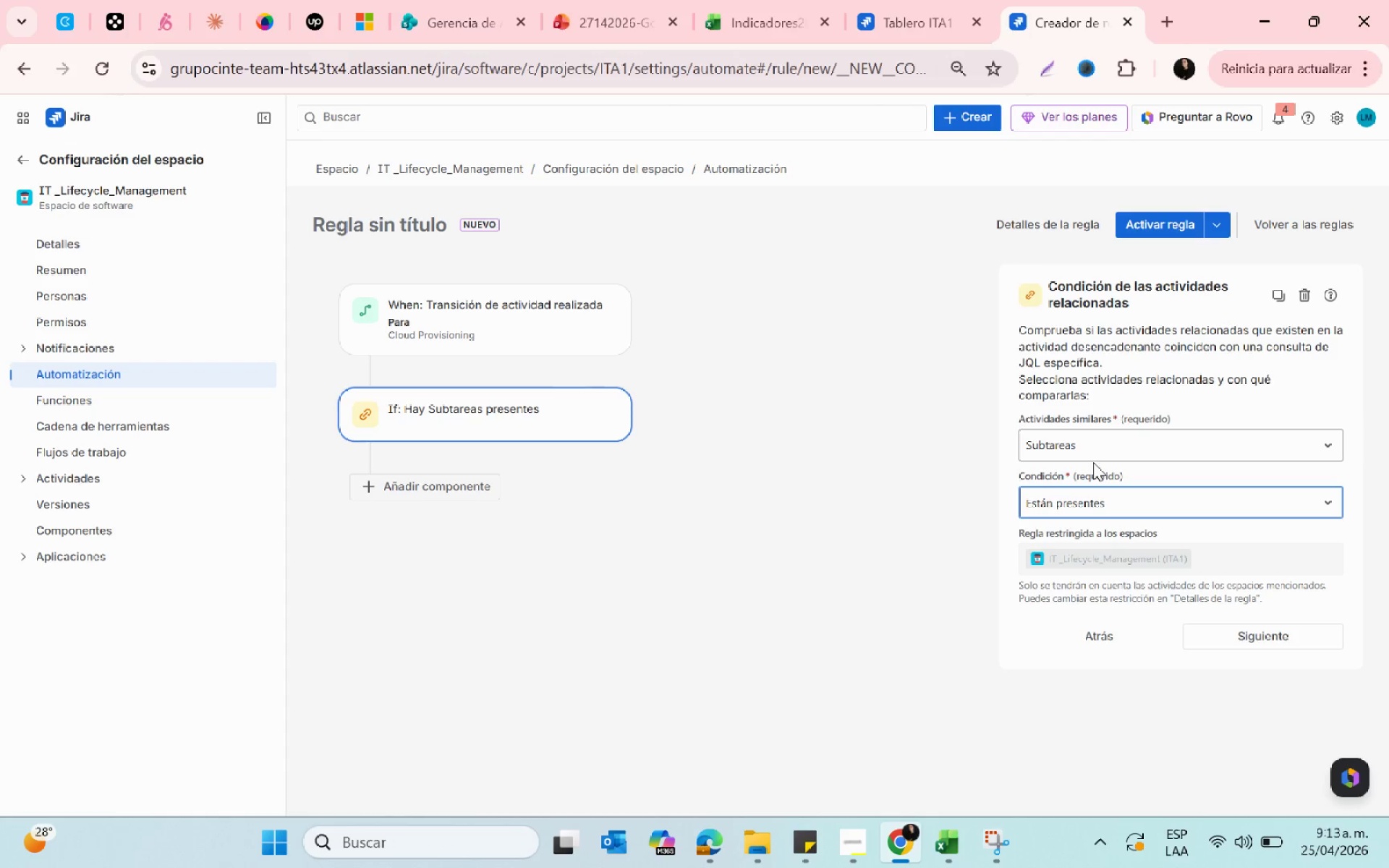 
left_click([1086, 452])
 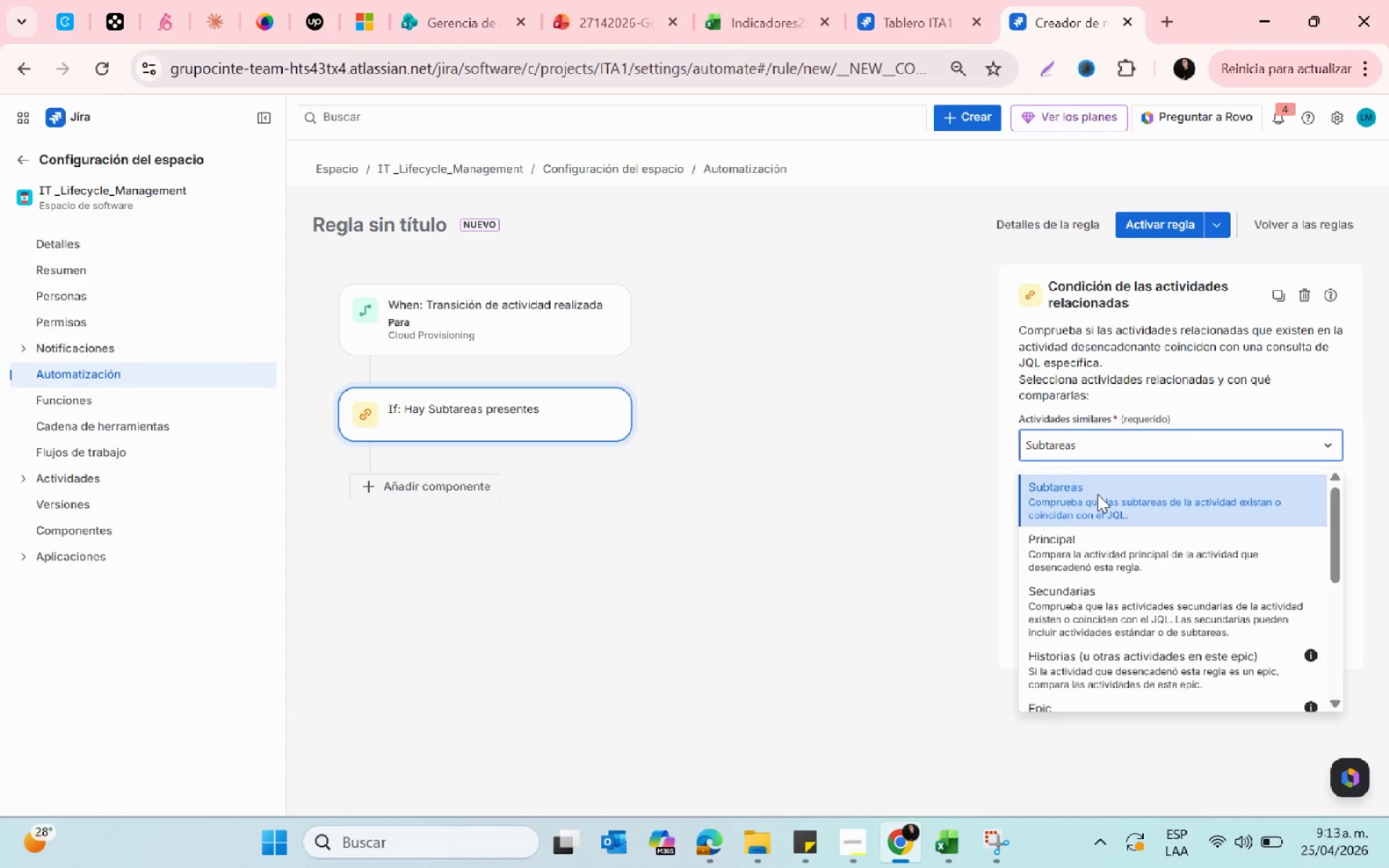 
scroll: coordinate [1117, 526], scroll_direction: up, amount: 1.0
 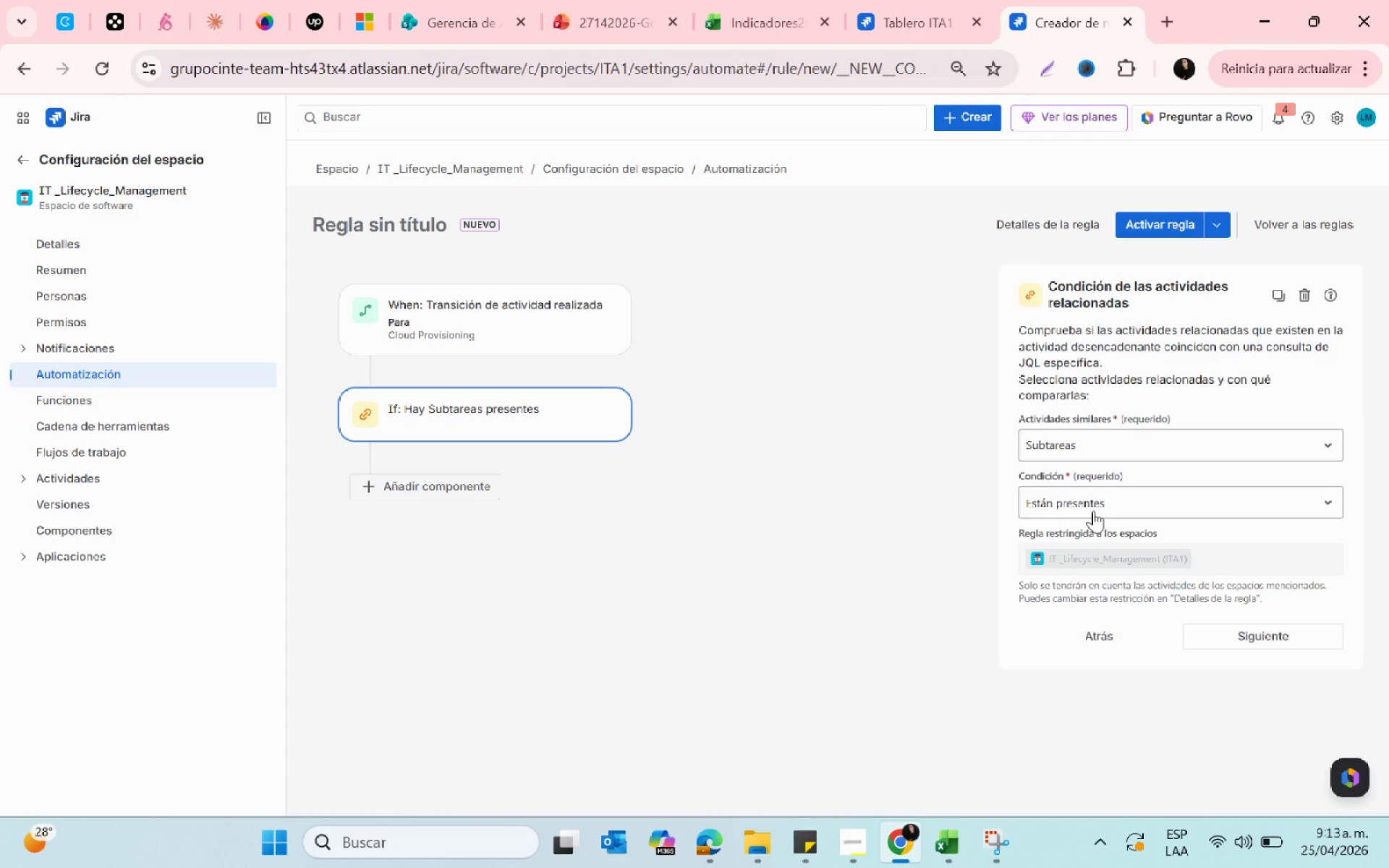 
left_click([1089, 506])
 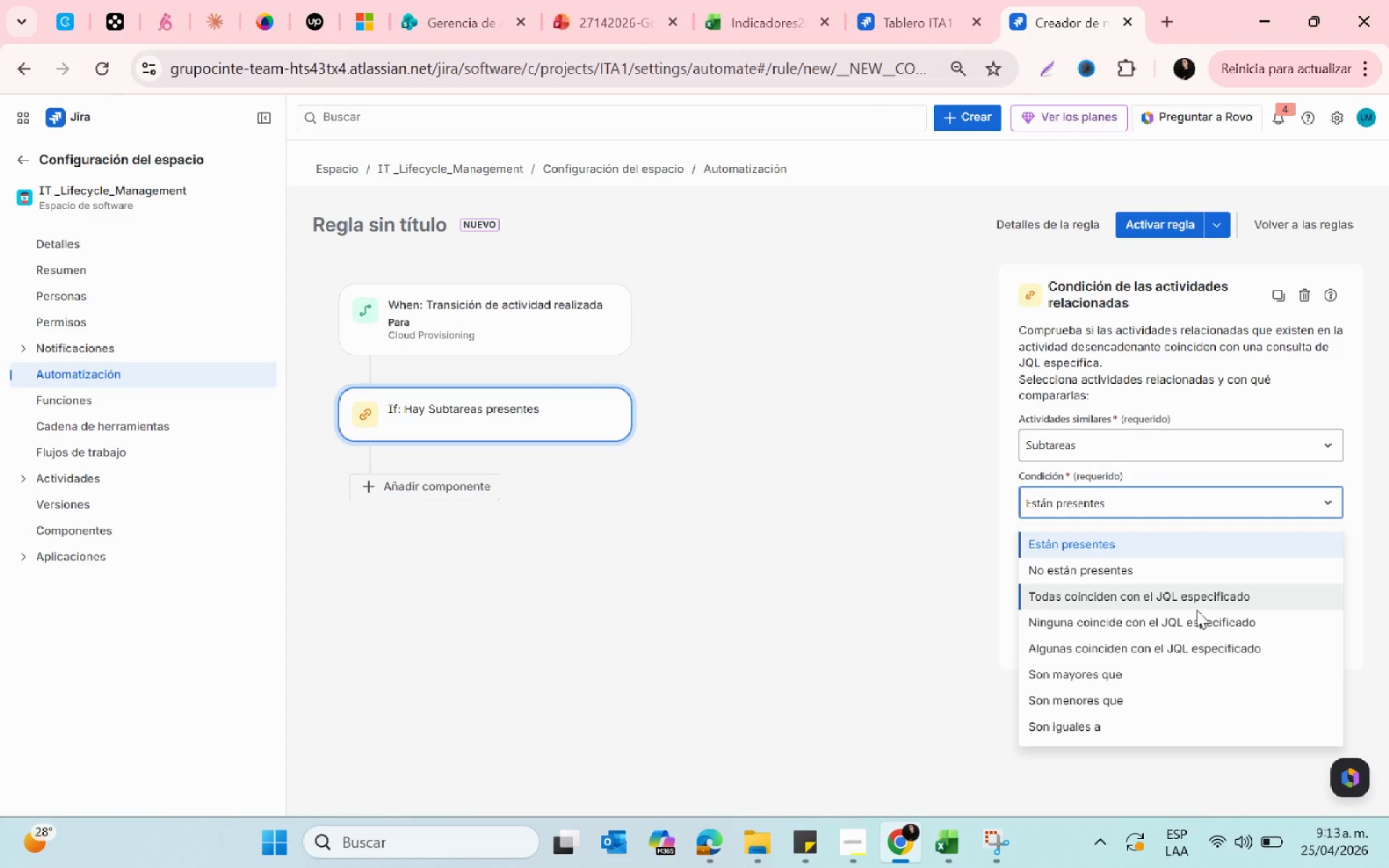 
left_click([893, 552])
 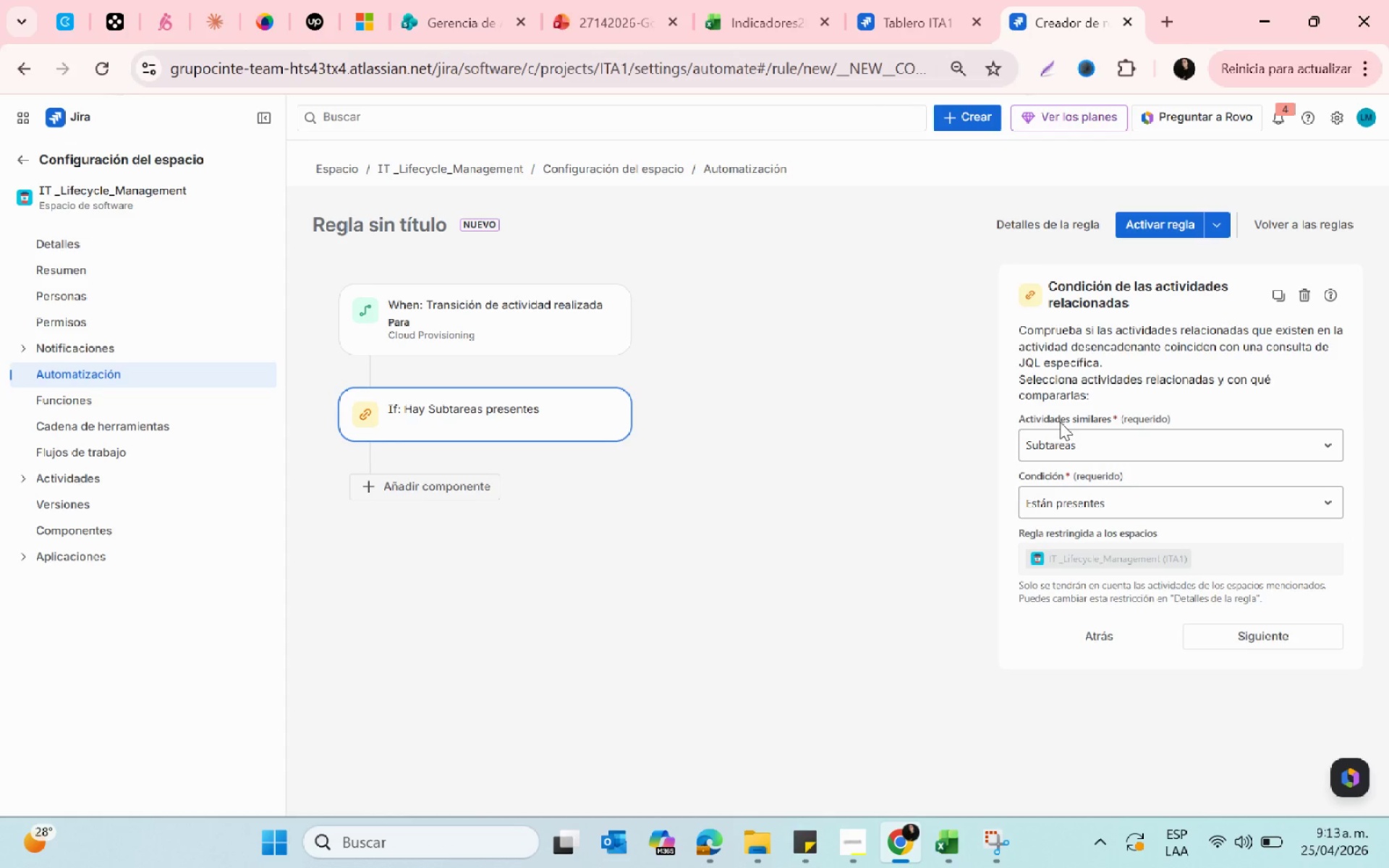 
scroll: coordinate [1210, 616], scroll_direction: down, amount: 3.0
 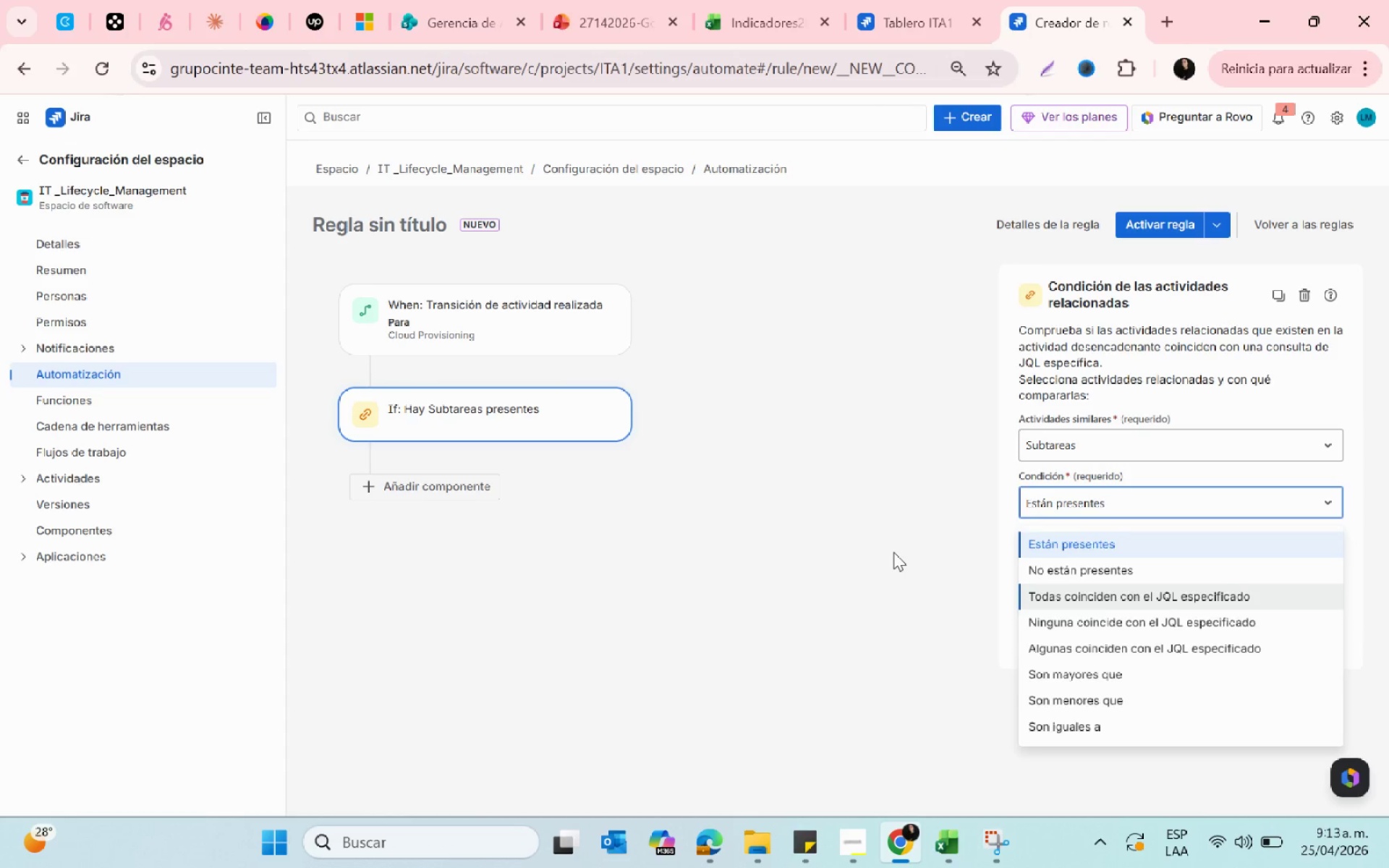 
left_click([1067, 448])
 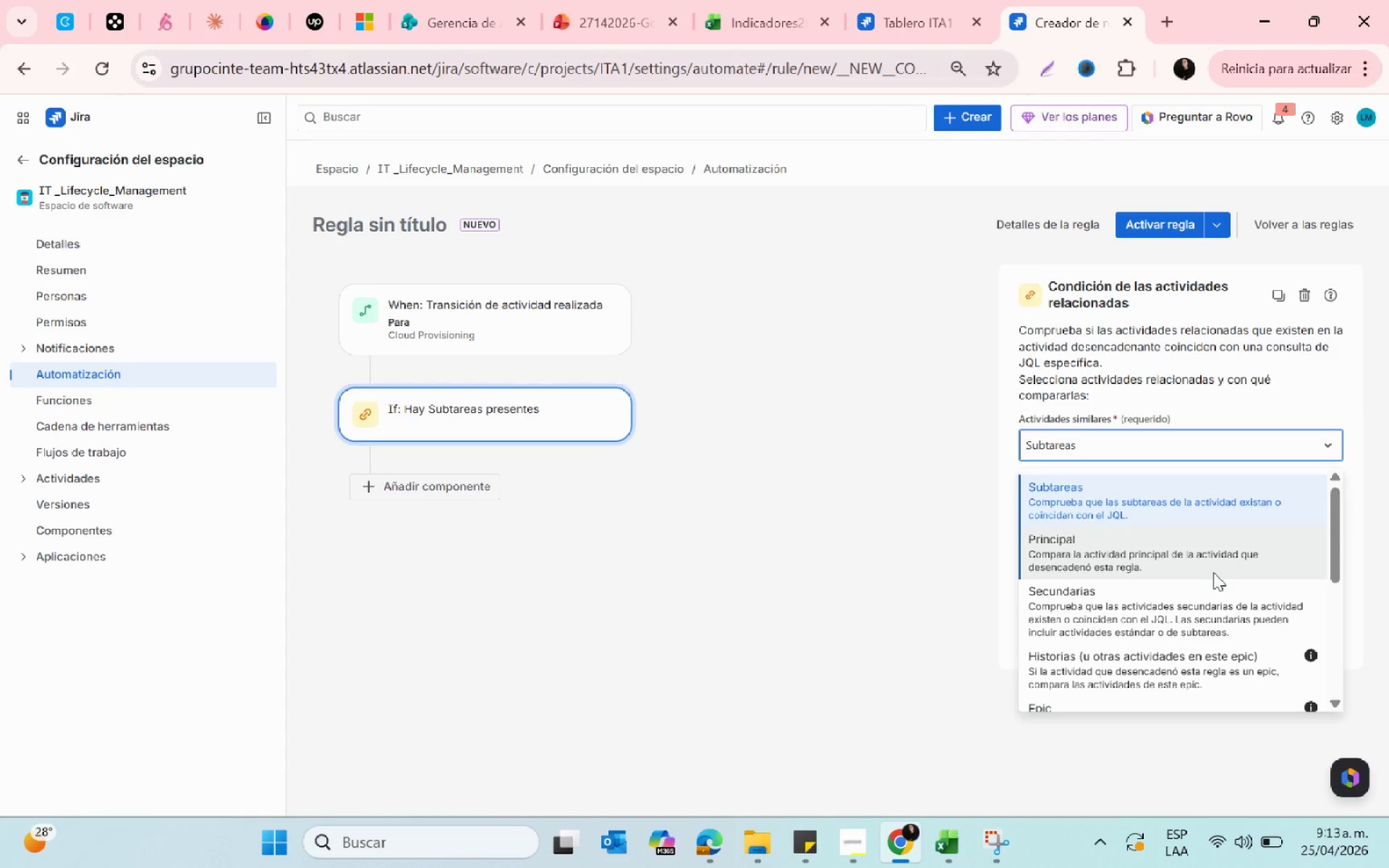 
scroll: coordinate [1213, 572], scroll_direction: down, amount: 5.0
 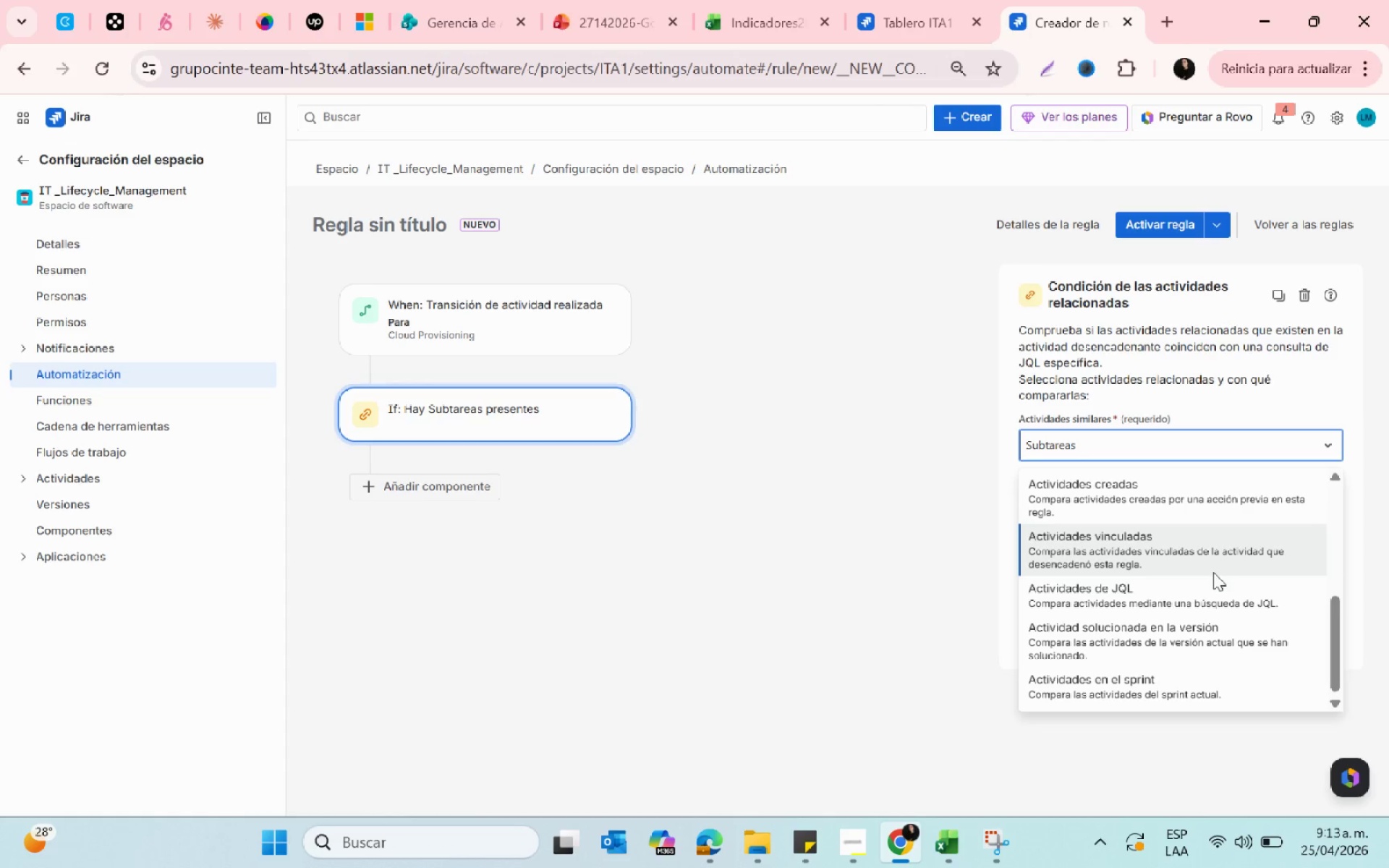 
left_click([921, 573])
 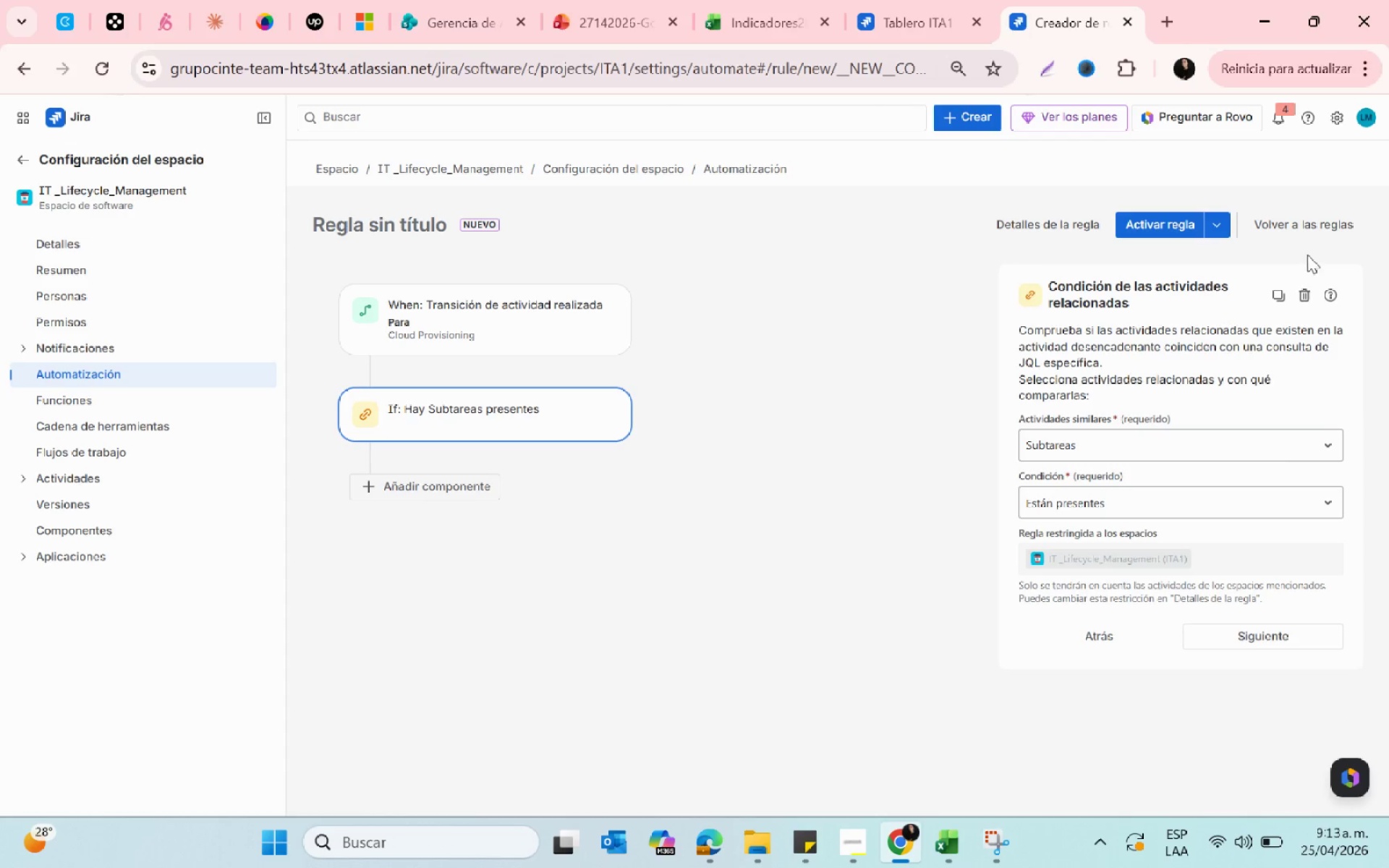 
scroll: coordinate [1213, 572], scroll_direction: up, amount: 6.0
 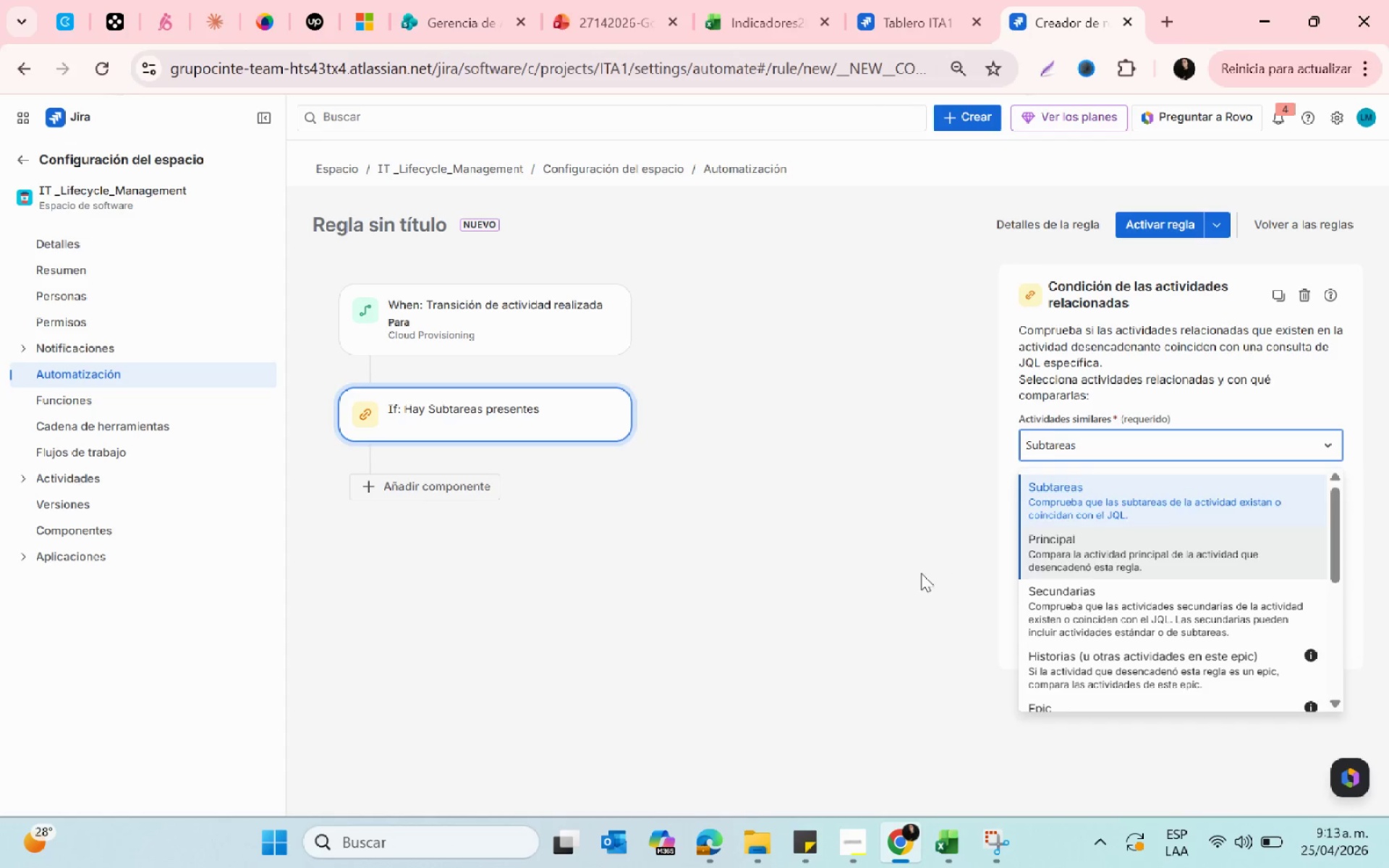 
left_click([1301, 306])
 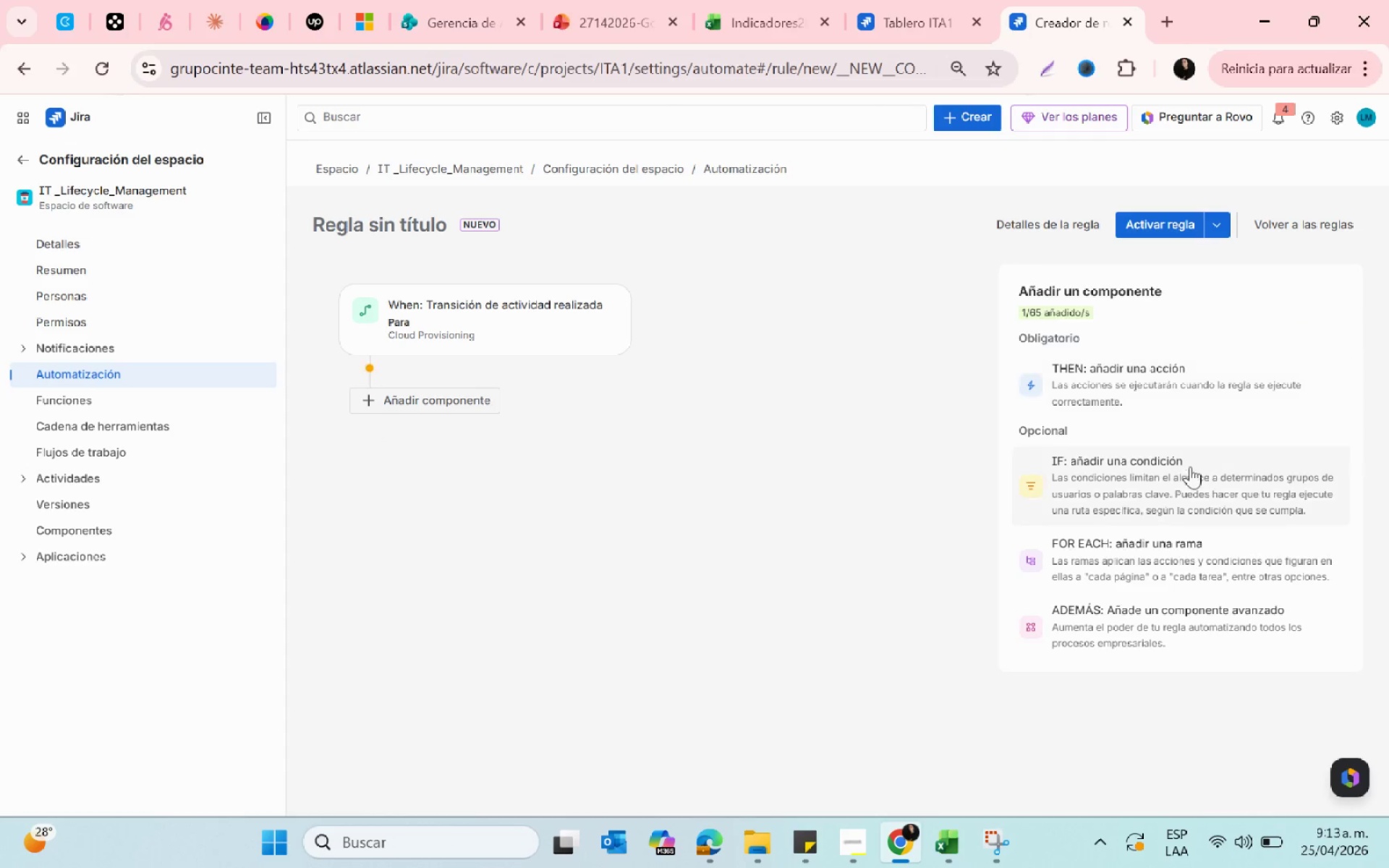 
left_click([1168, 475])
 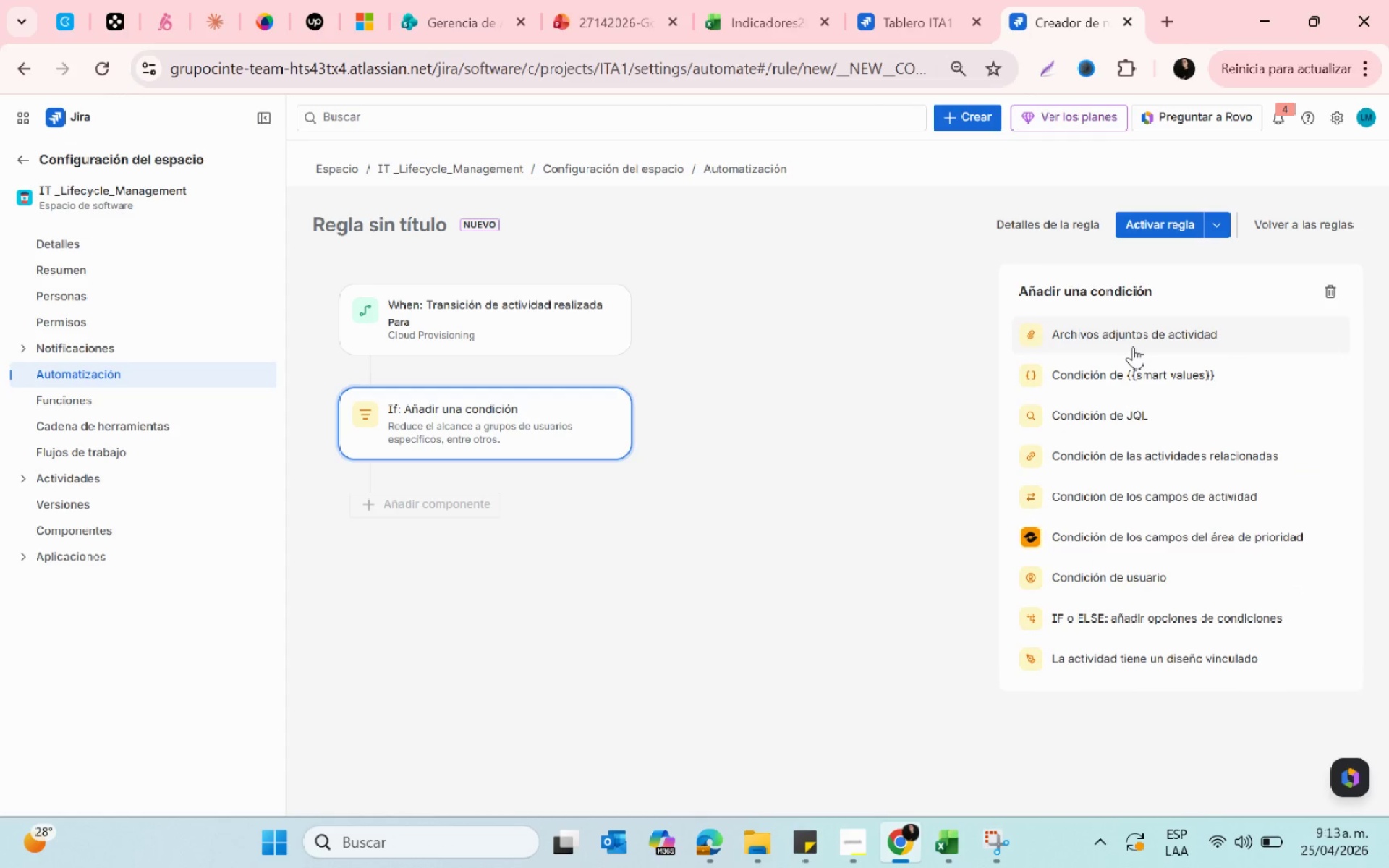 
wait(9.09)
 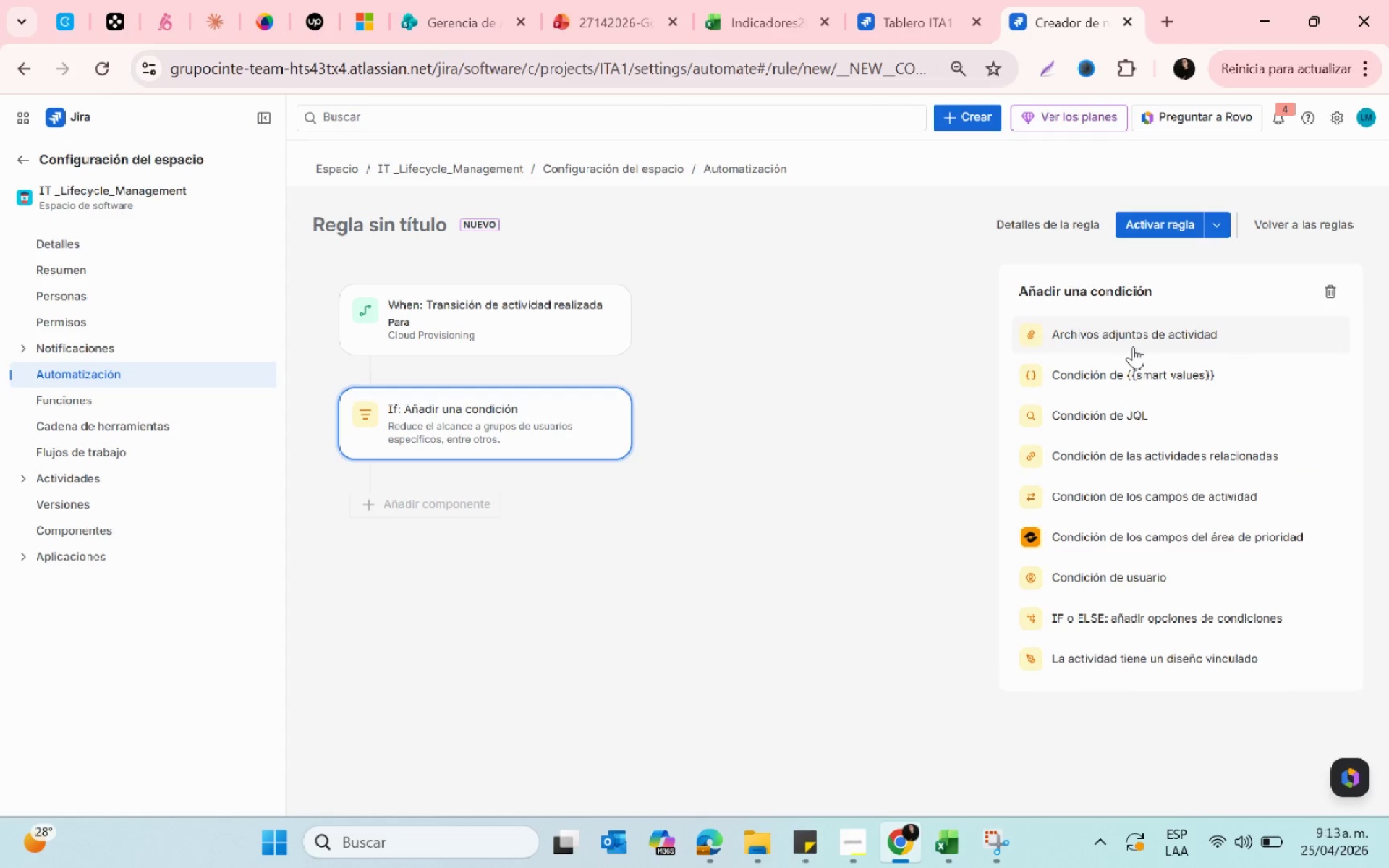 
left_click([1218, 471])
 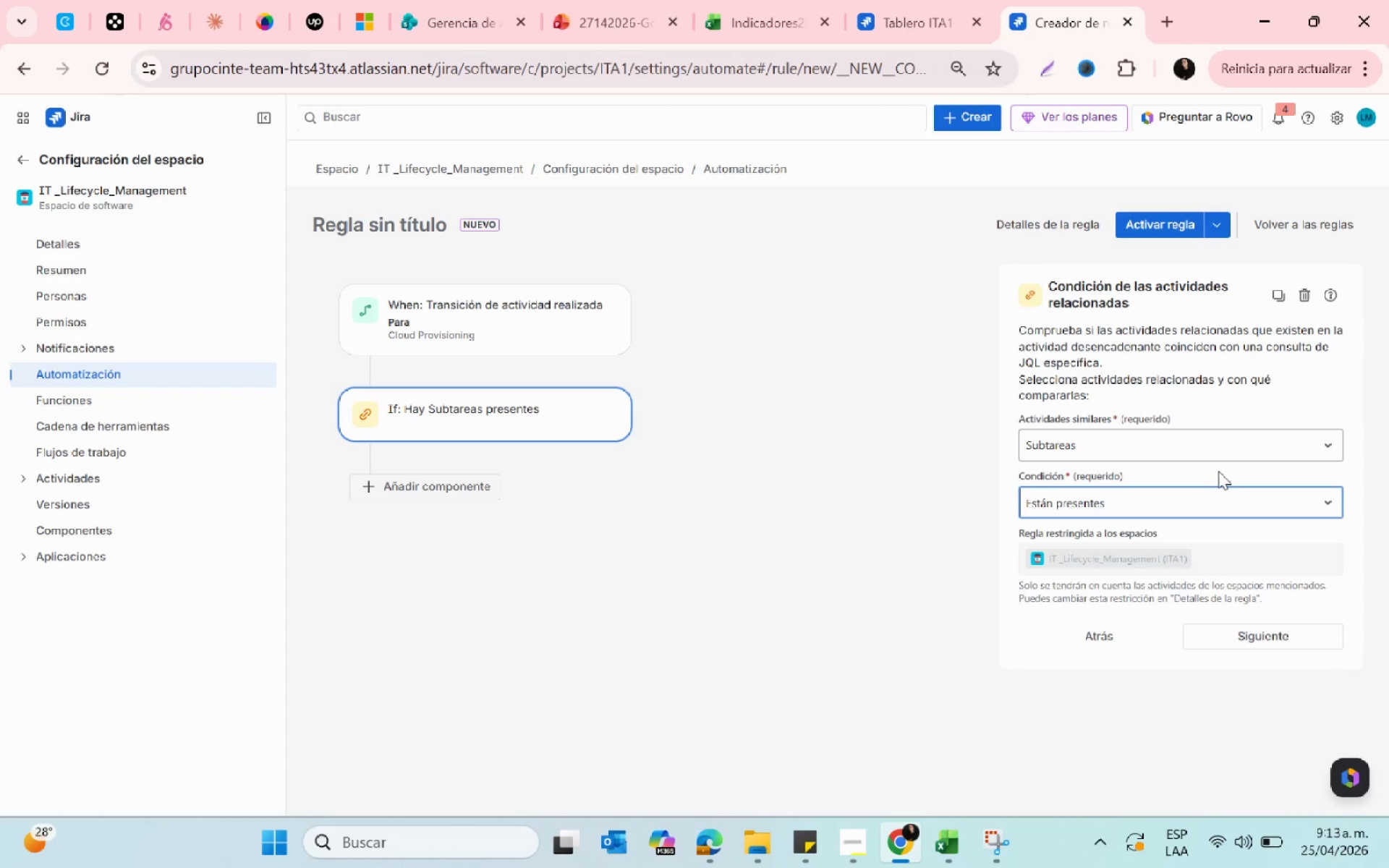 
left_click([1167, 438])
 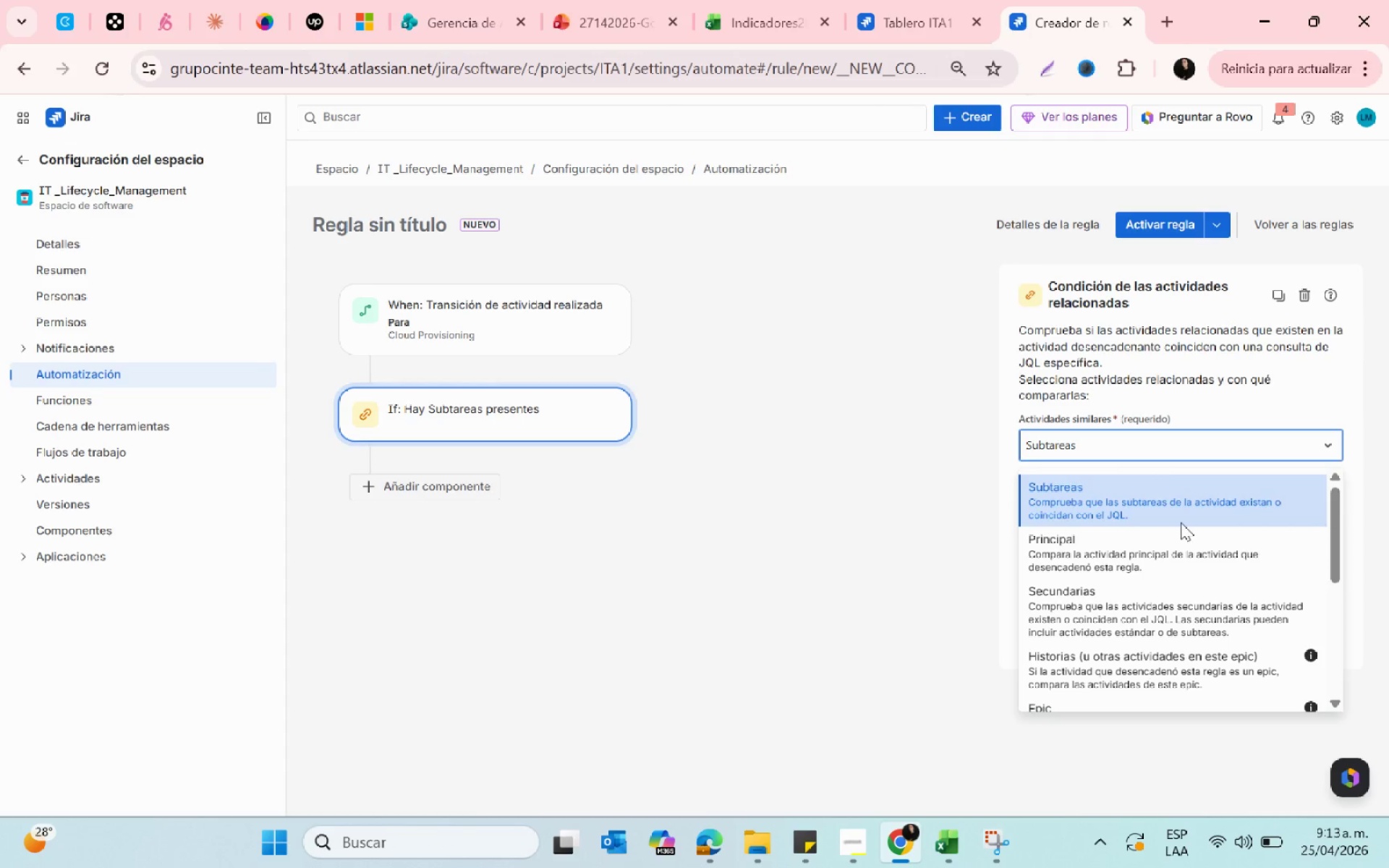 
scroll: coordinate [1182, 525], scroll_direction: up, amount: 2.0
 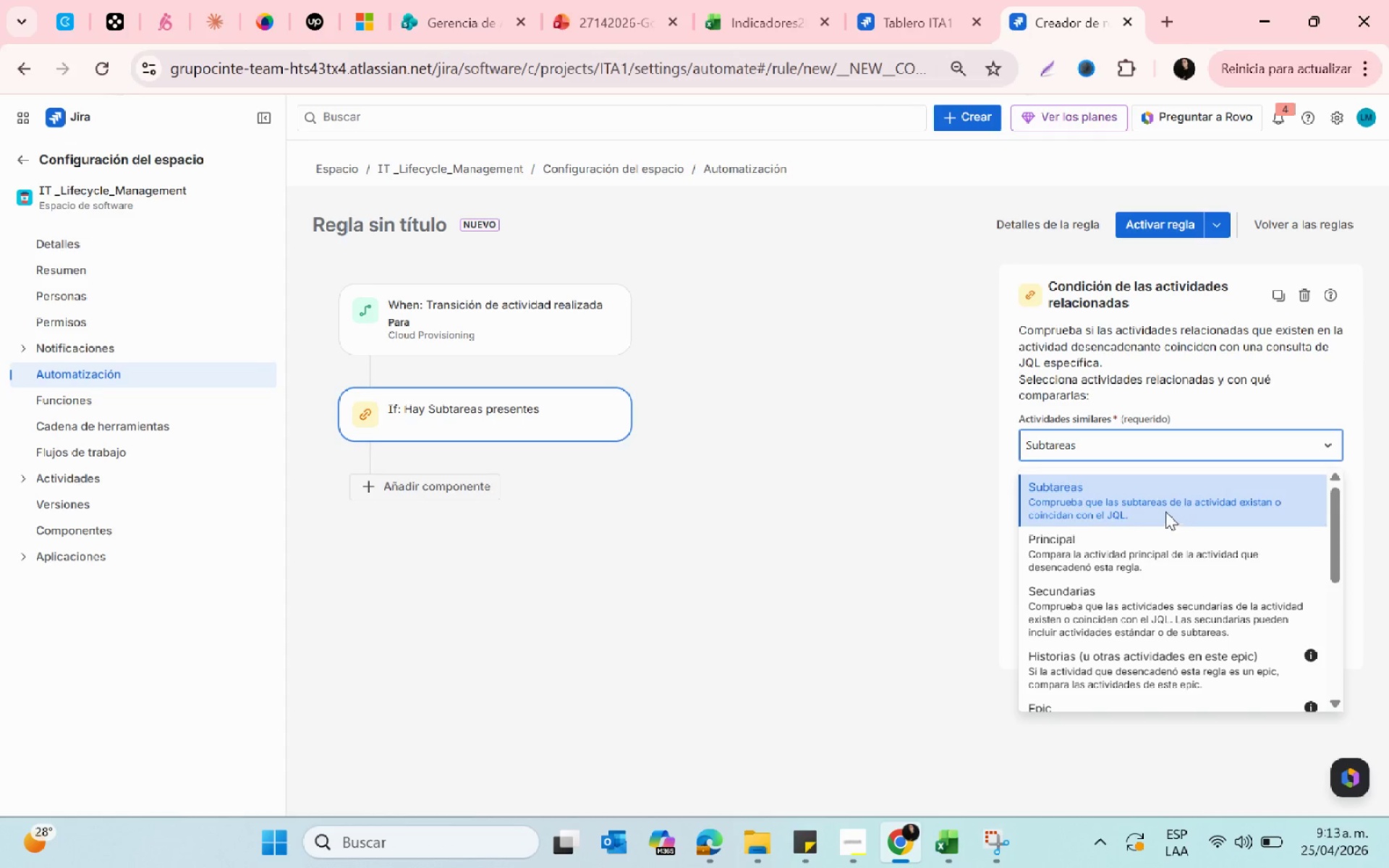 
left_click([1165, 511])
 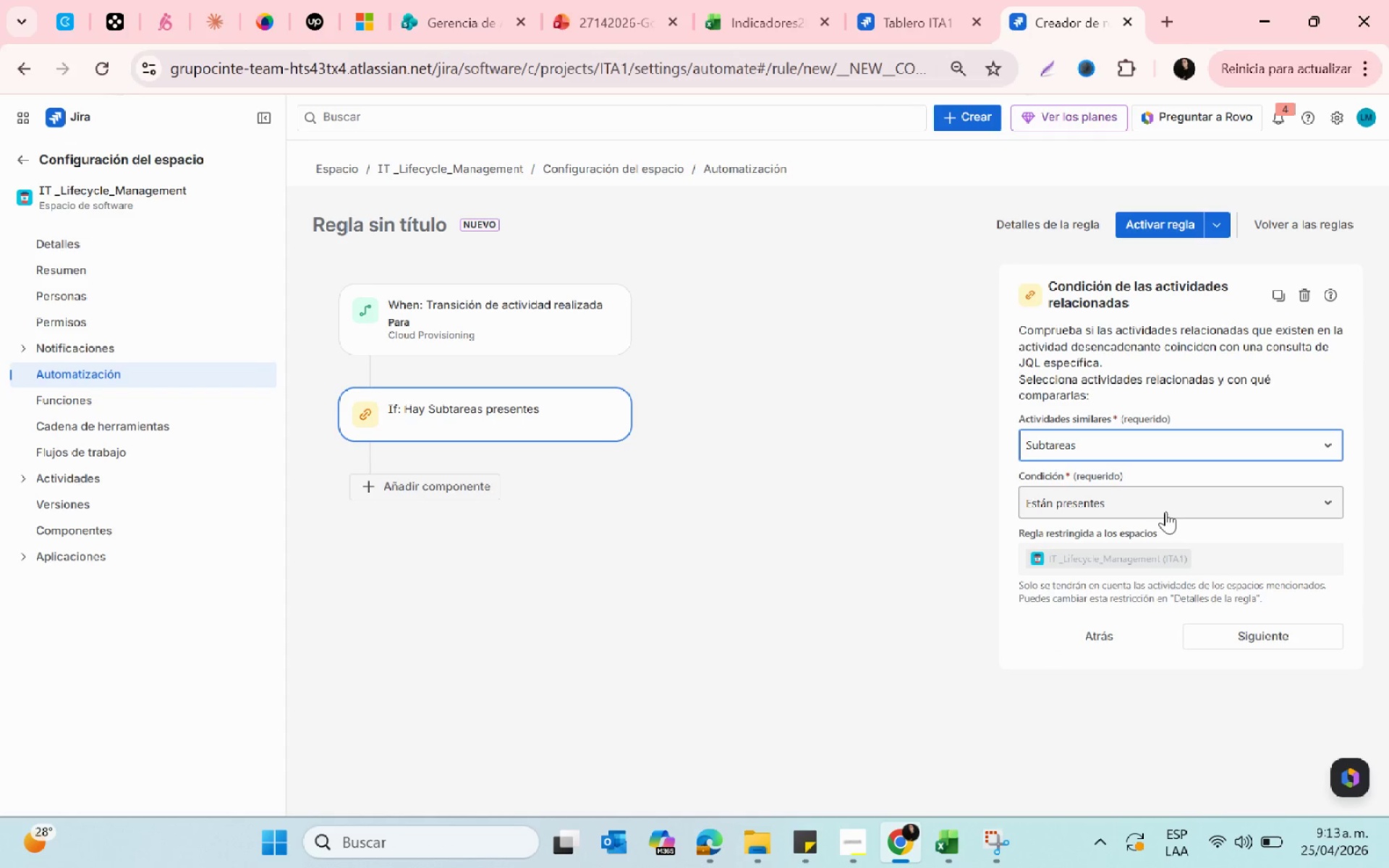 
left_click([1158, 510])
 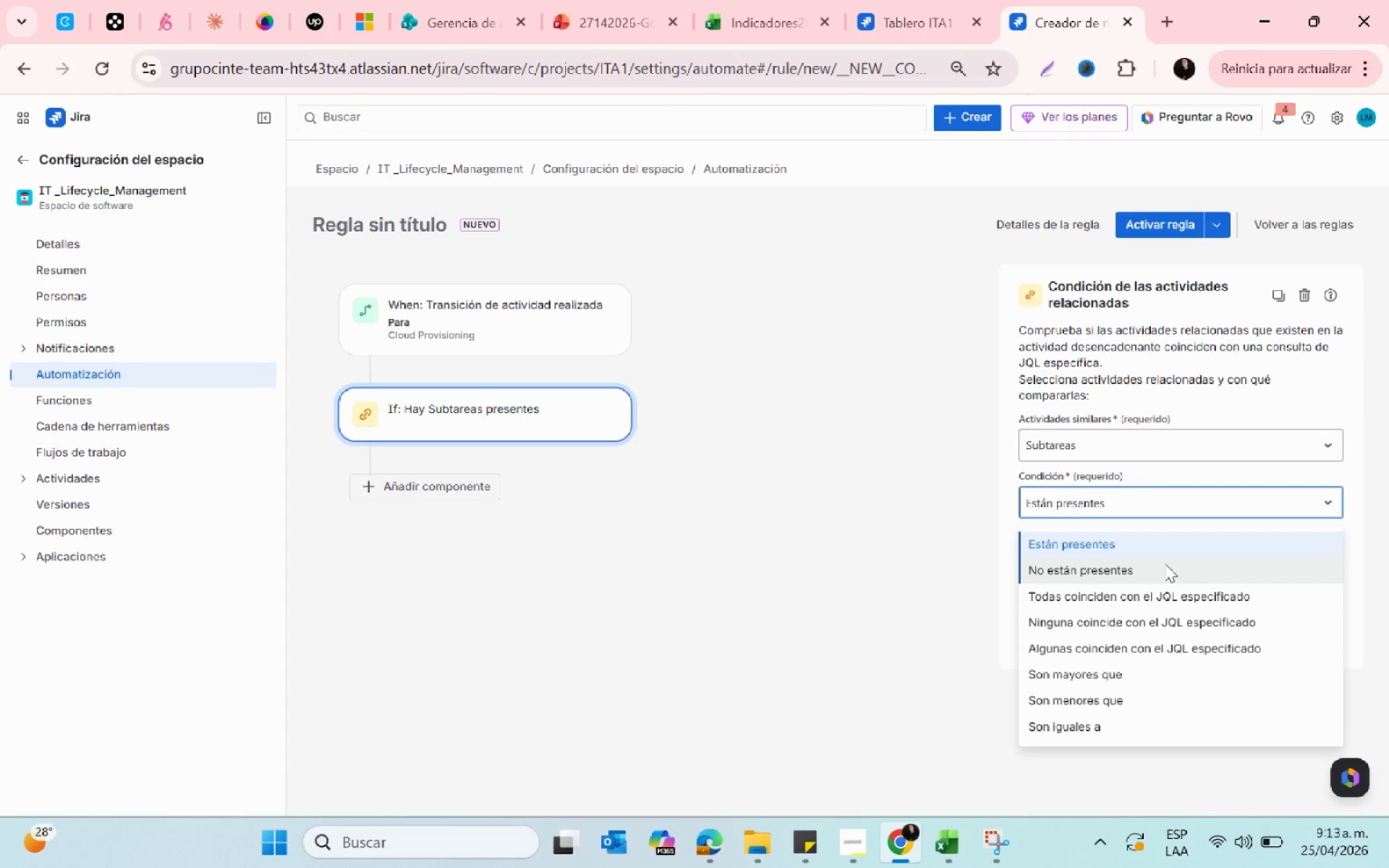 
left_click([714, 626])
 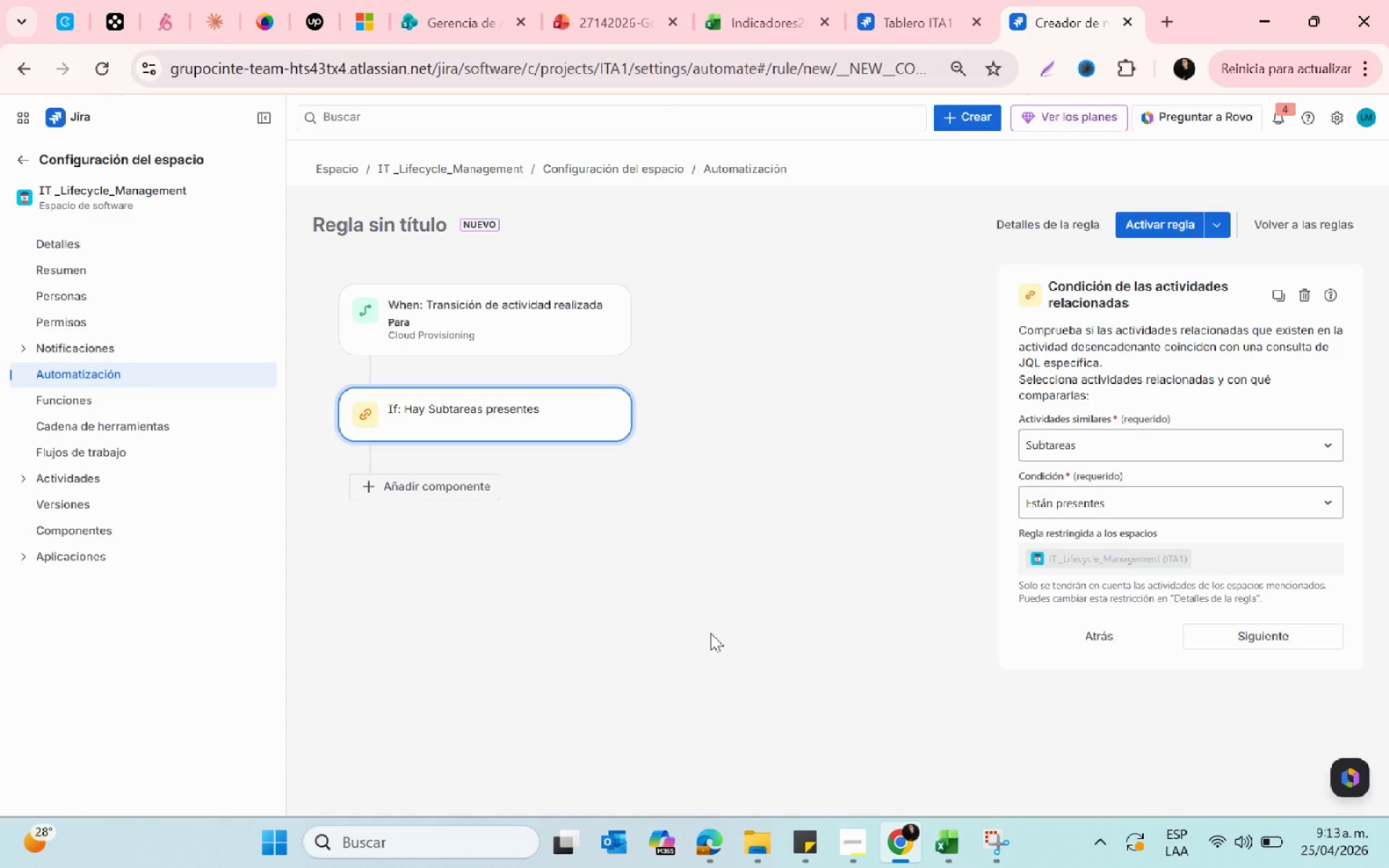 
wait(6.48)
 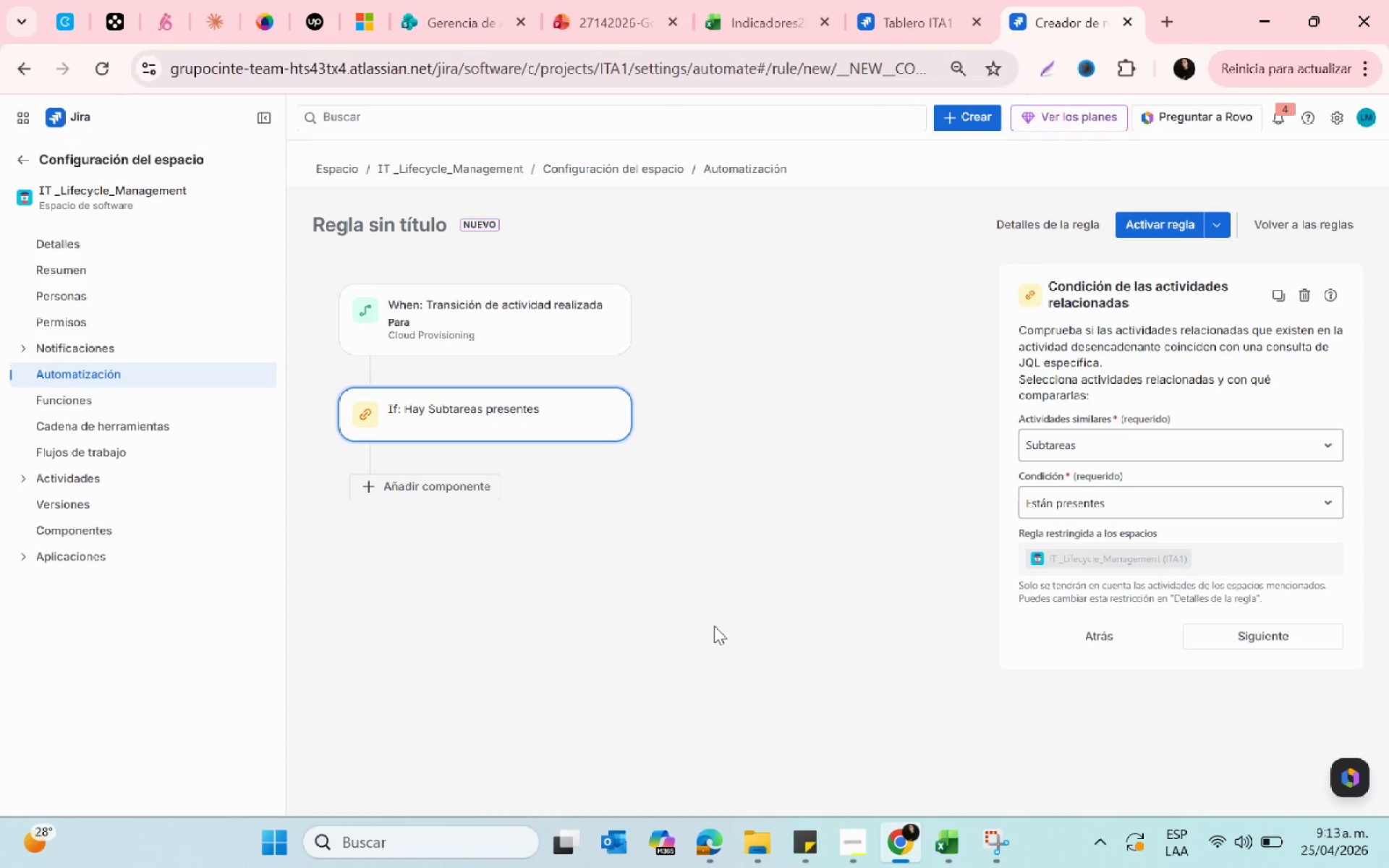 
left_click([926, 0])
 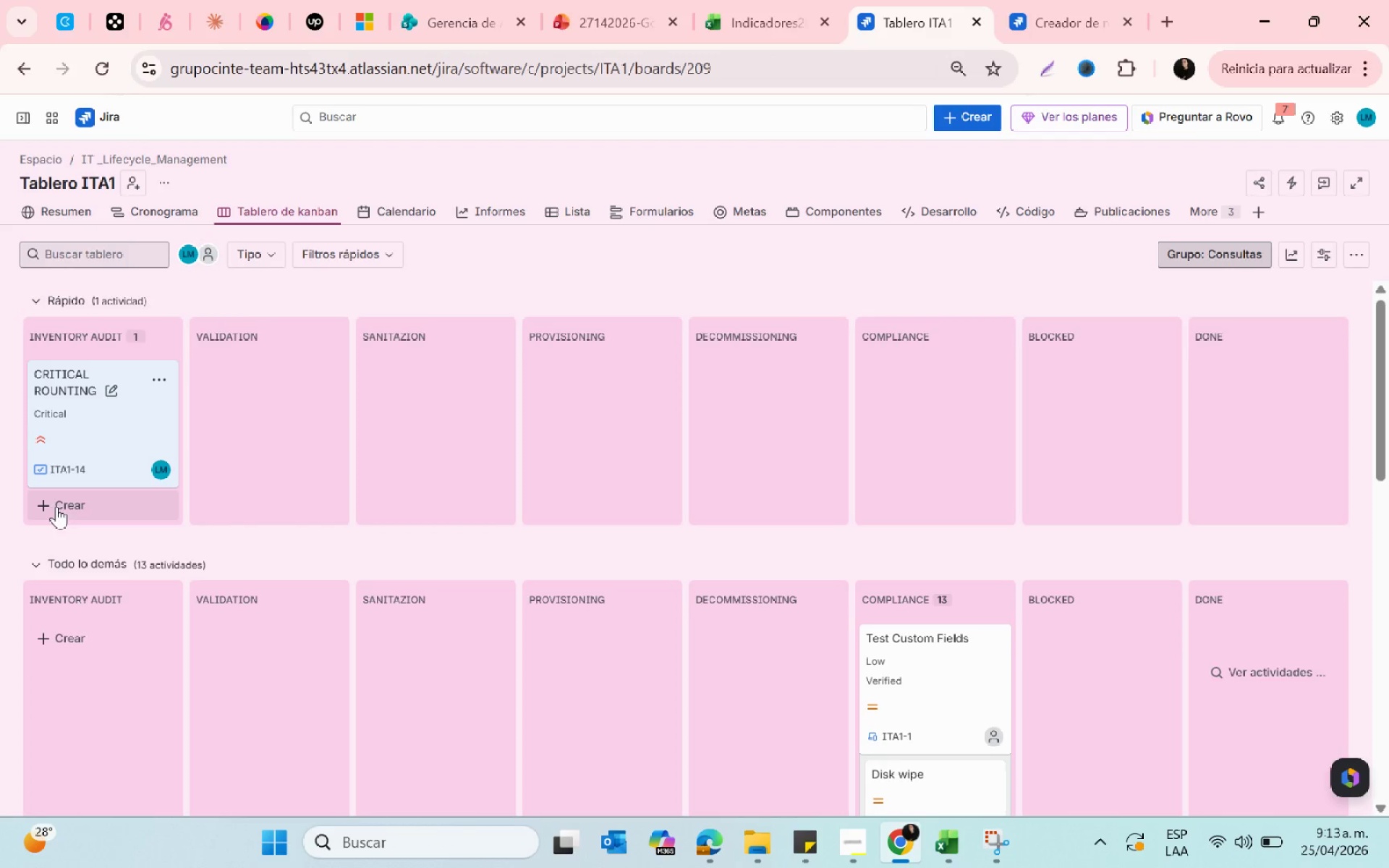 
left_click([56, 506])
 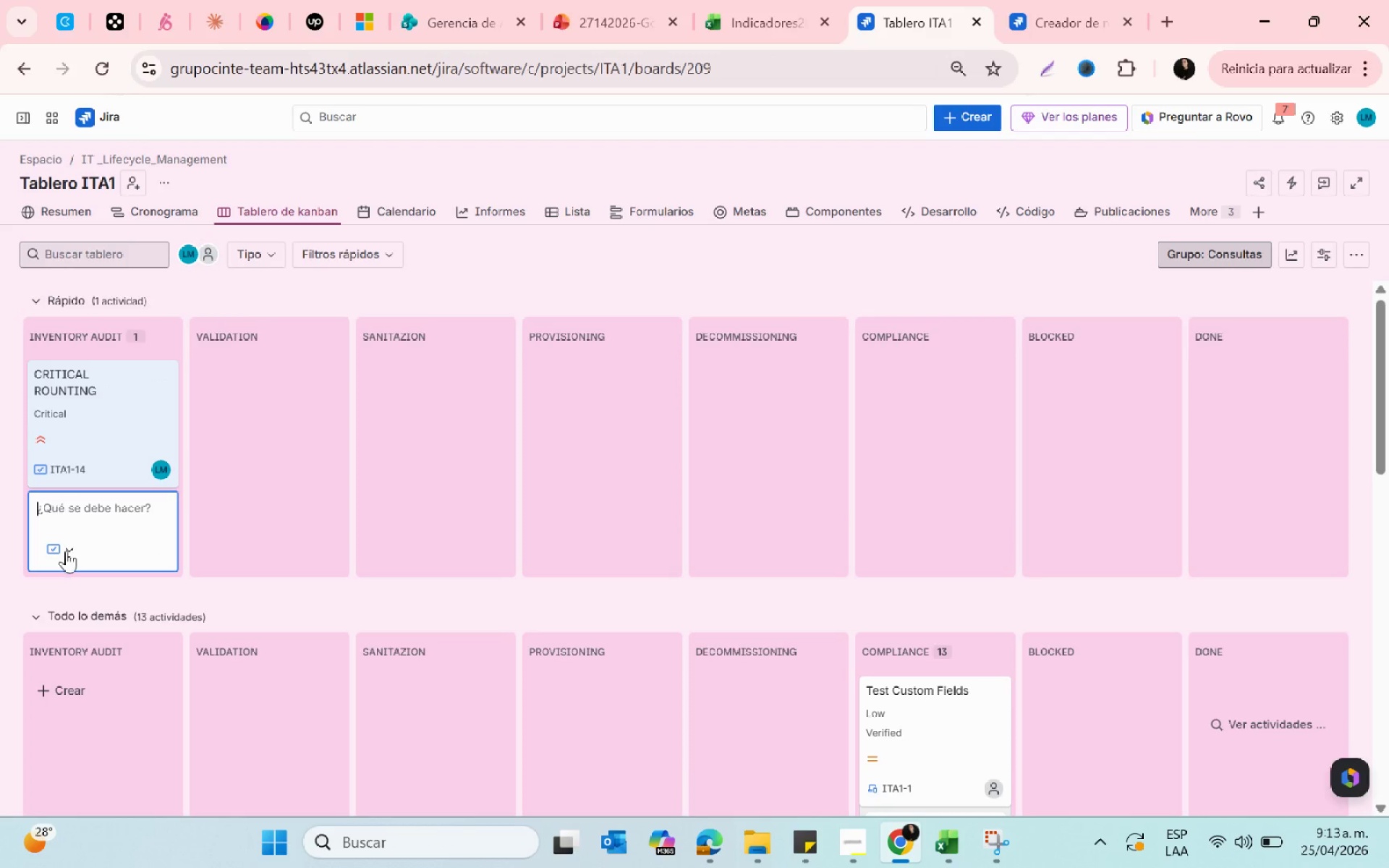 
left_click([66, 551])
 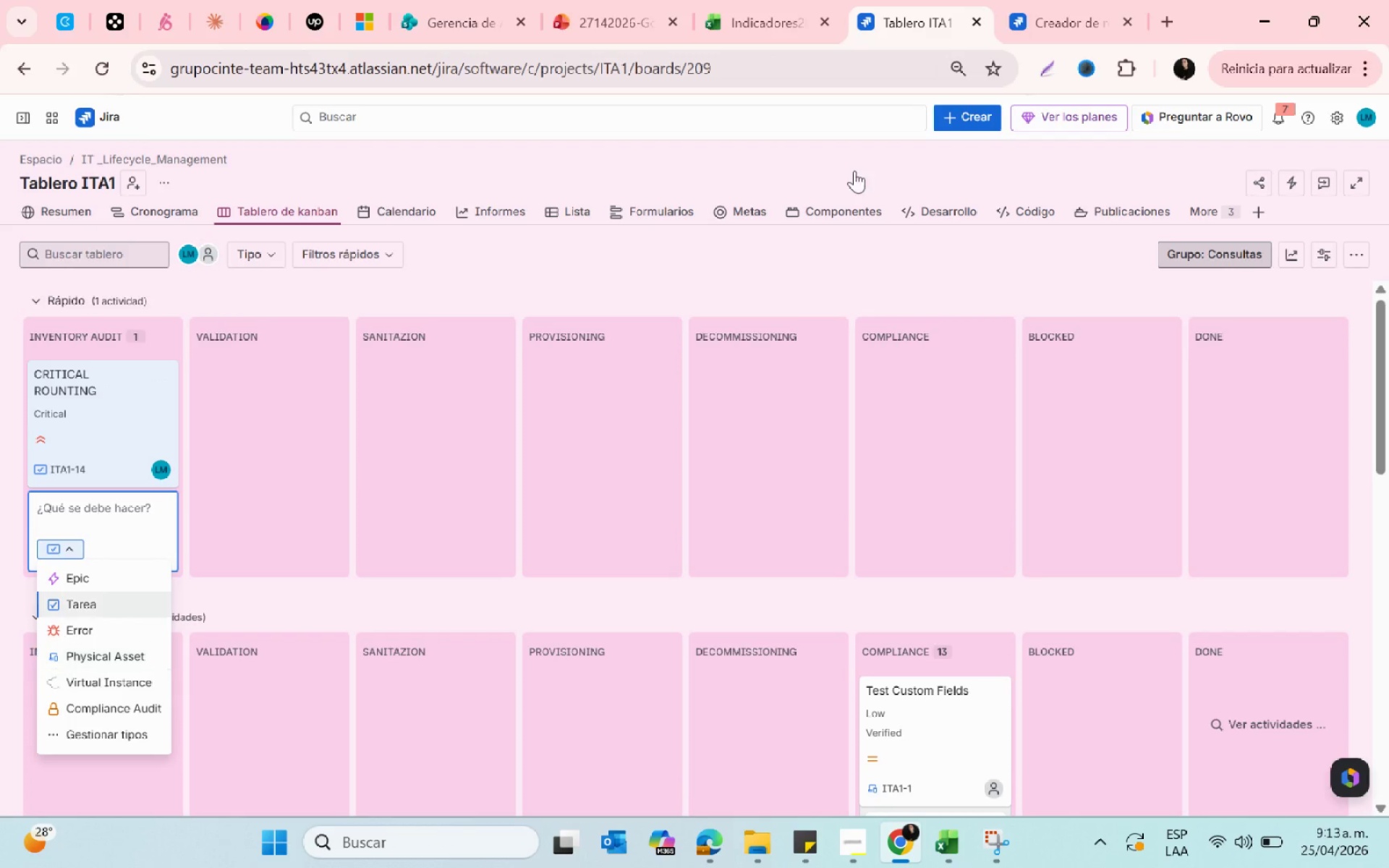 
left_click([1027, 17])
 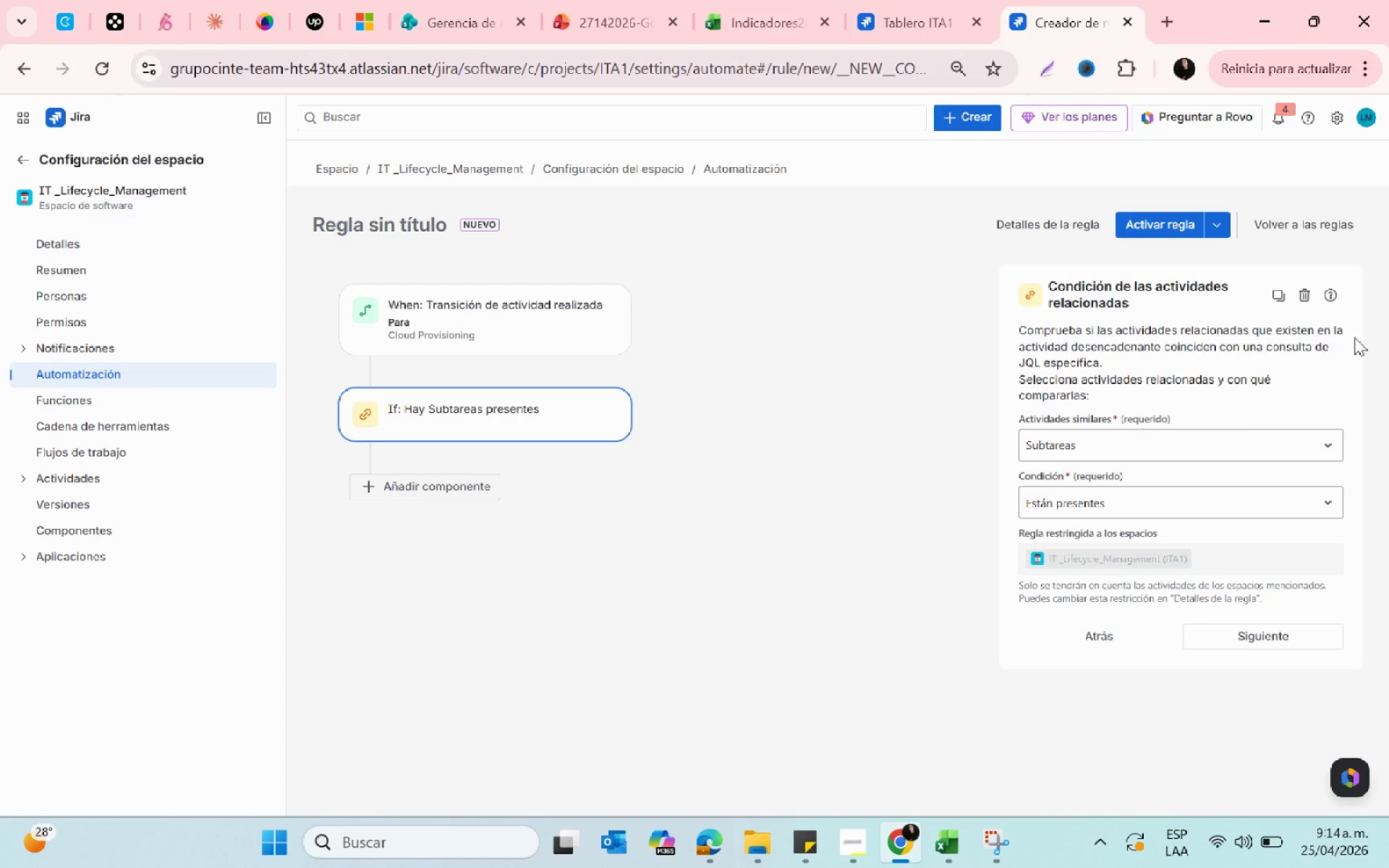 
scroll: coordinate [1209, 458], scroll_direction: down, amount: 2.0
 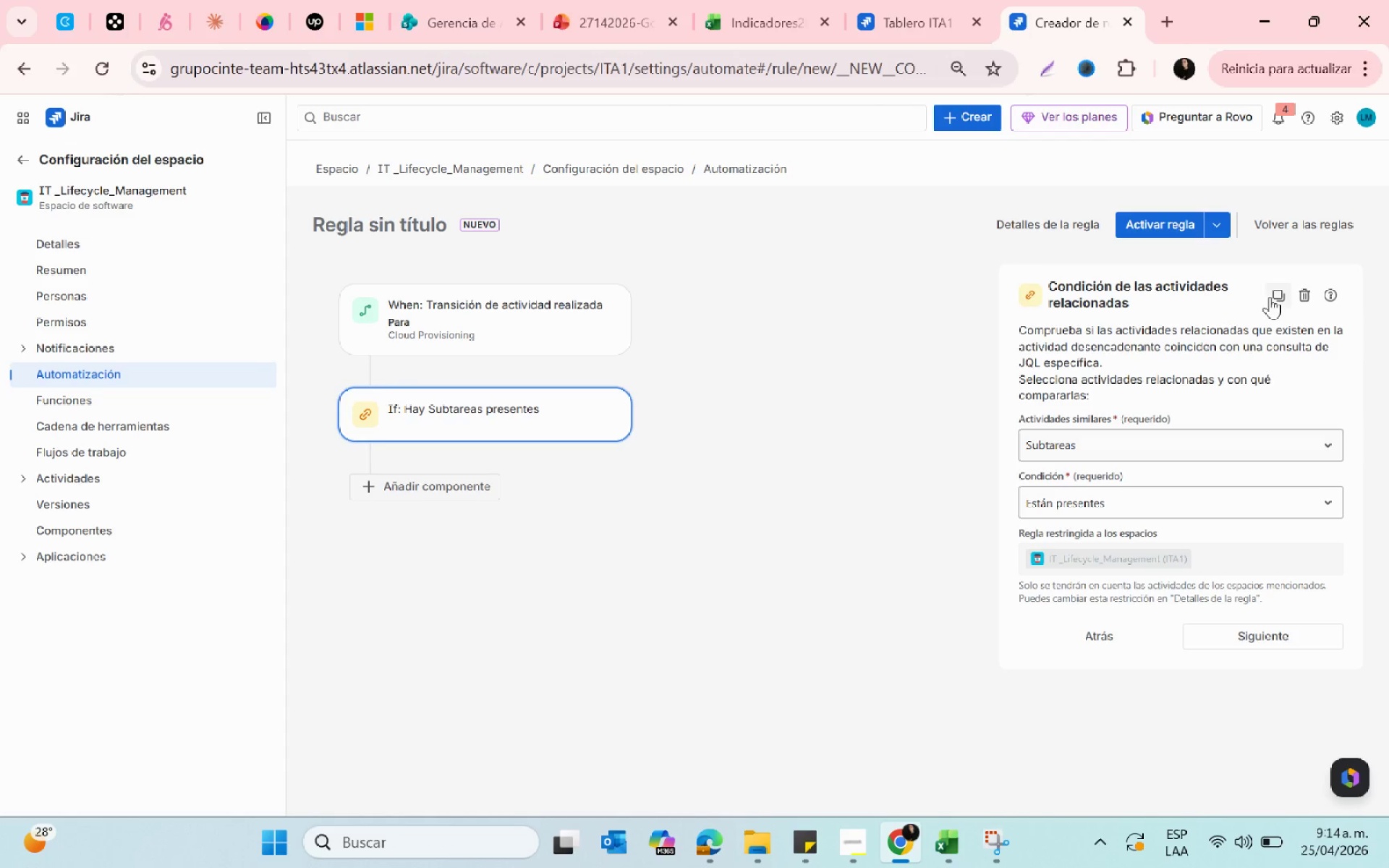 
left_click([1305, 300])
 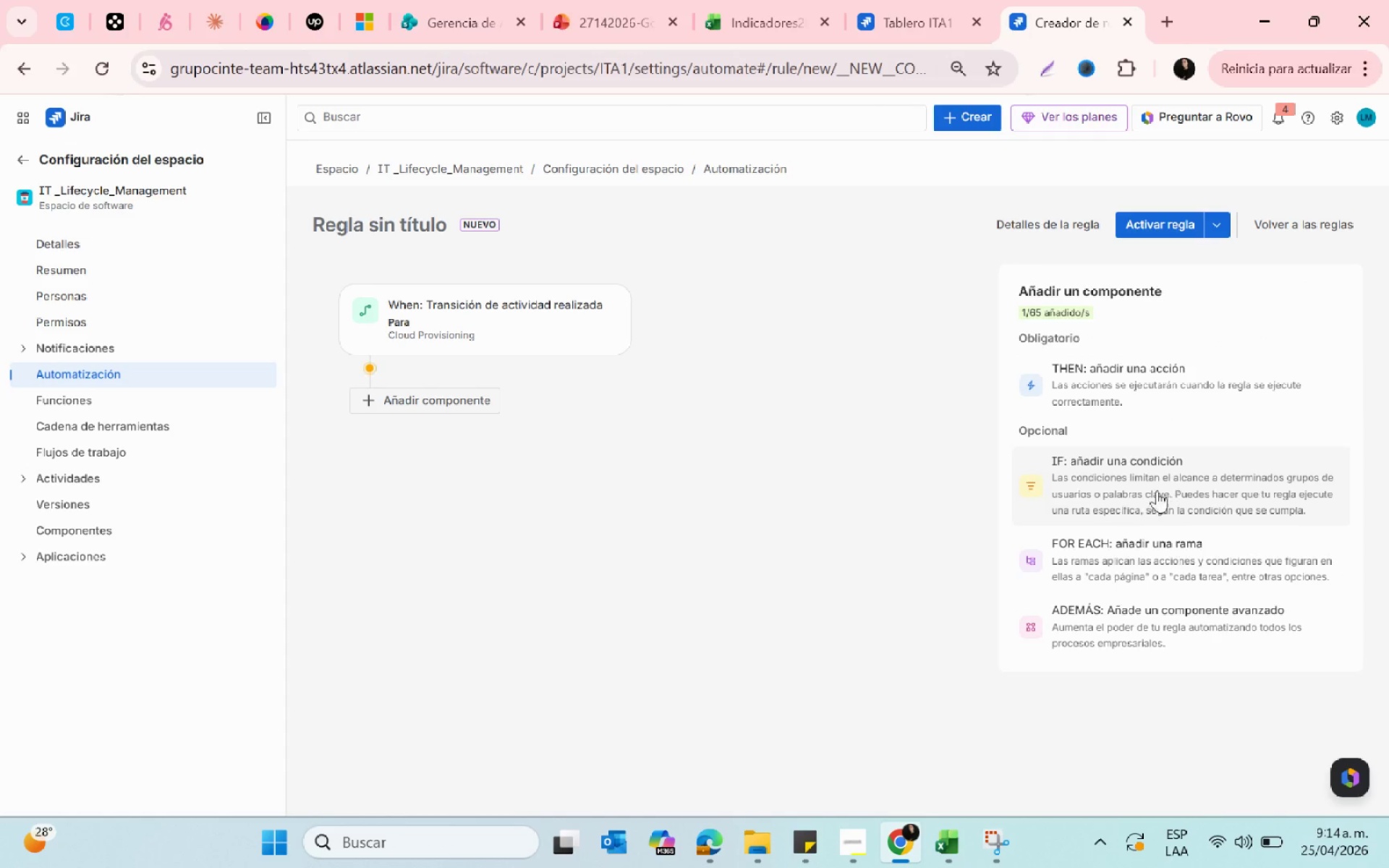 
left_click([1153, 488])
 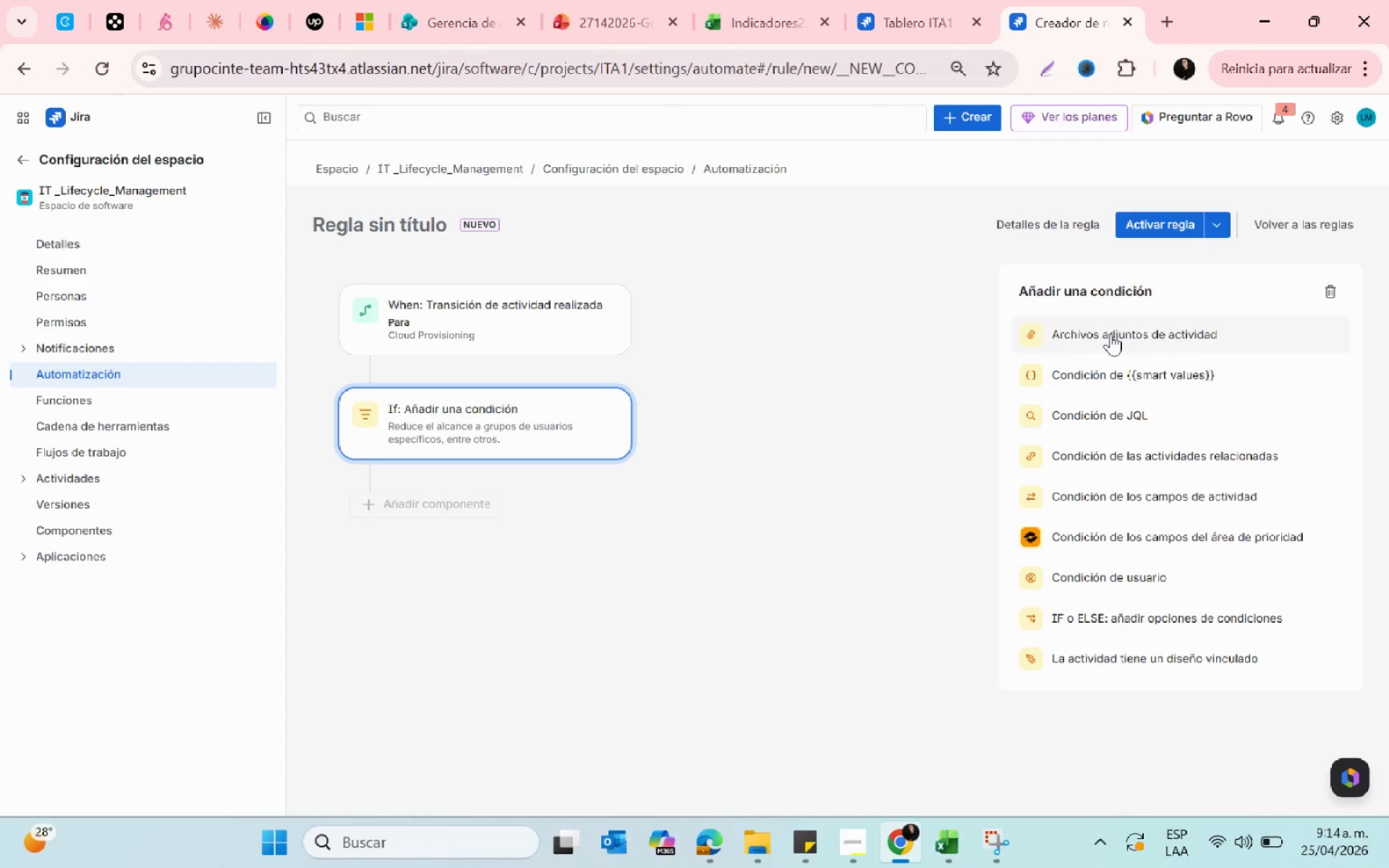 
left_click([1113, 370])
 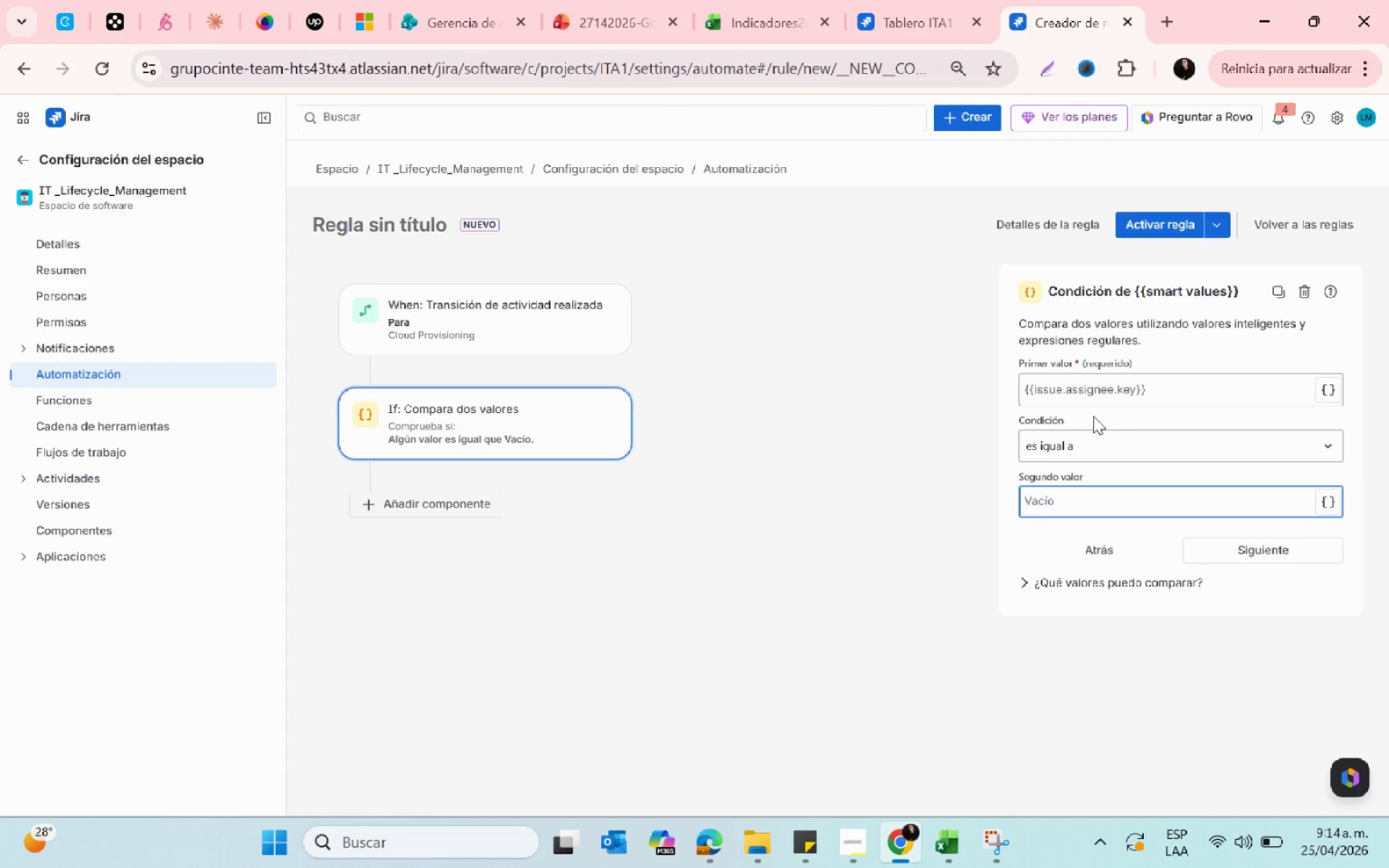 
left_click([1101, 453])
 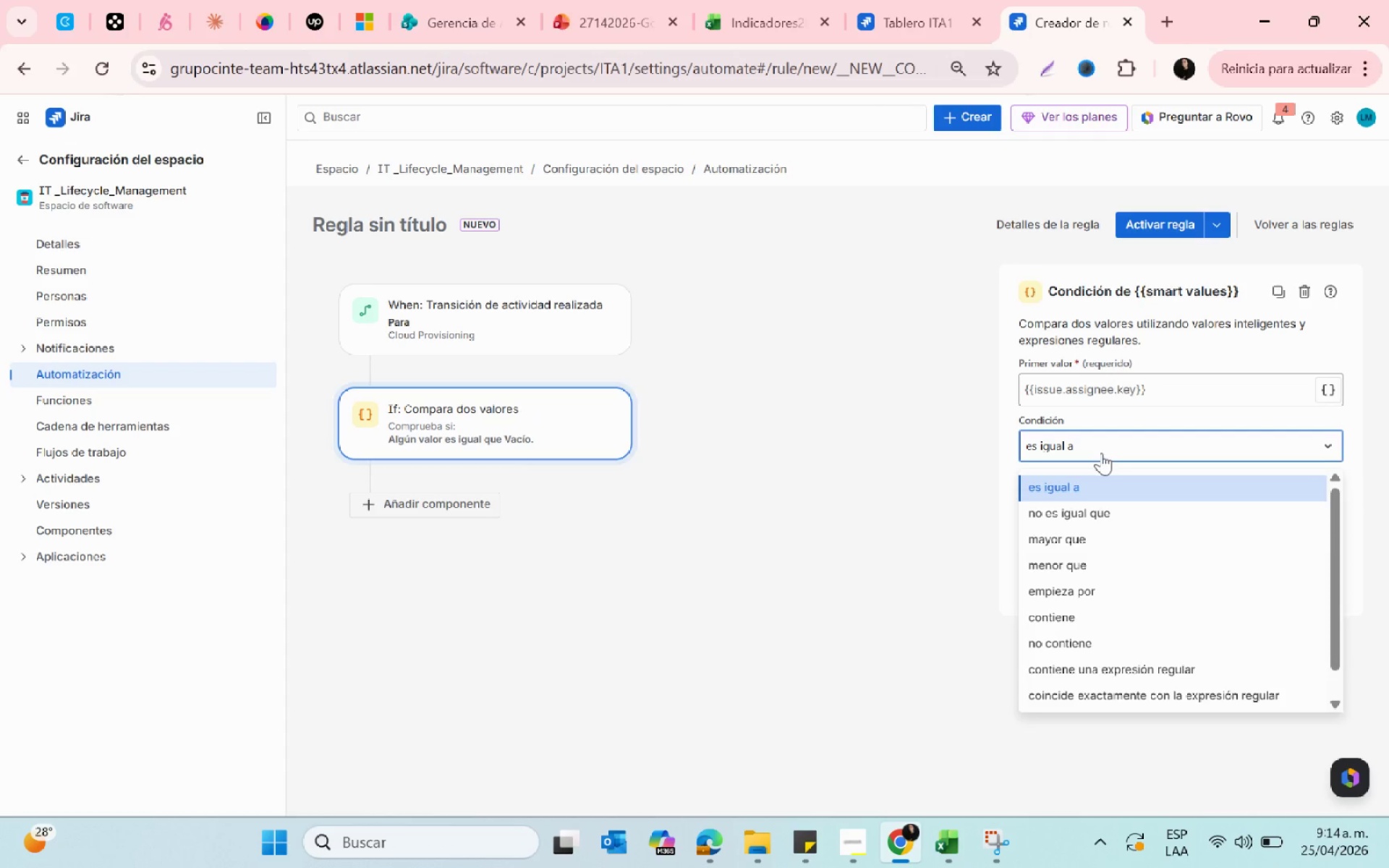 
left_click([915, 484])
 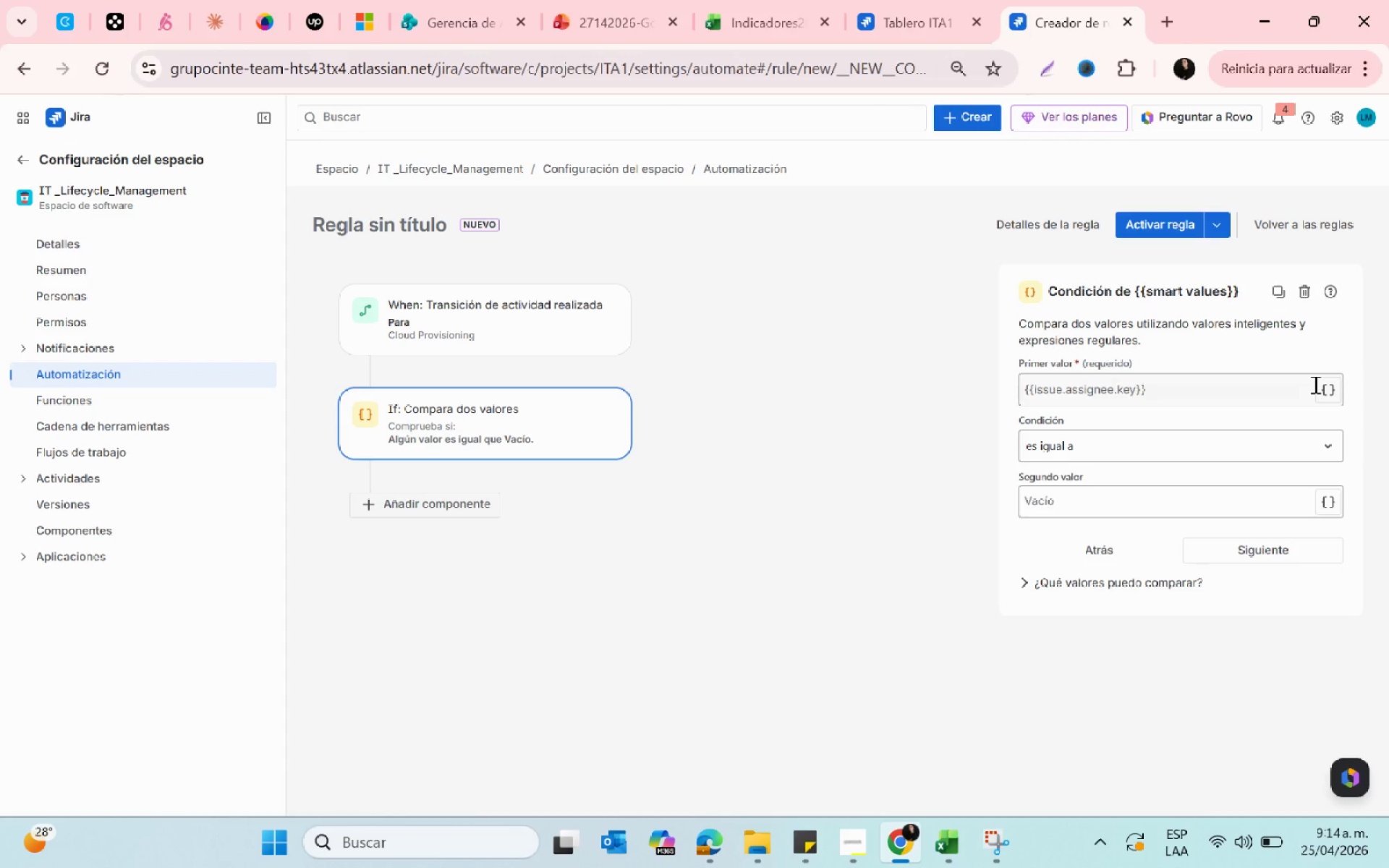 
scroll: coordinate [1132, 582], scroll_direction: down, amount: 9.0
 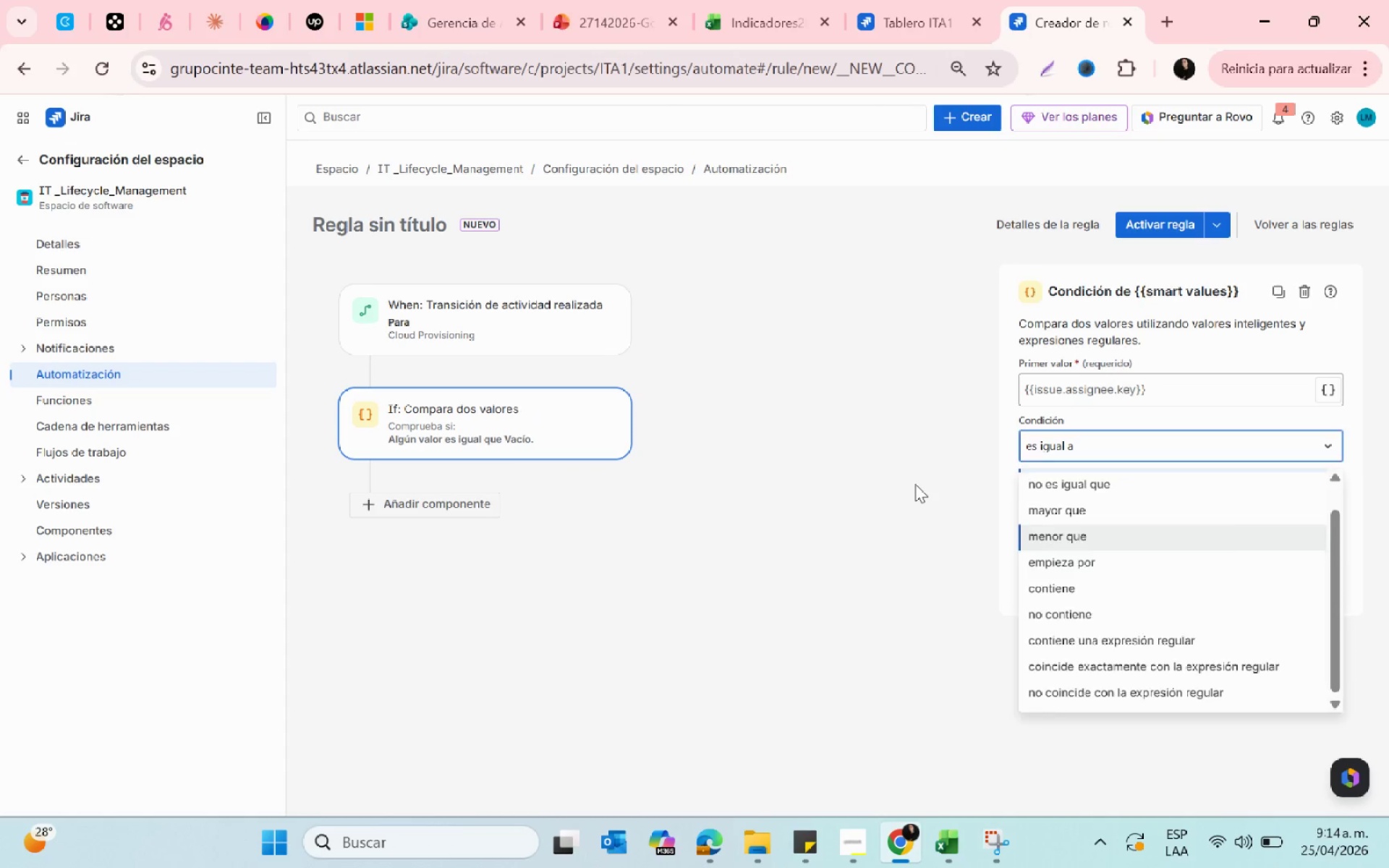 
left_click([1314, 384])
 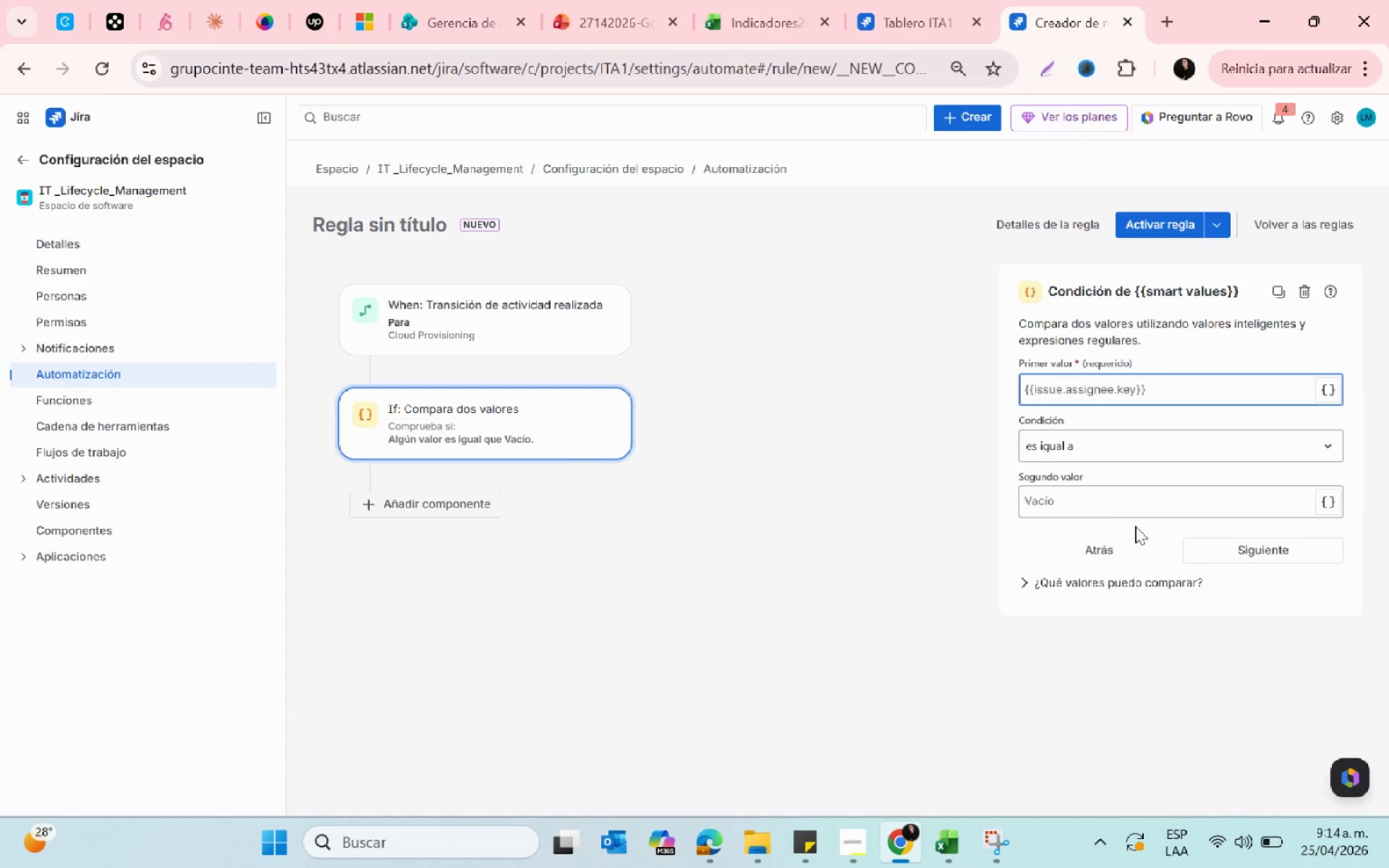 
left_click([1108, 508])
 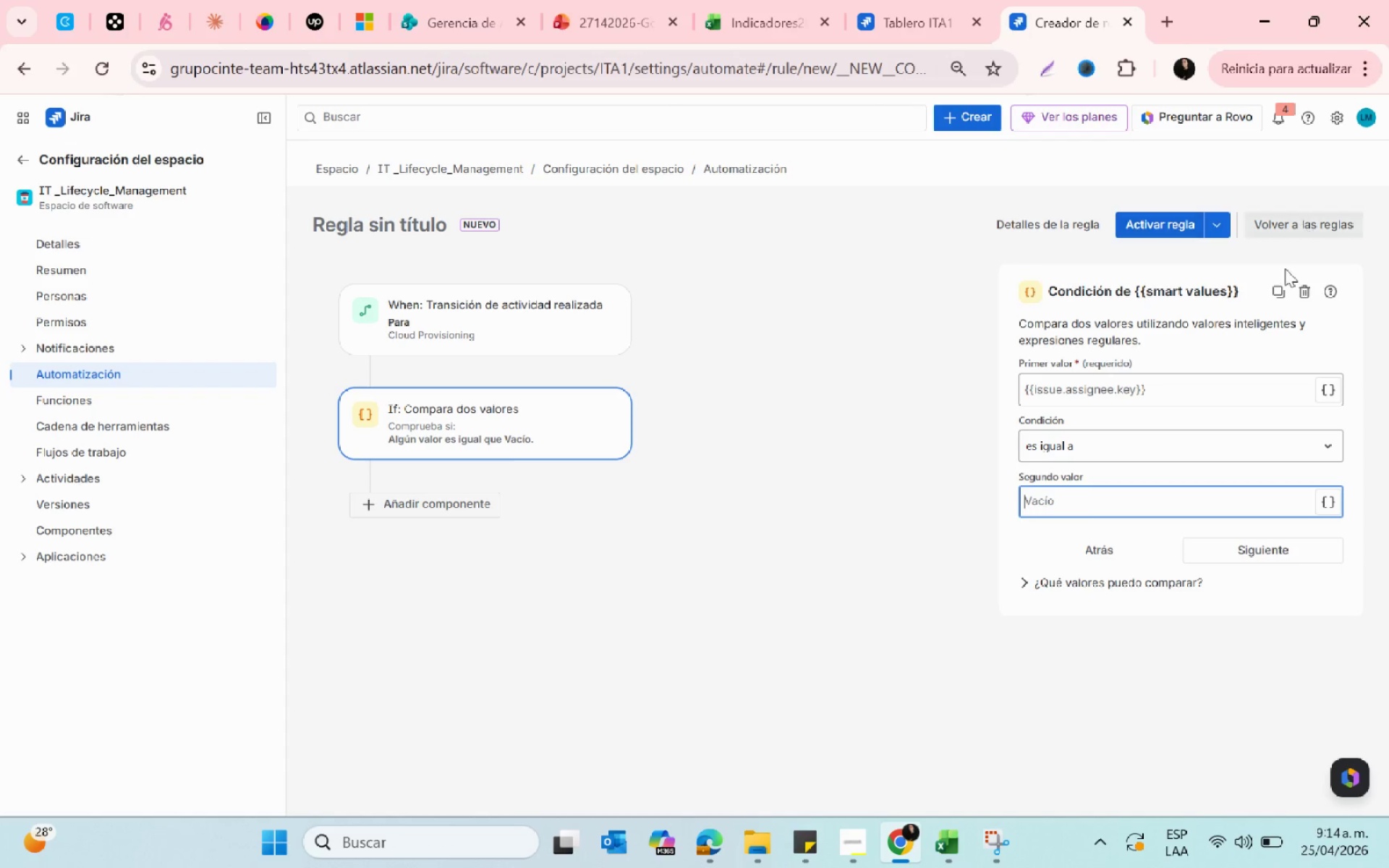 
left_click([1297, 283])
 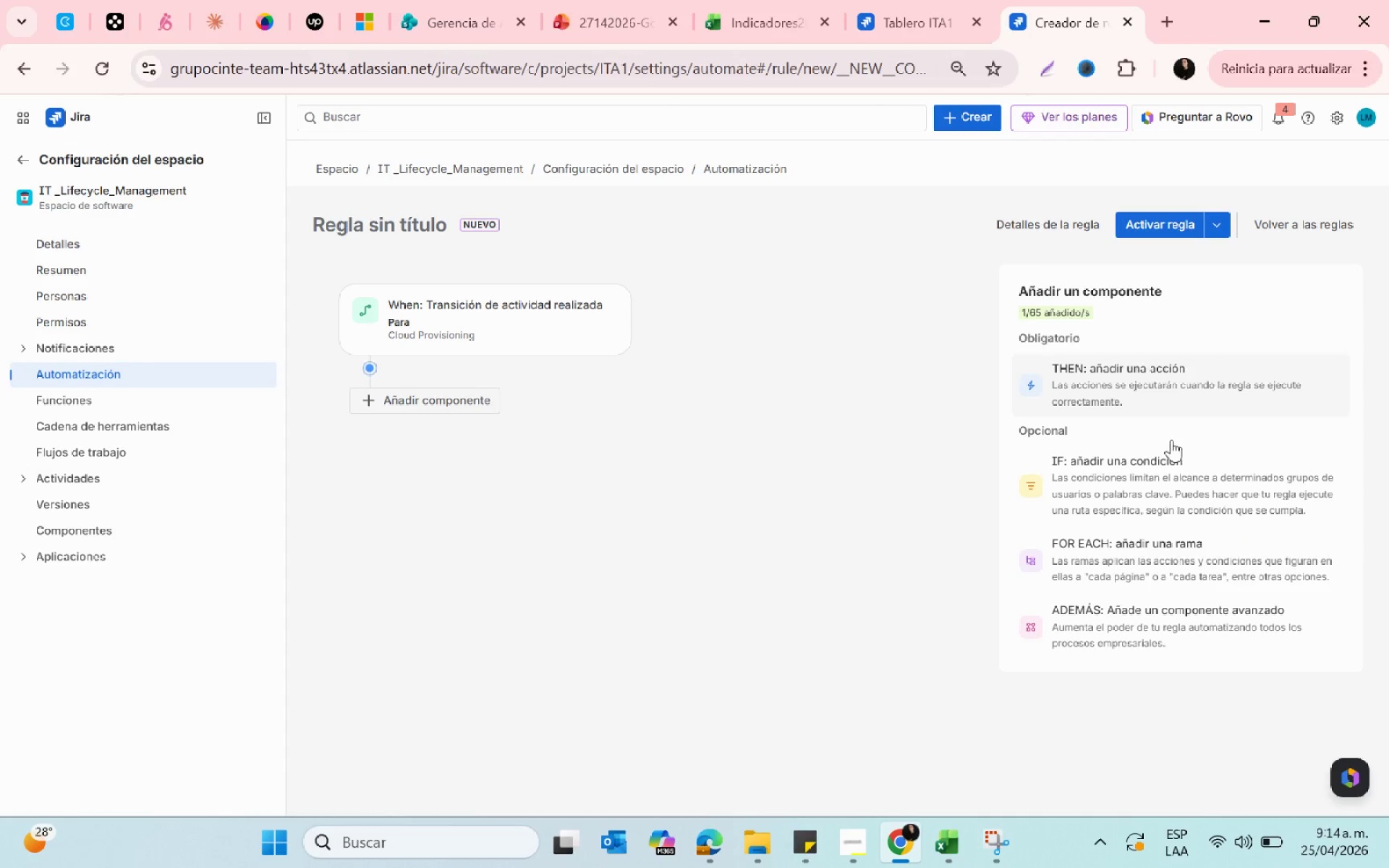 
left_click([1147, 486])
 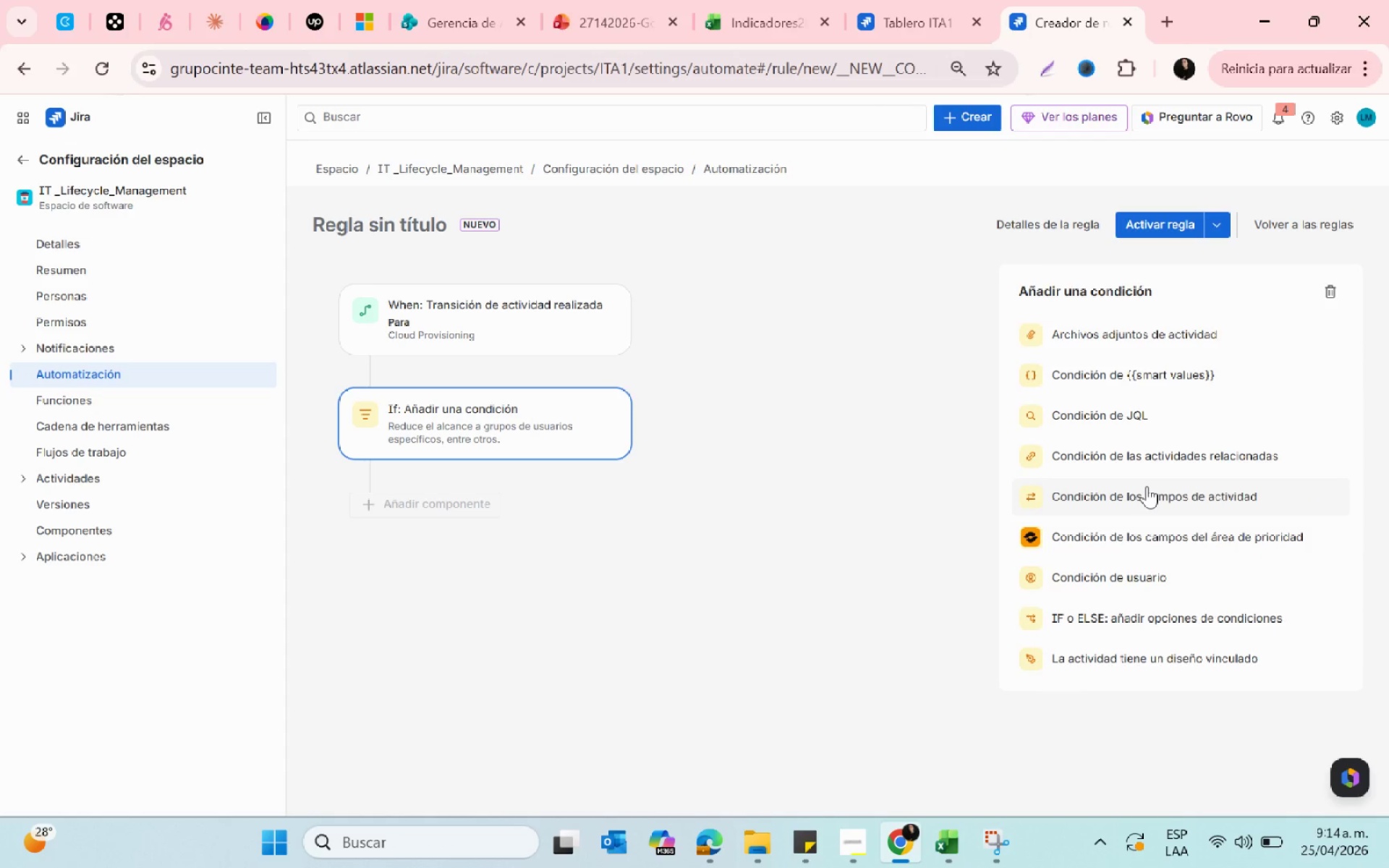 
scroll: coordinate [1147, 486], scroll_direction: down, amount: 1.0
 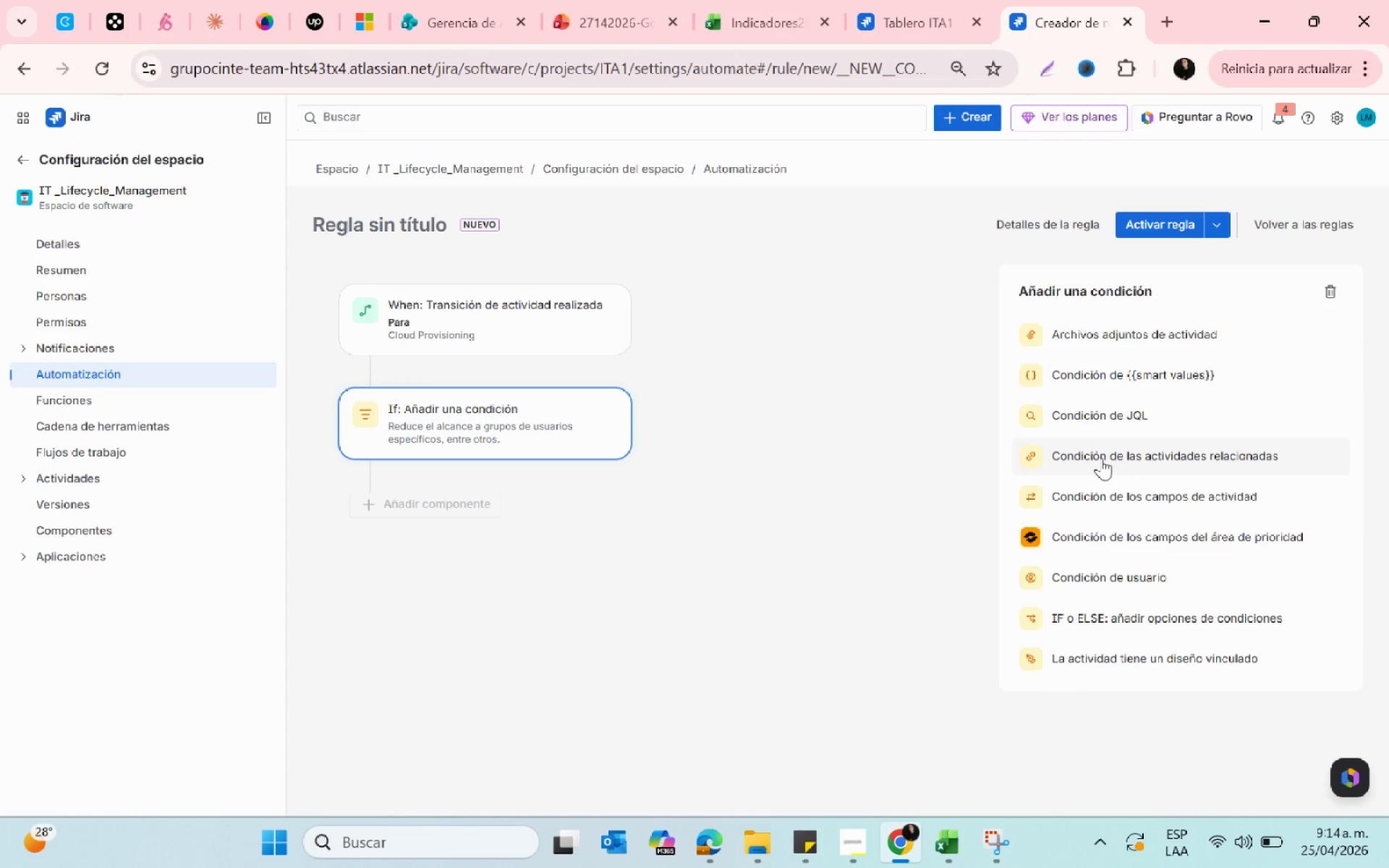 
left_click([1108, 487])
 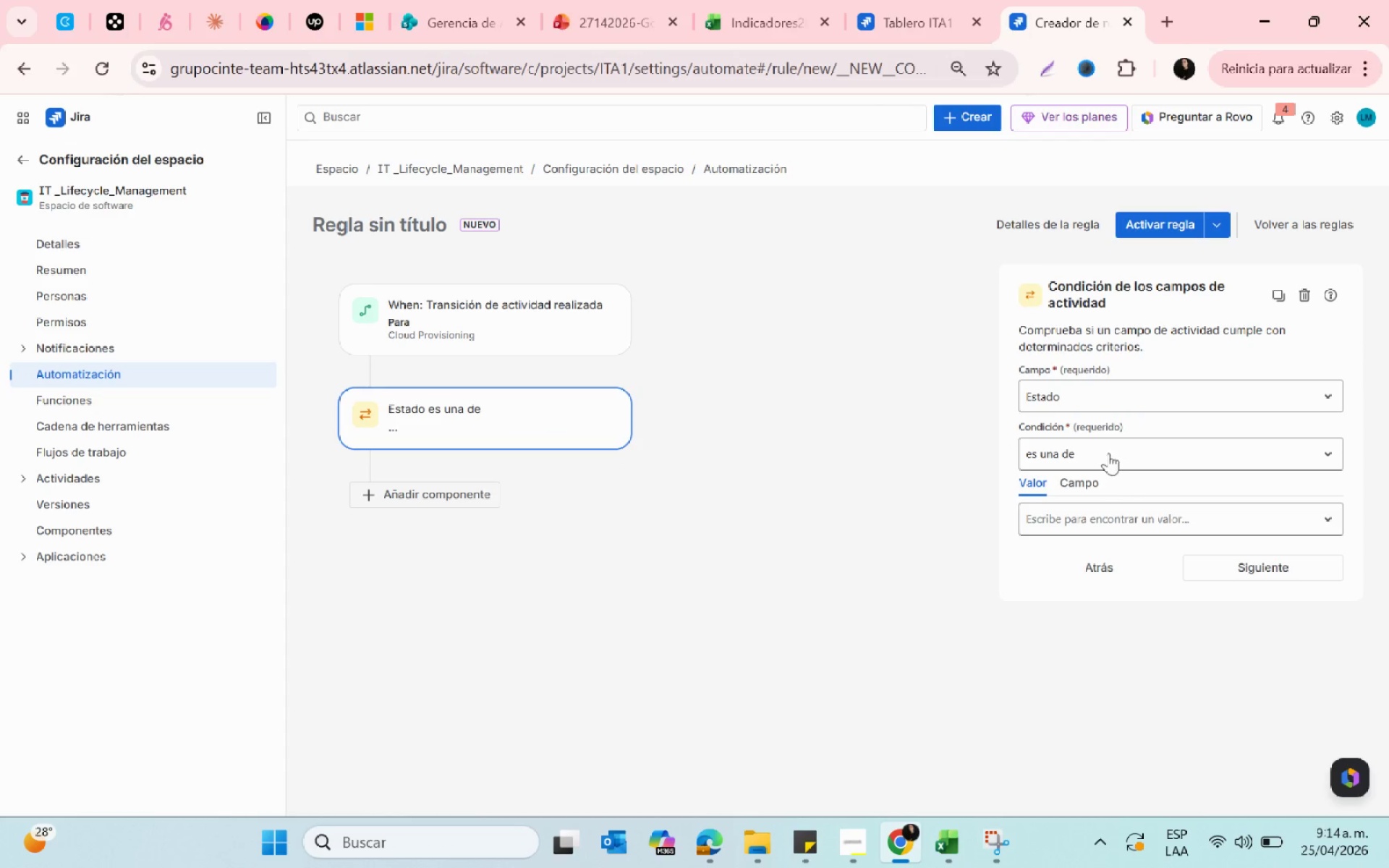 
left_click([1100, 406])
 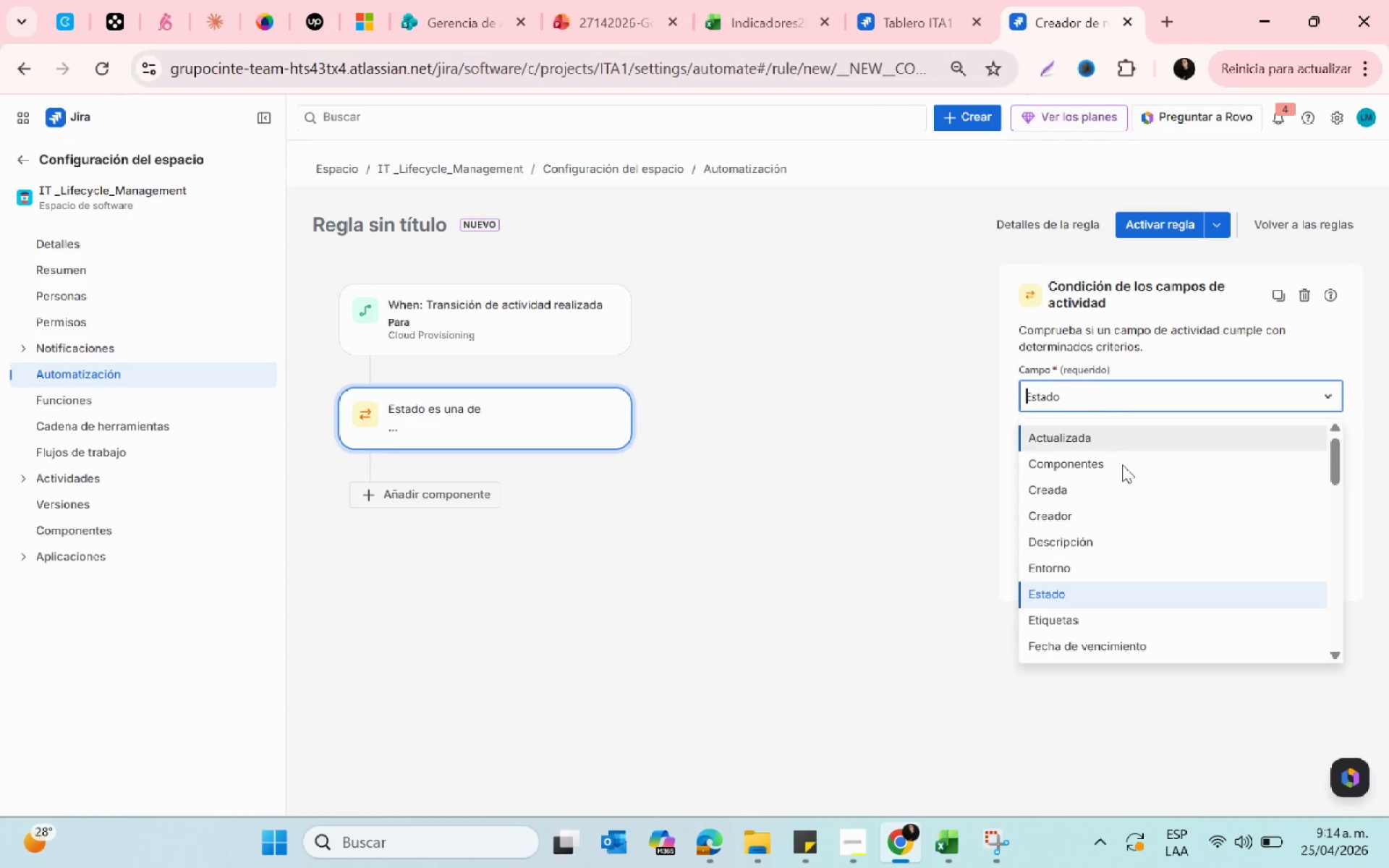 
scroll: coordinate [1124, 468], scroll_direction: down, amount: 1.0
 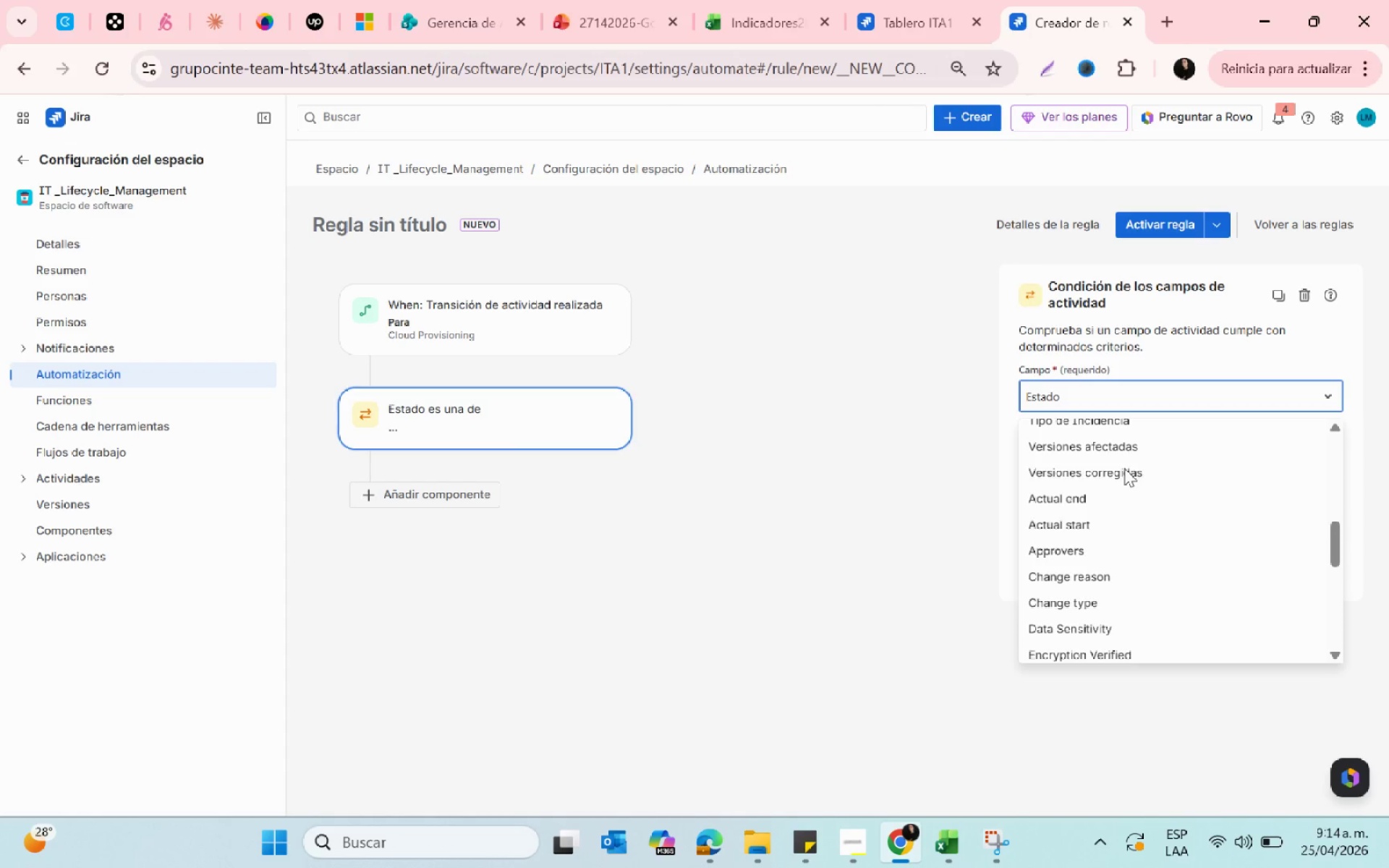 
scroll: coordinate [1124, 468], scroll_direction: up, amount: 2.0
 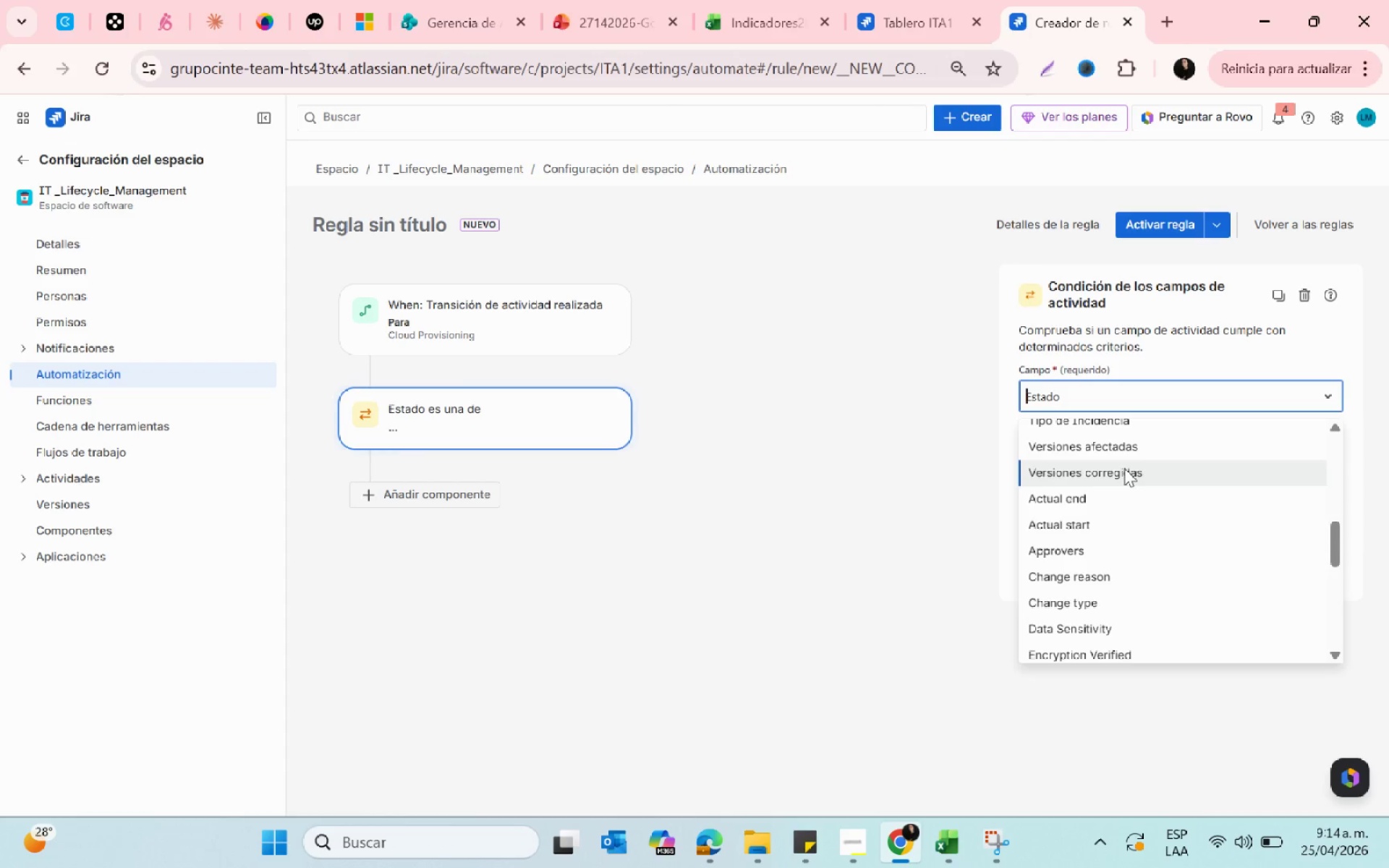 
scroll: coordinate [1124, 468], scroll_direction: down, amount: 2.0
 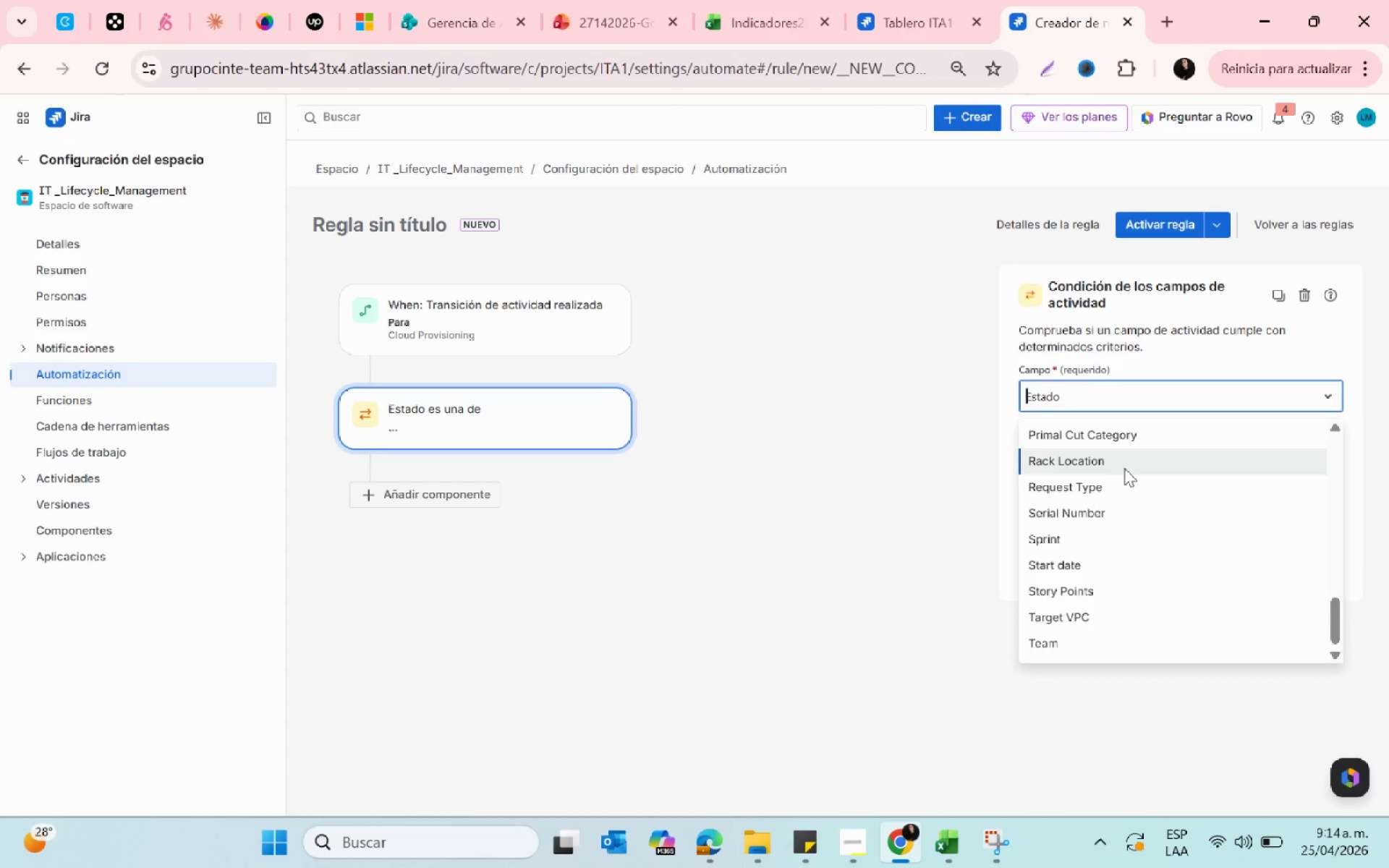 
scroll: coordinate [1124, 468], scroll_direction: up, amount: 12.0
 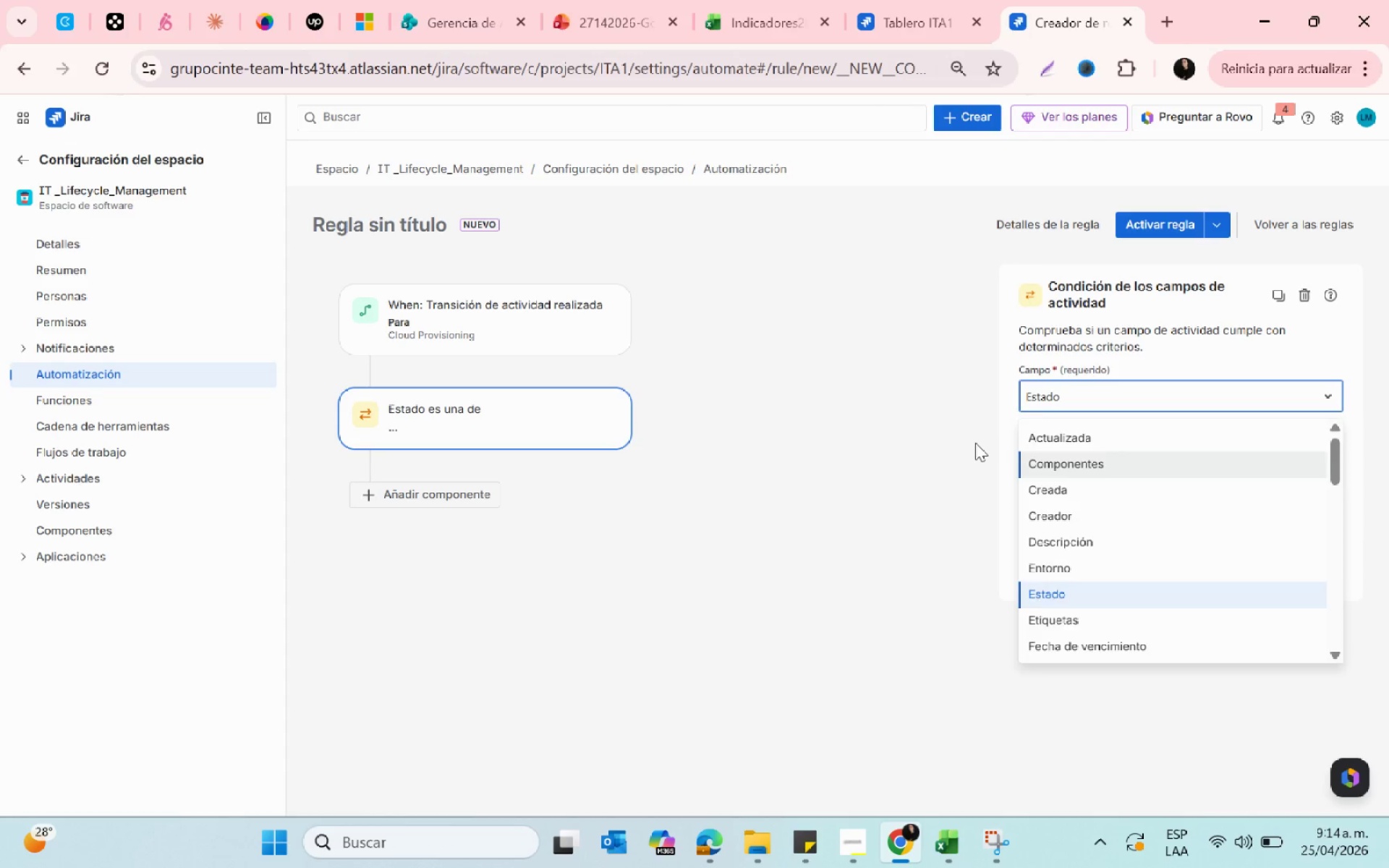 
left_click([975, 443])
 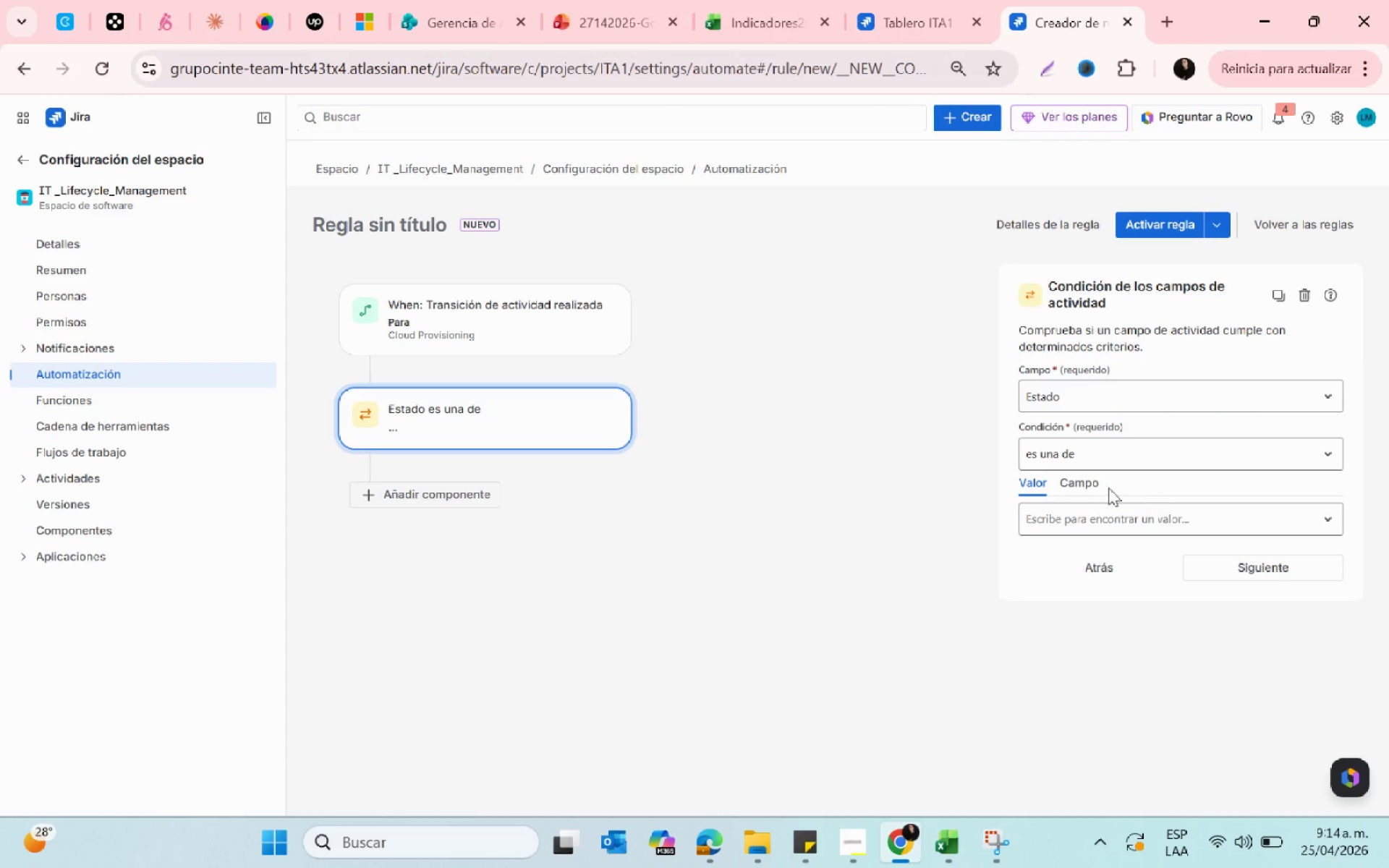 
left_click([1096, 488])
 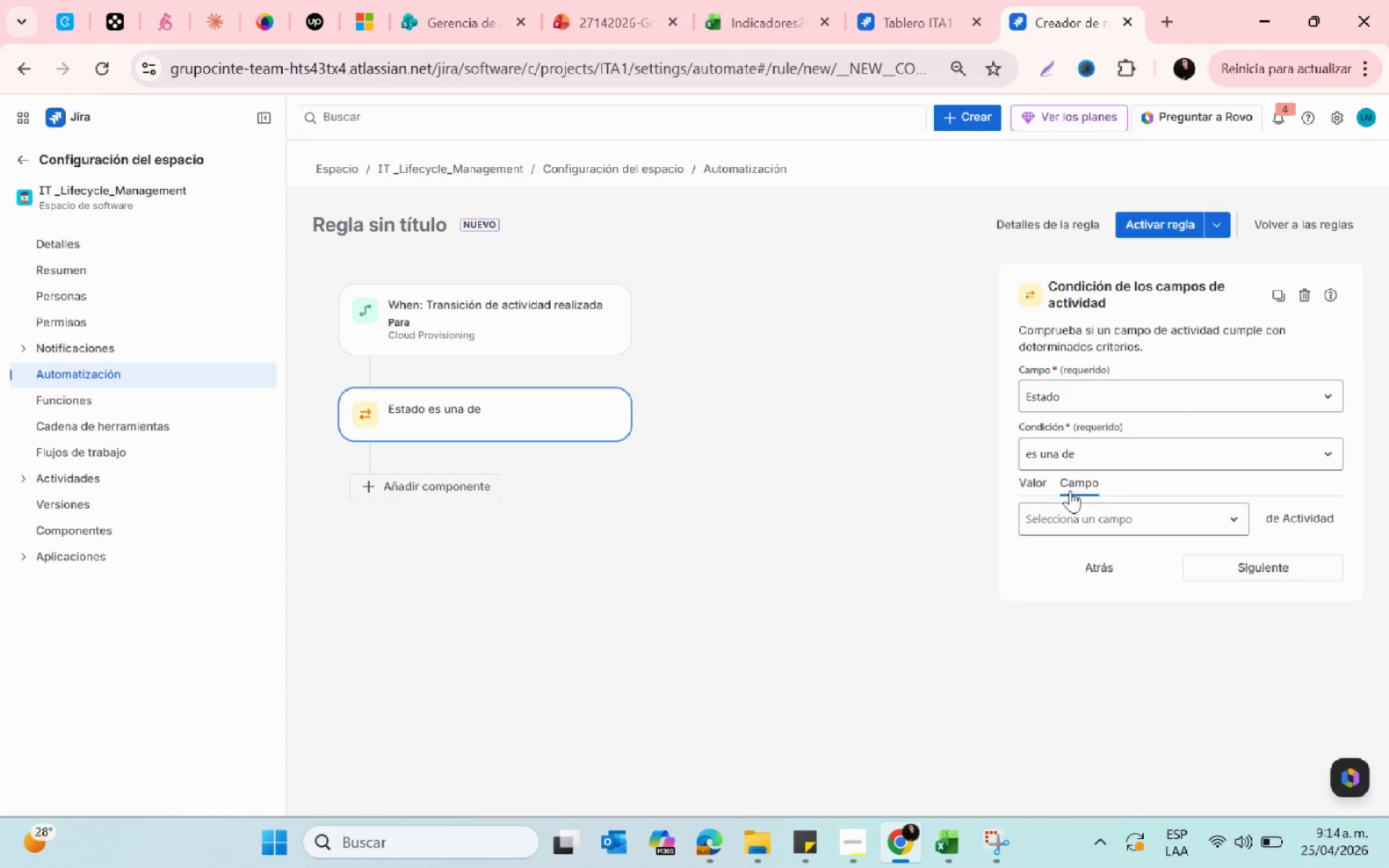 
left_click([1031, 484])
 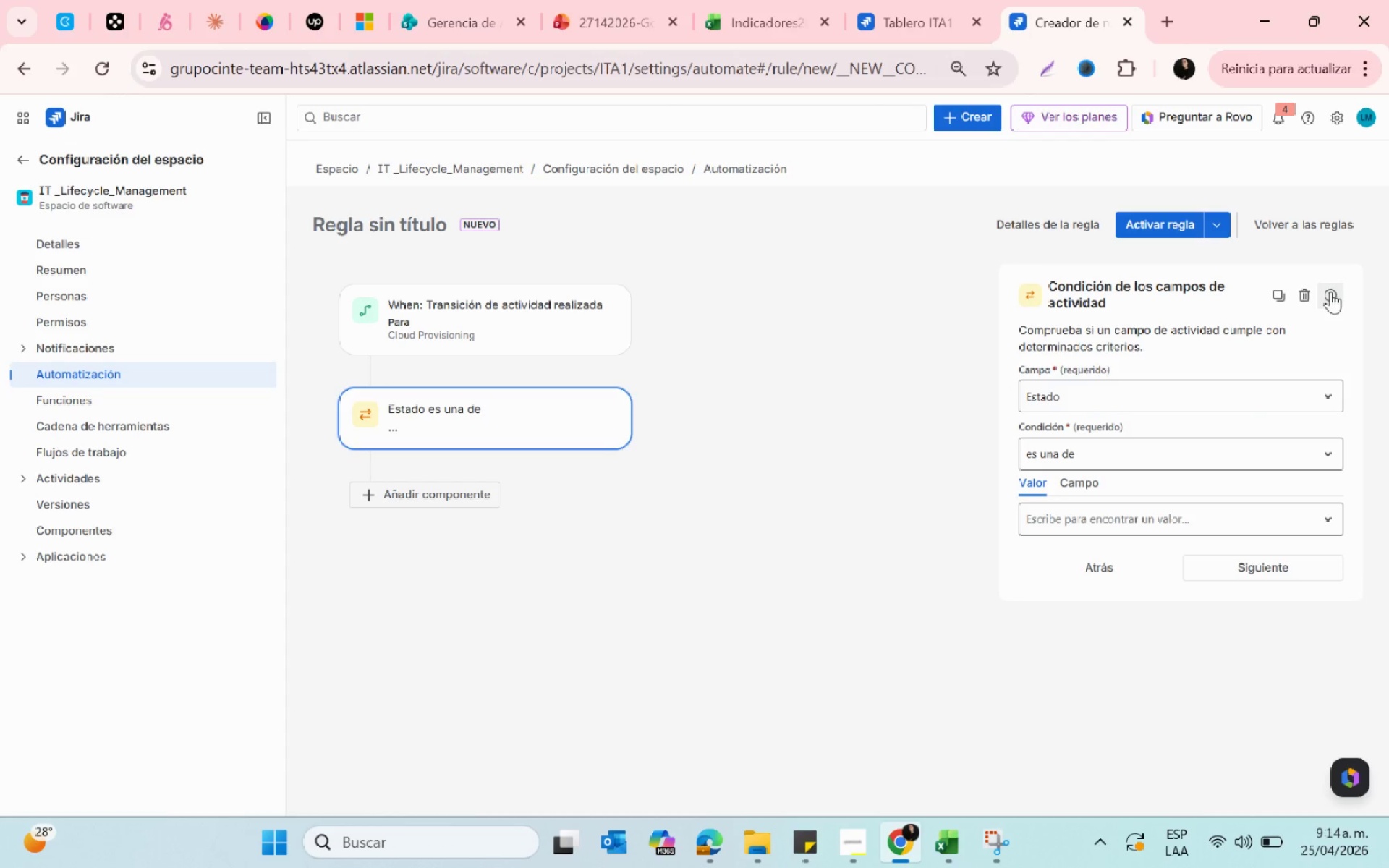 
left_click([1302, 292])
 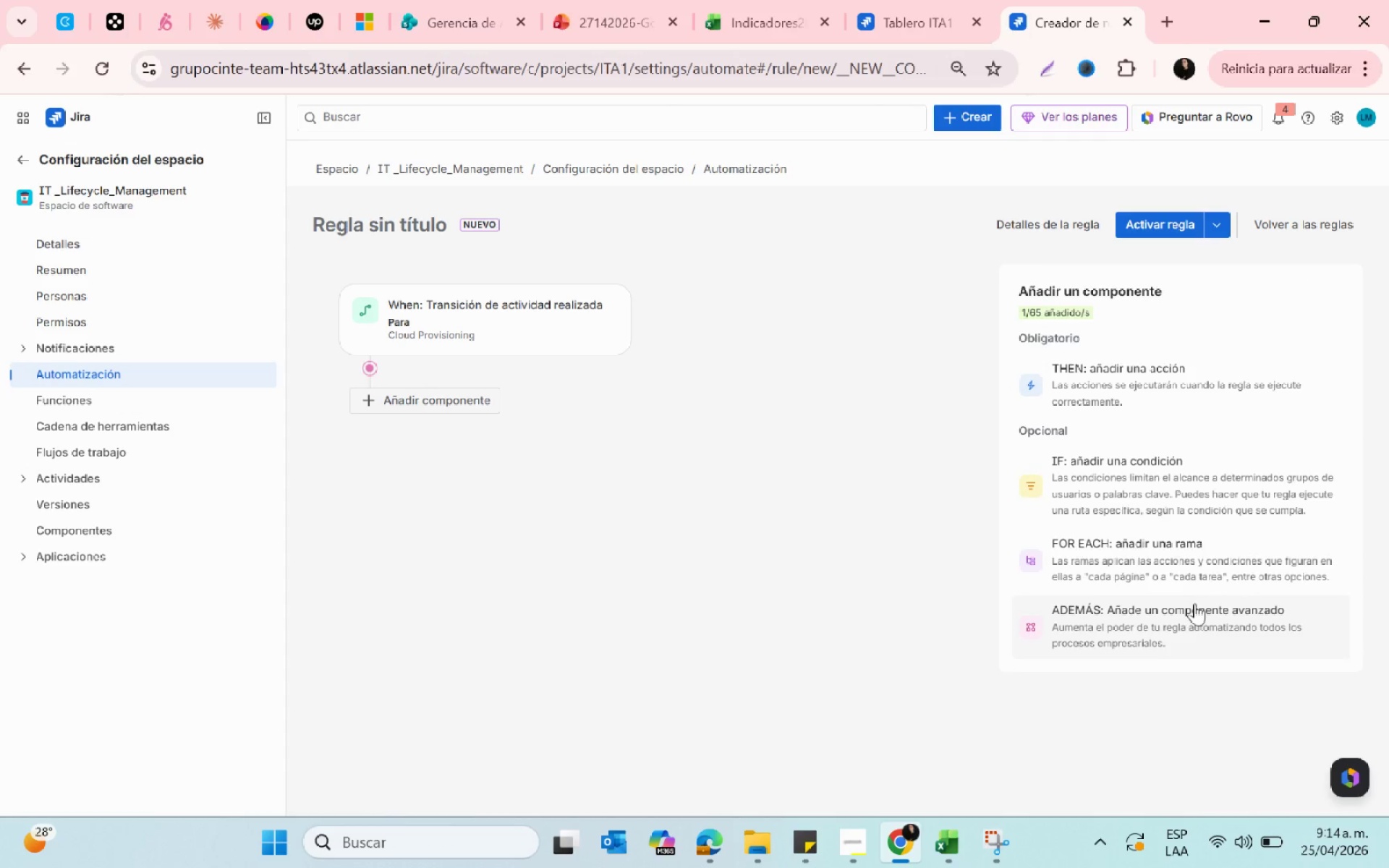 
left_click([1113, 490])
 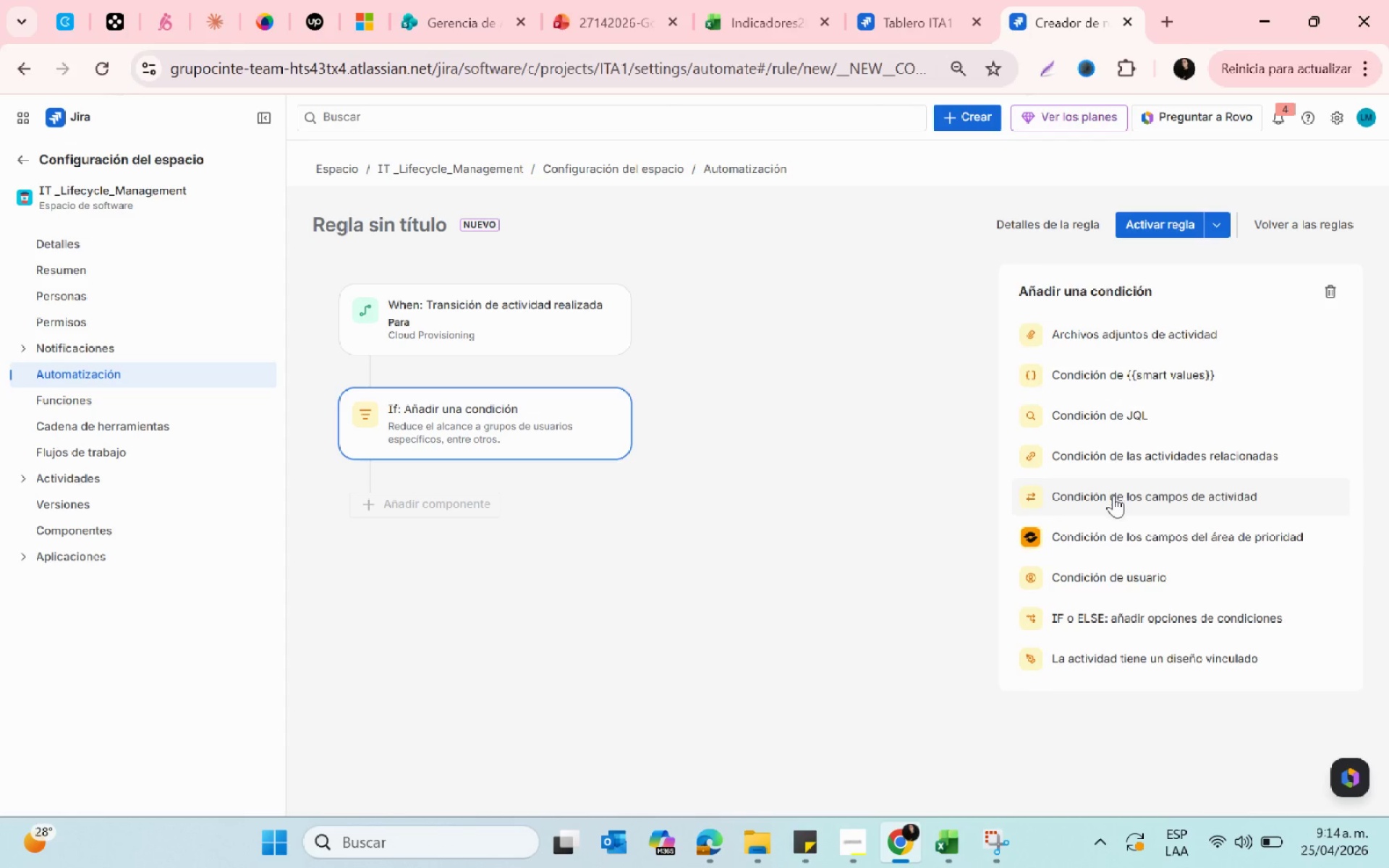 
mouse_move([1236, 602])
 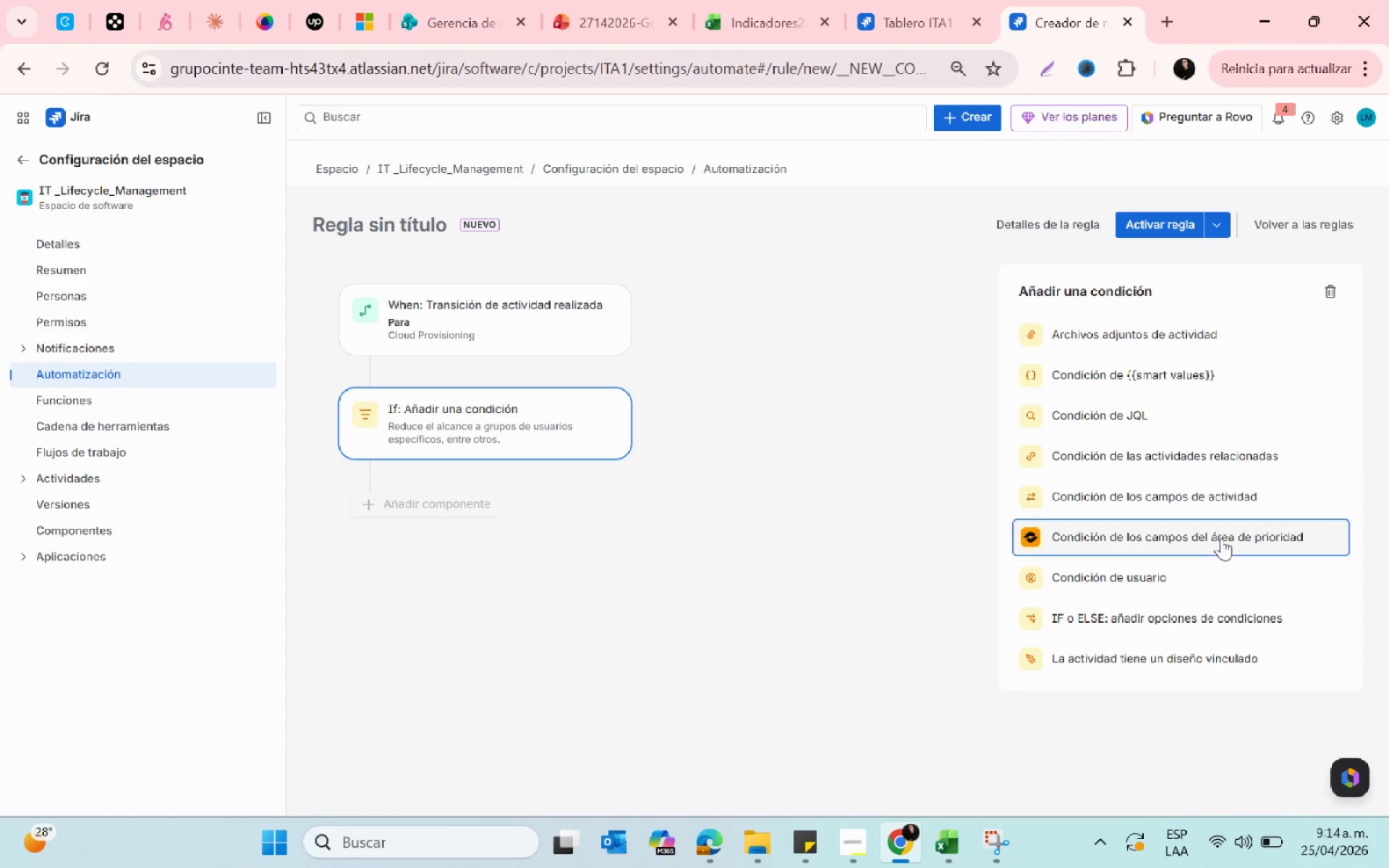 
left_click([1221, 538])
 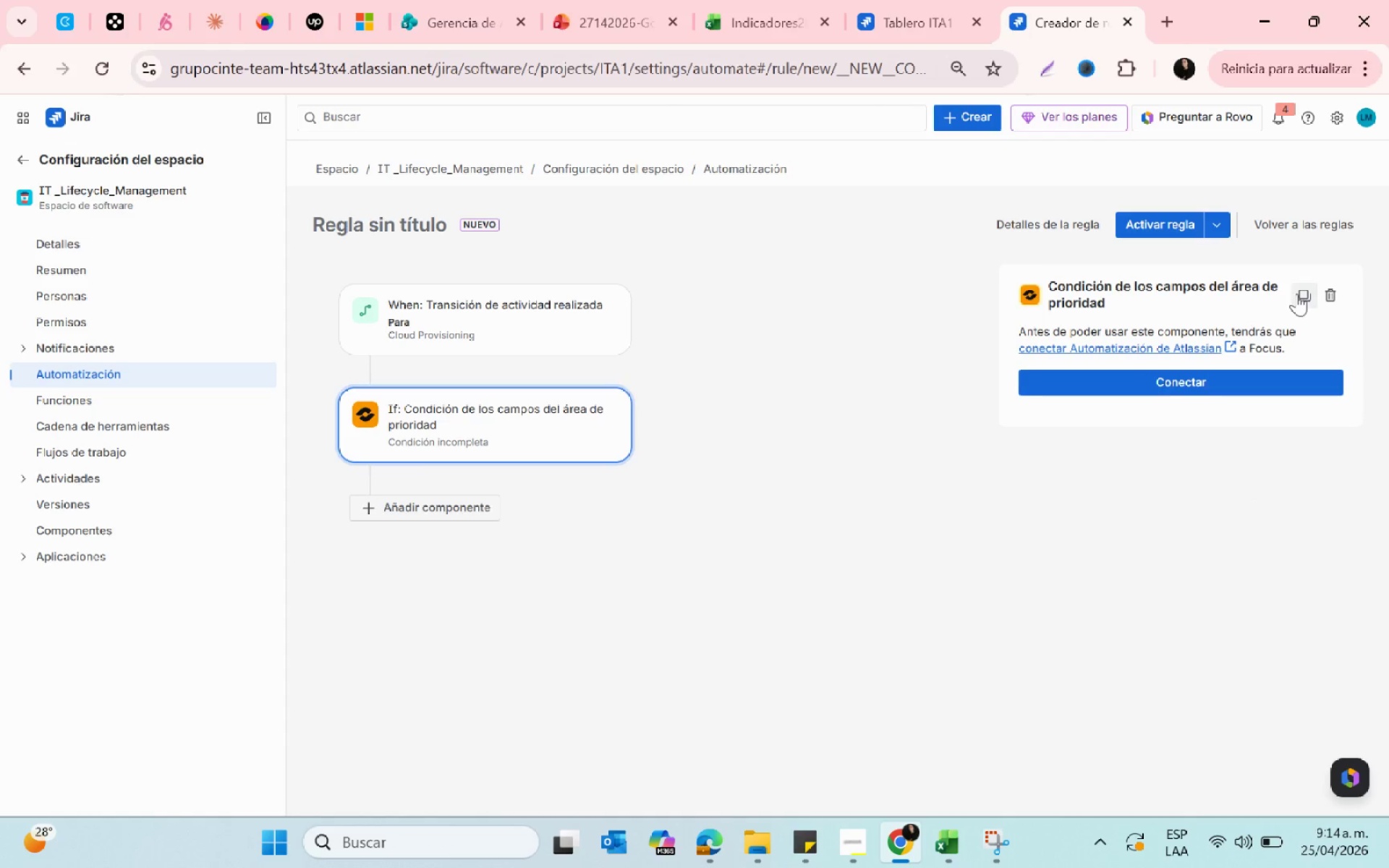 
left_click([1330, 298])
 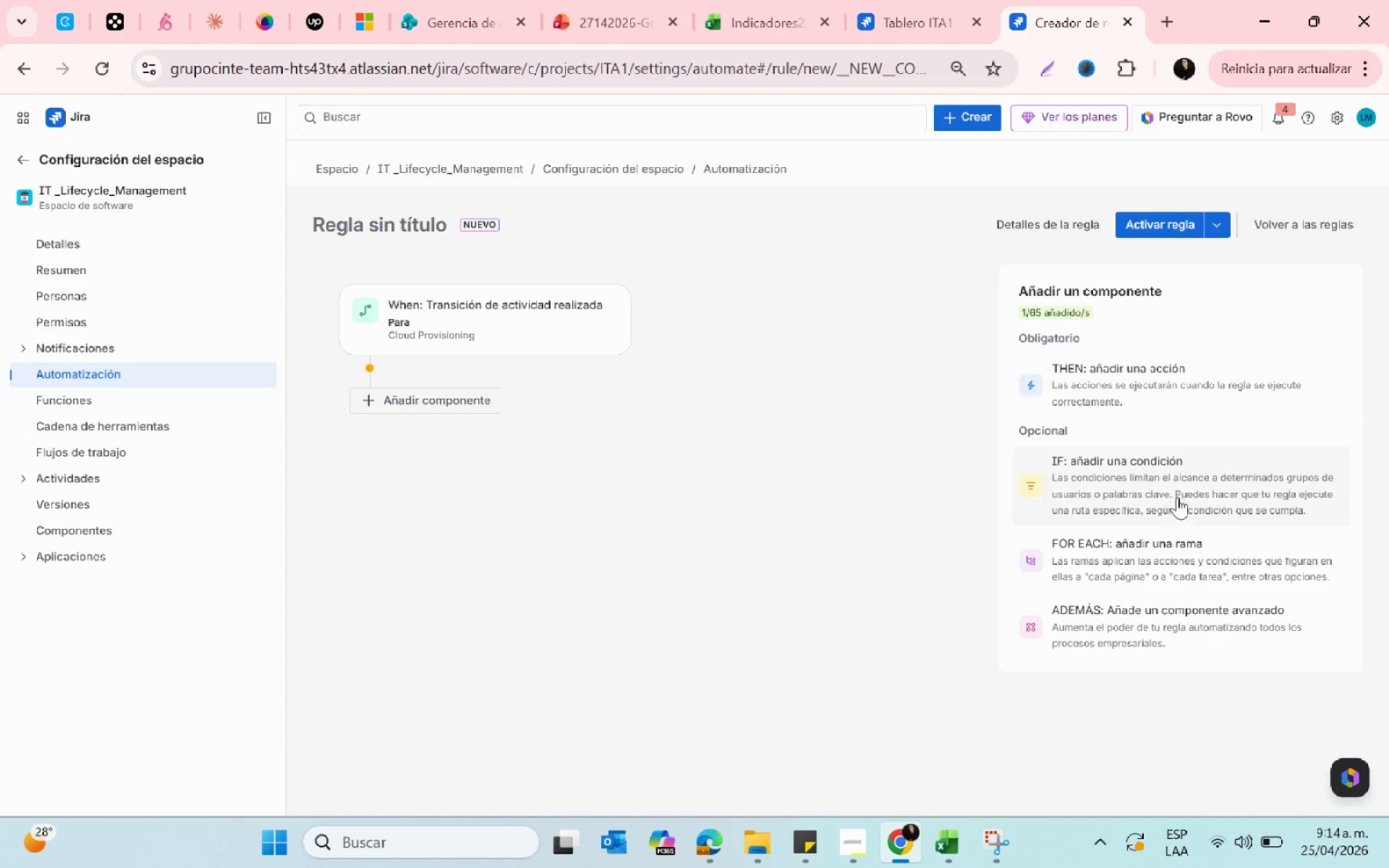 
left_click([1114, 477])
 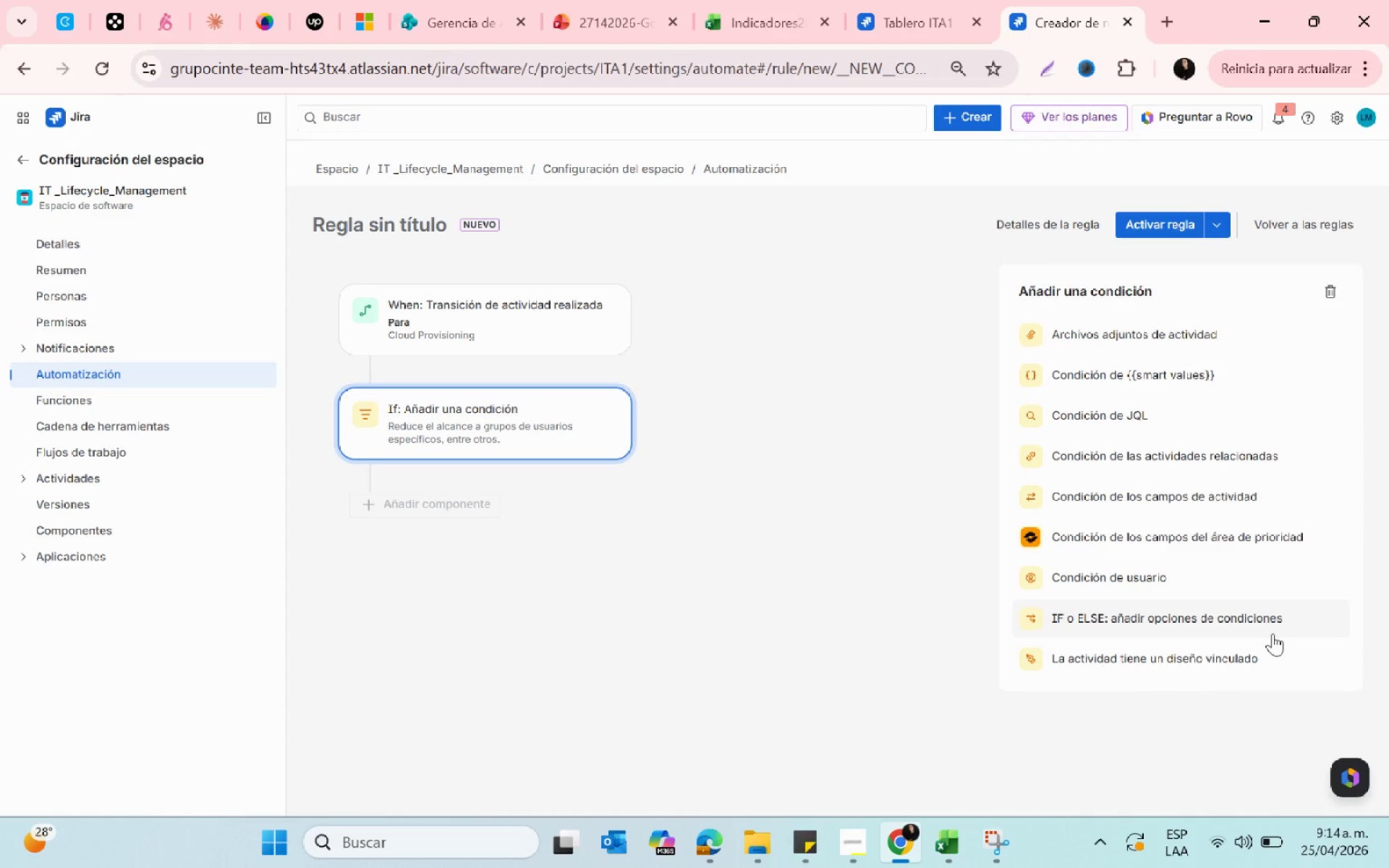 
scroll: coordinate [1273, 634], scroll_direction: down, amount: 1.0
 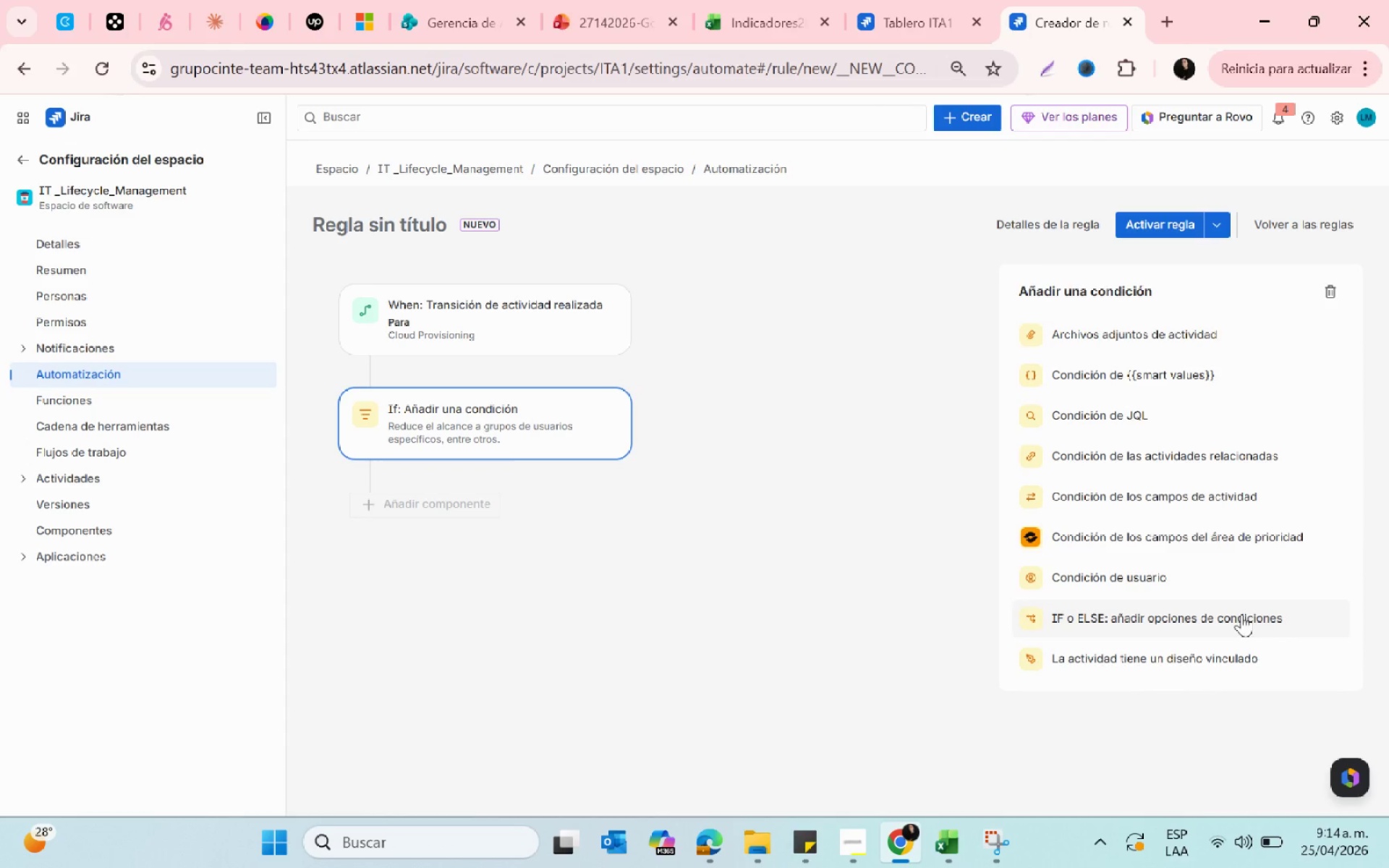 
left_click([1239, 613])
 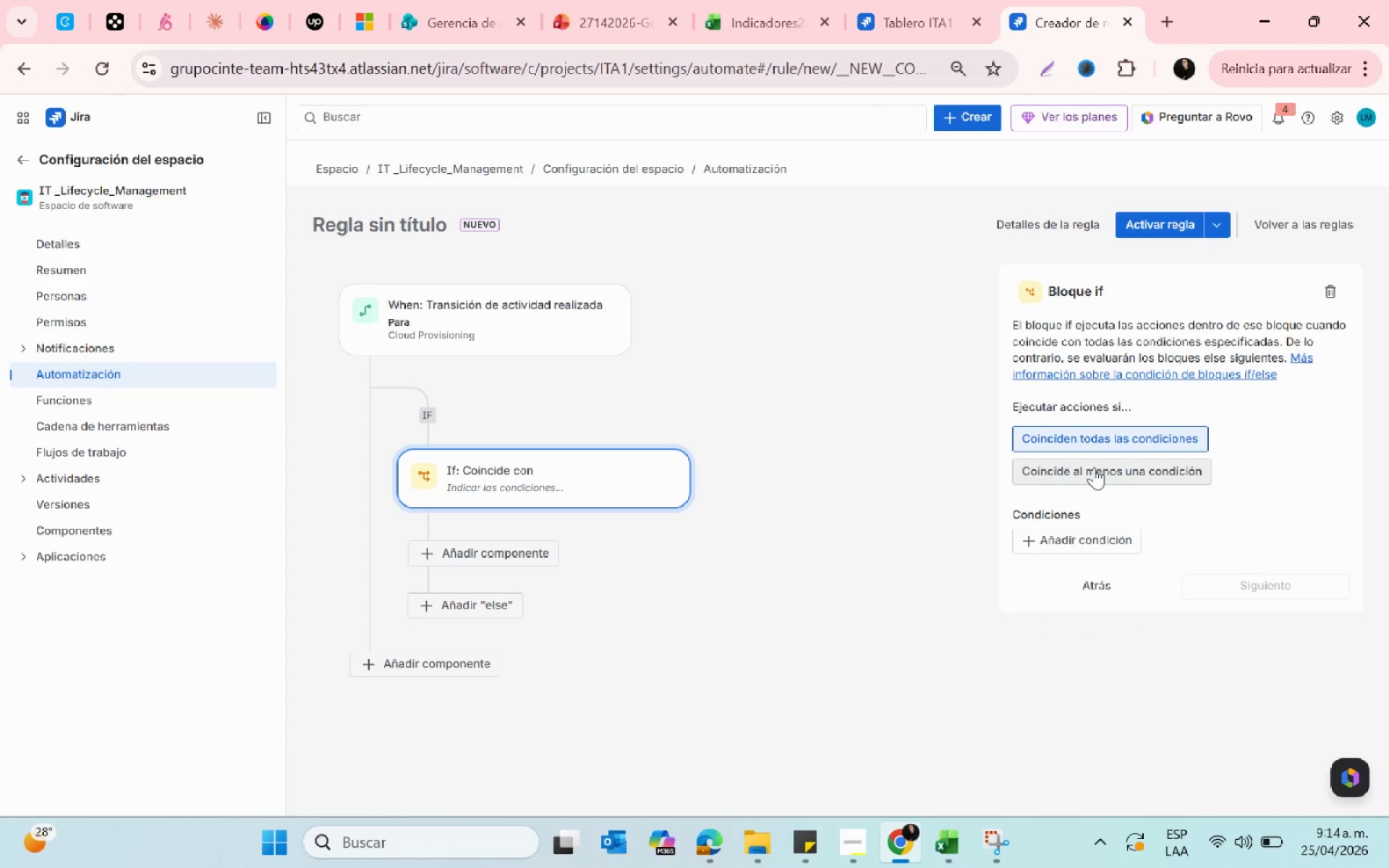 
left_click([1084, 446])
 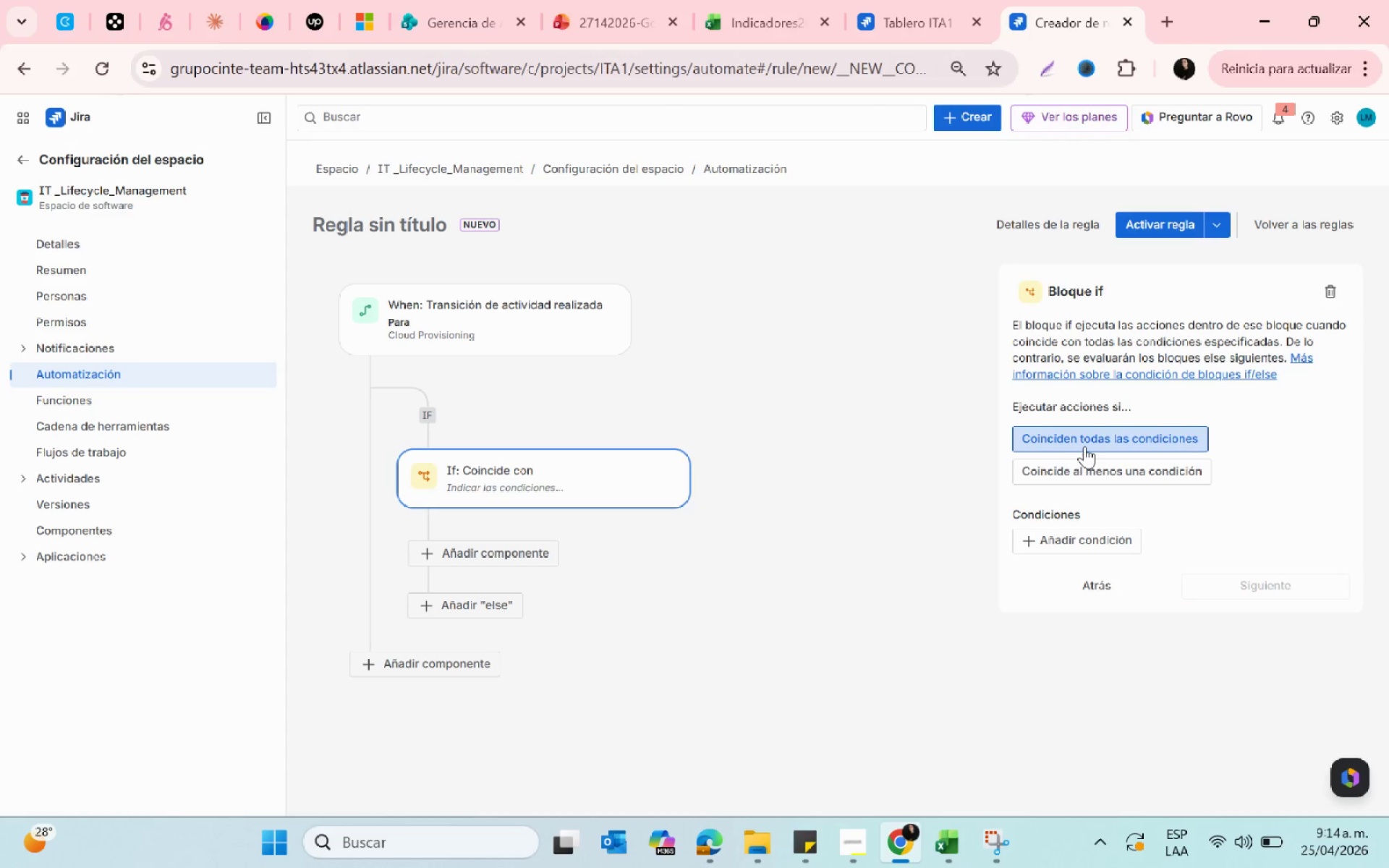 
left_click([1084, 442])
 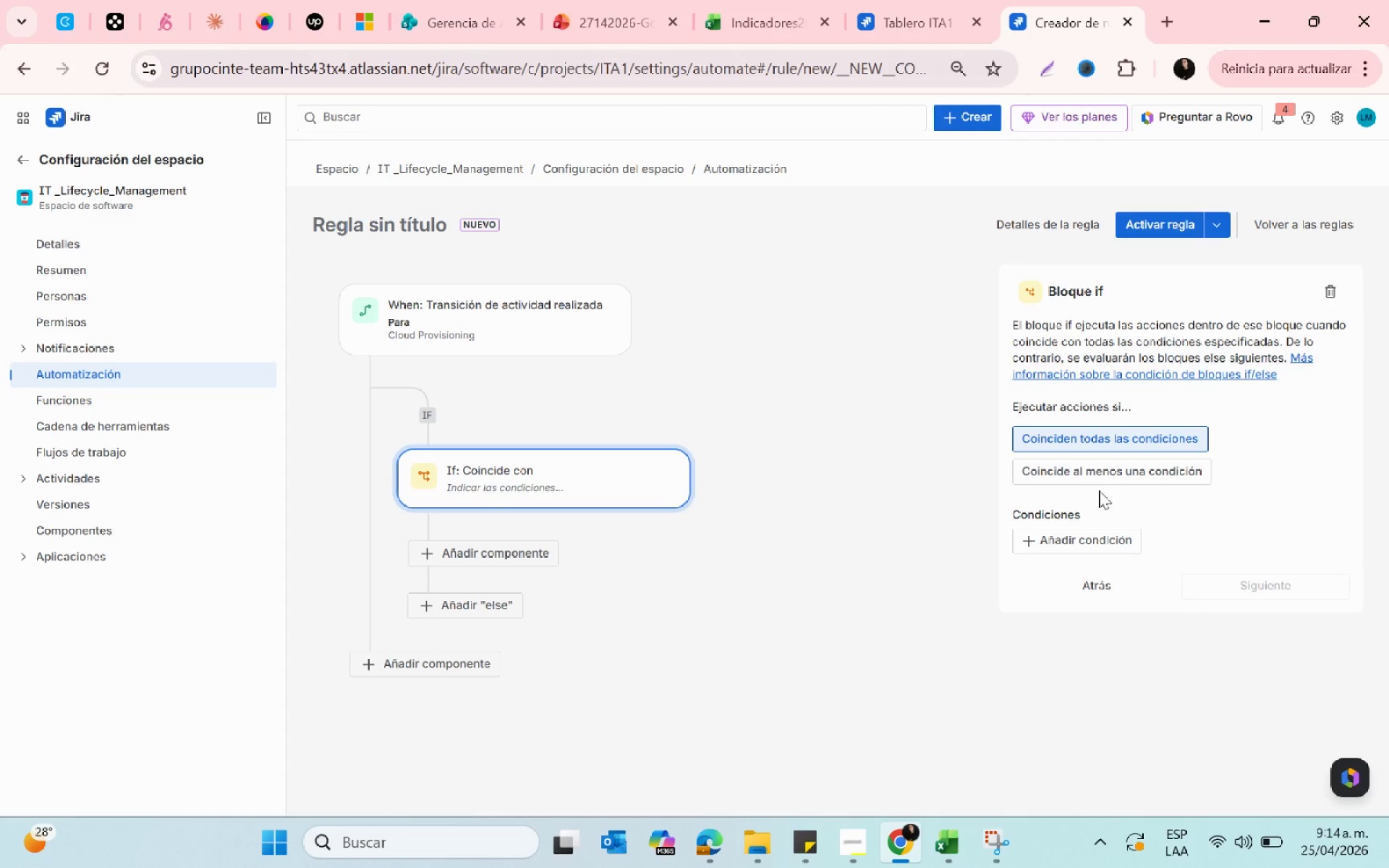 
left_click([1092, 482])
 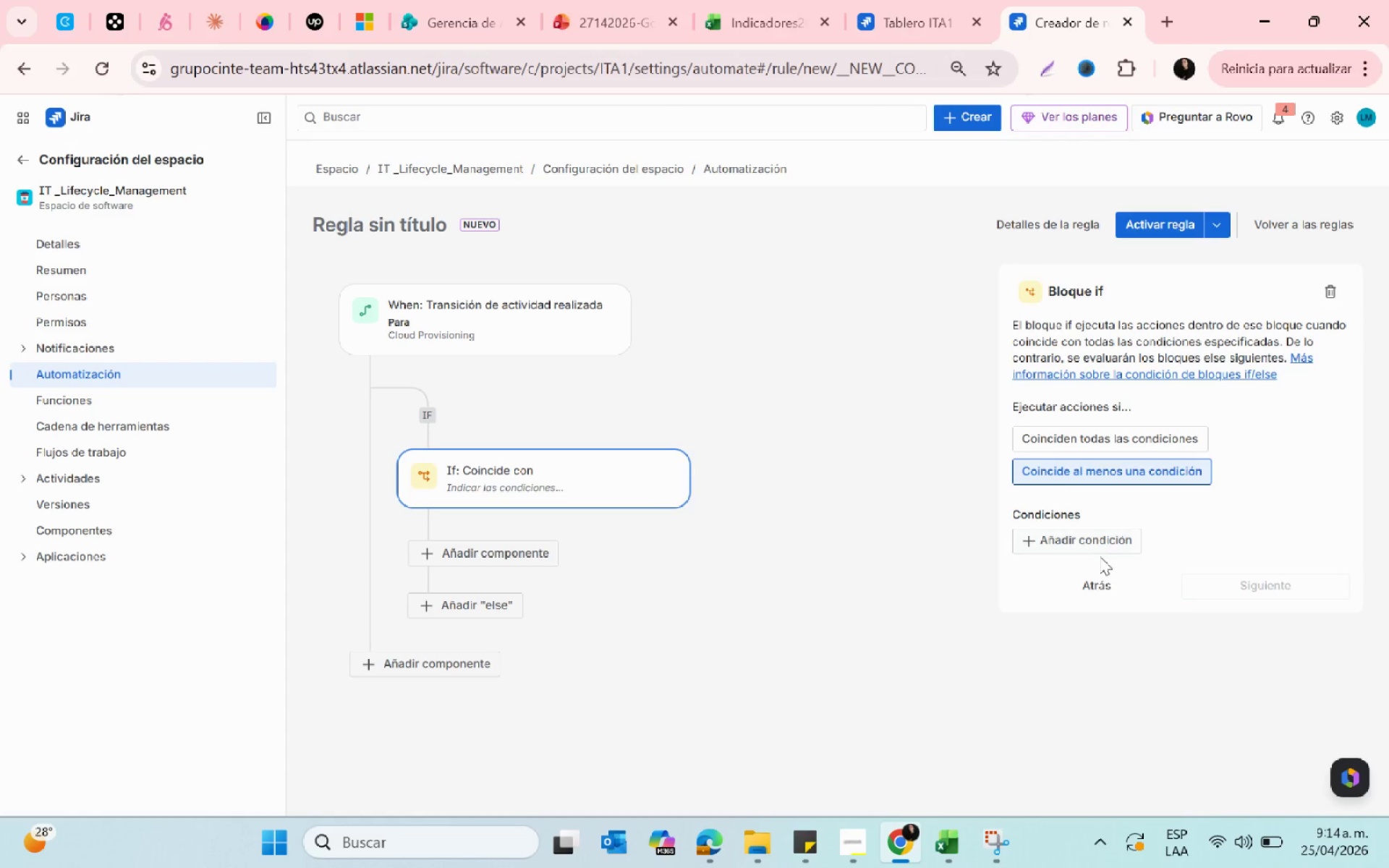 
double_click([1092, 545])
 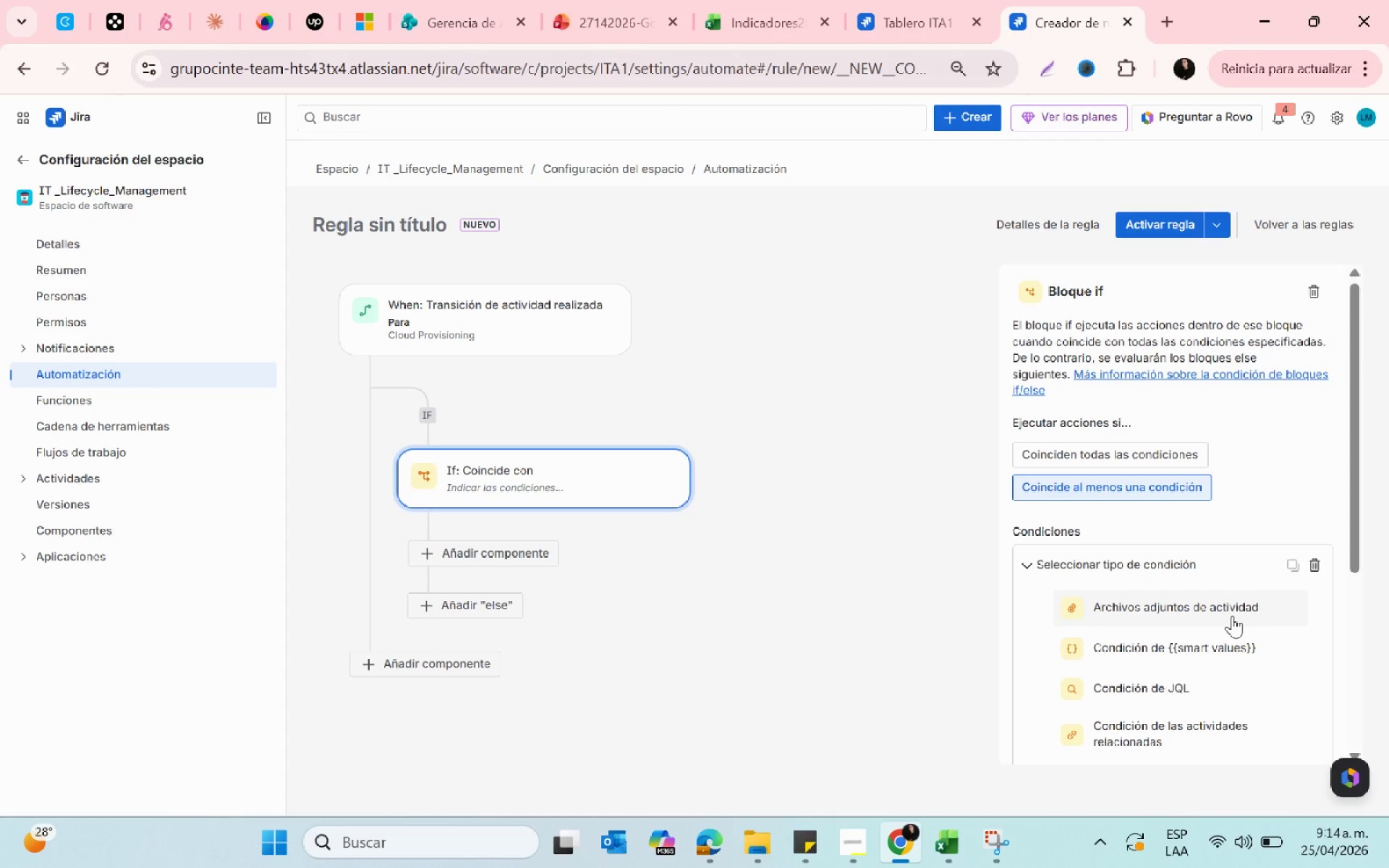 
scroll: coordinate [1232, 616], scroll_direction: down, amount: 1.0
 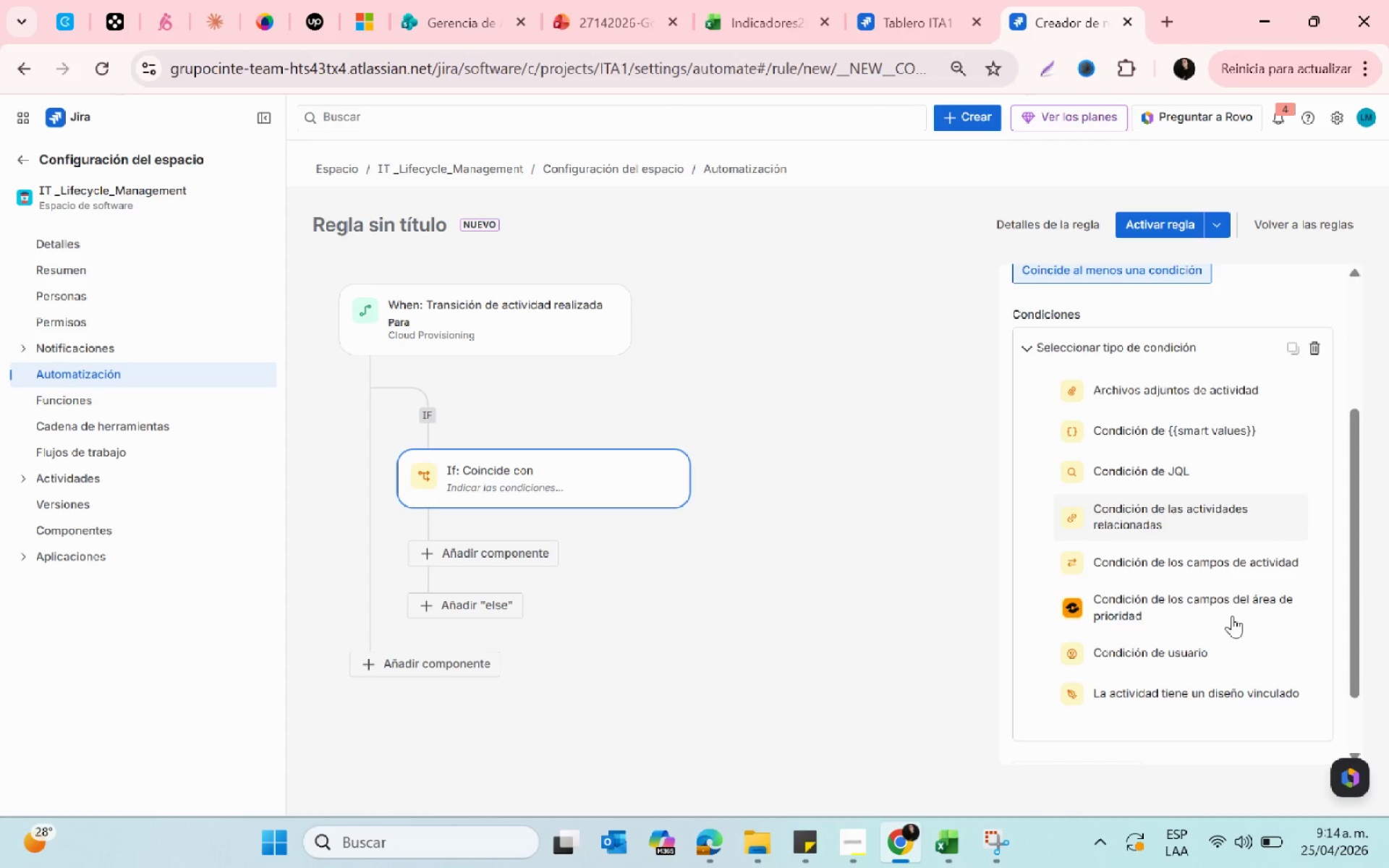 
scroll: coordinate [1173, 593], scroll_direction: up, amount: 5.0
 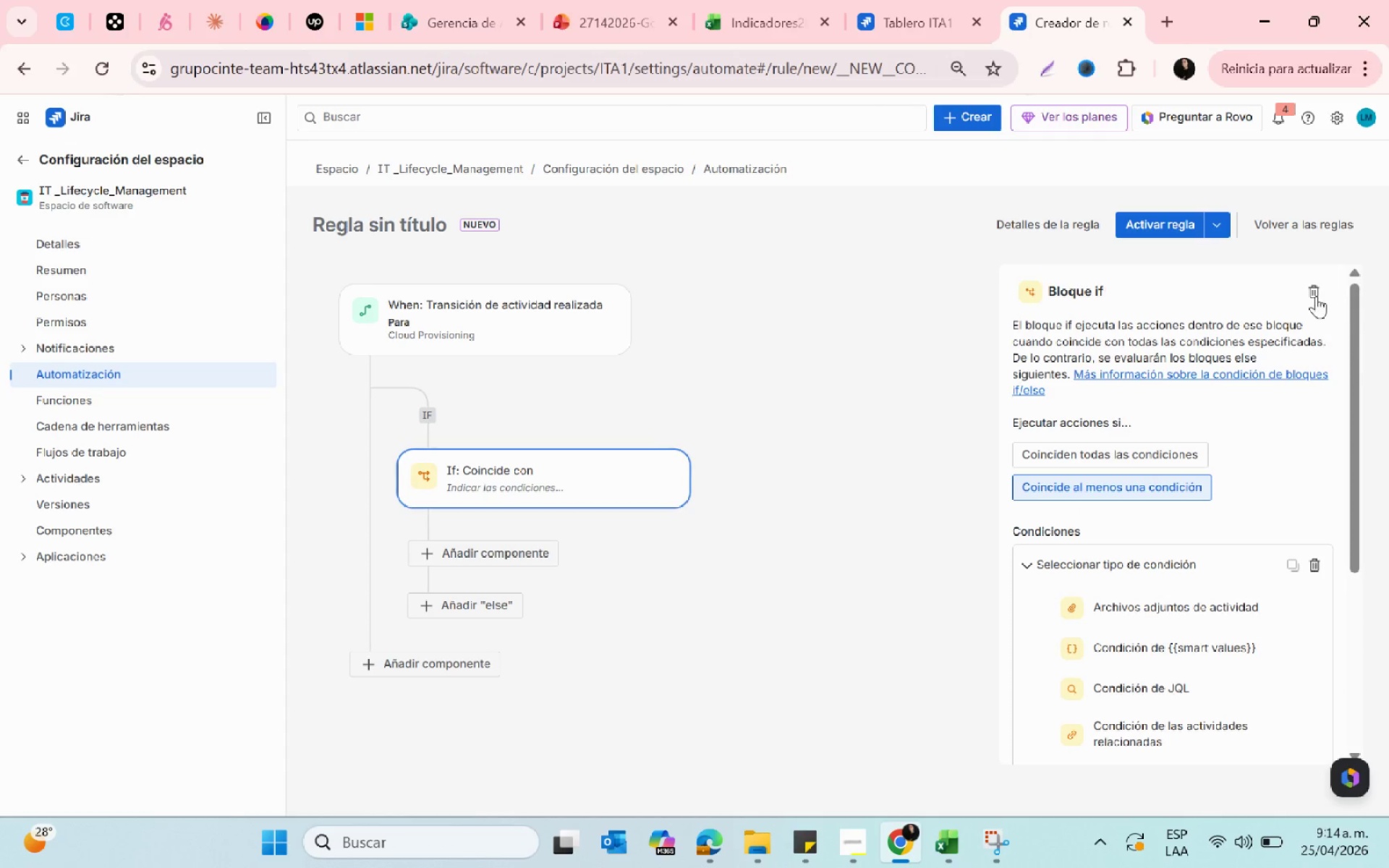 
left_click([1312, 296])
 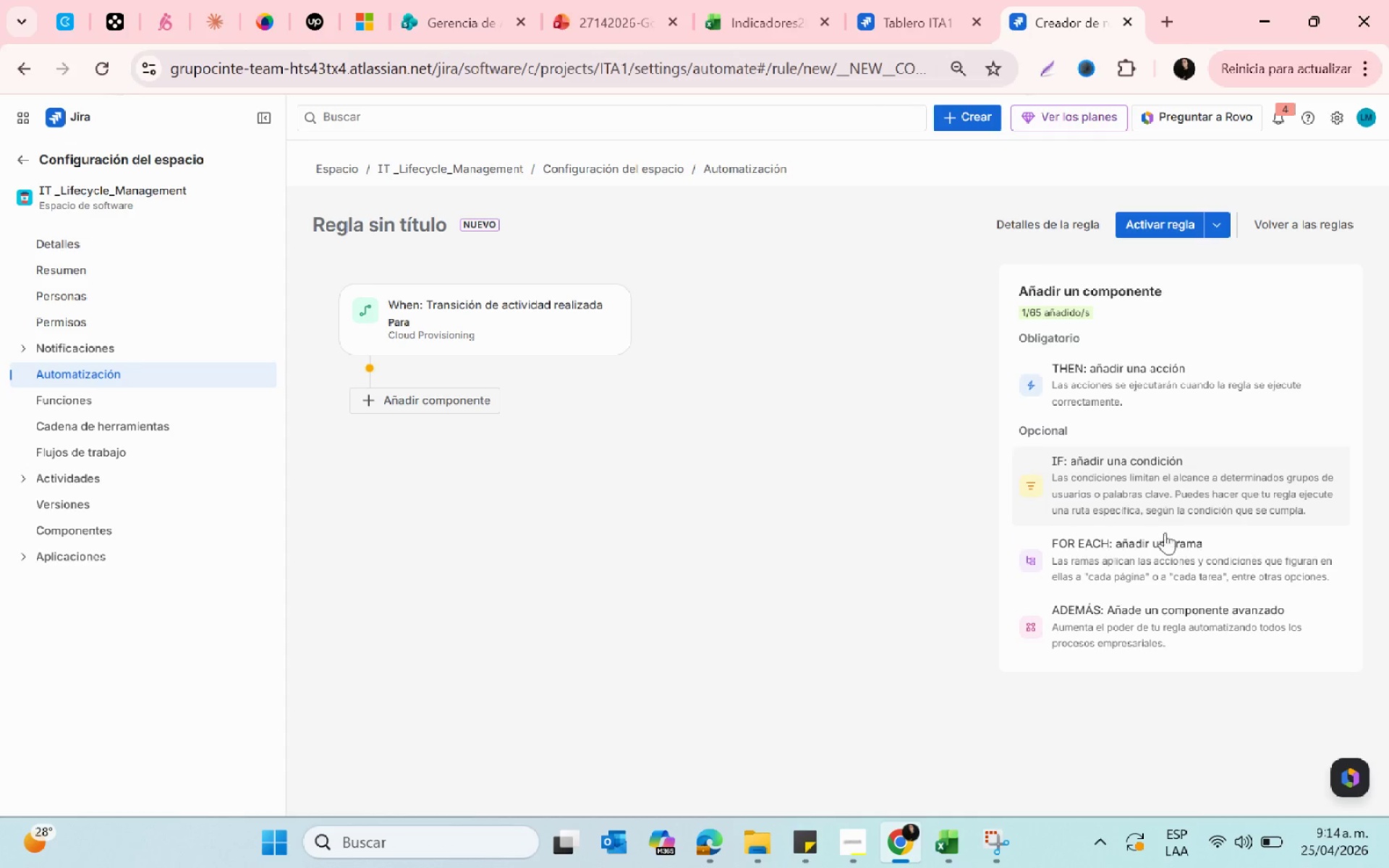 
left_click([1084, 486])
 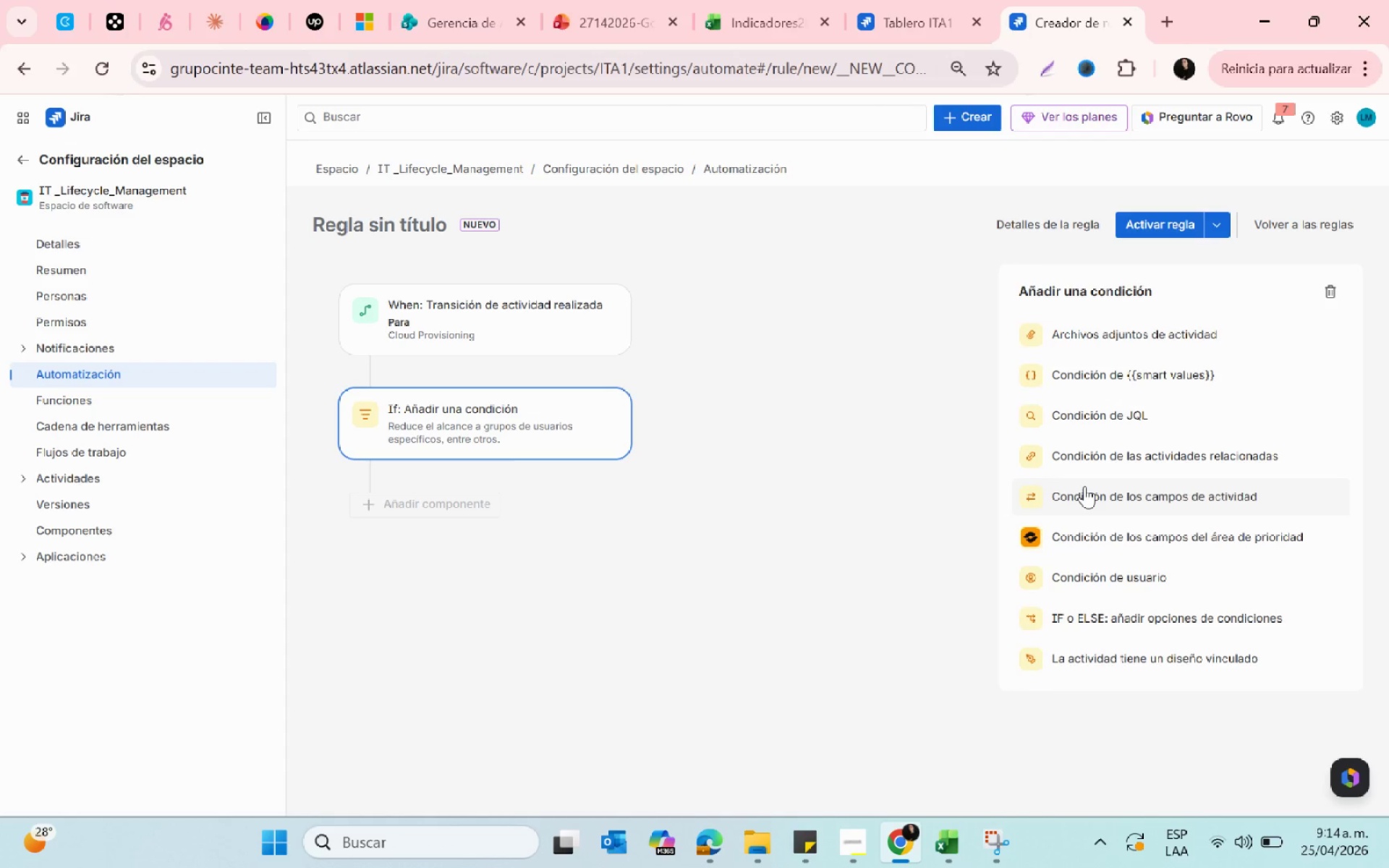 
scroll: coordinate [1084, 486], scroll_direction: down, amount: 1.0
 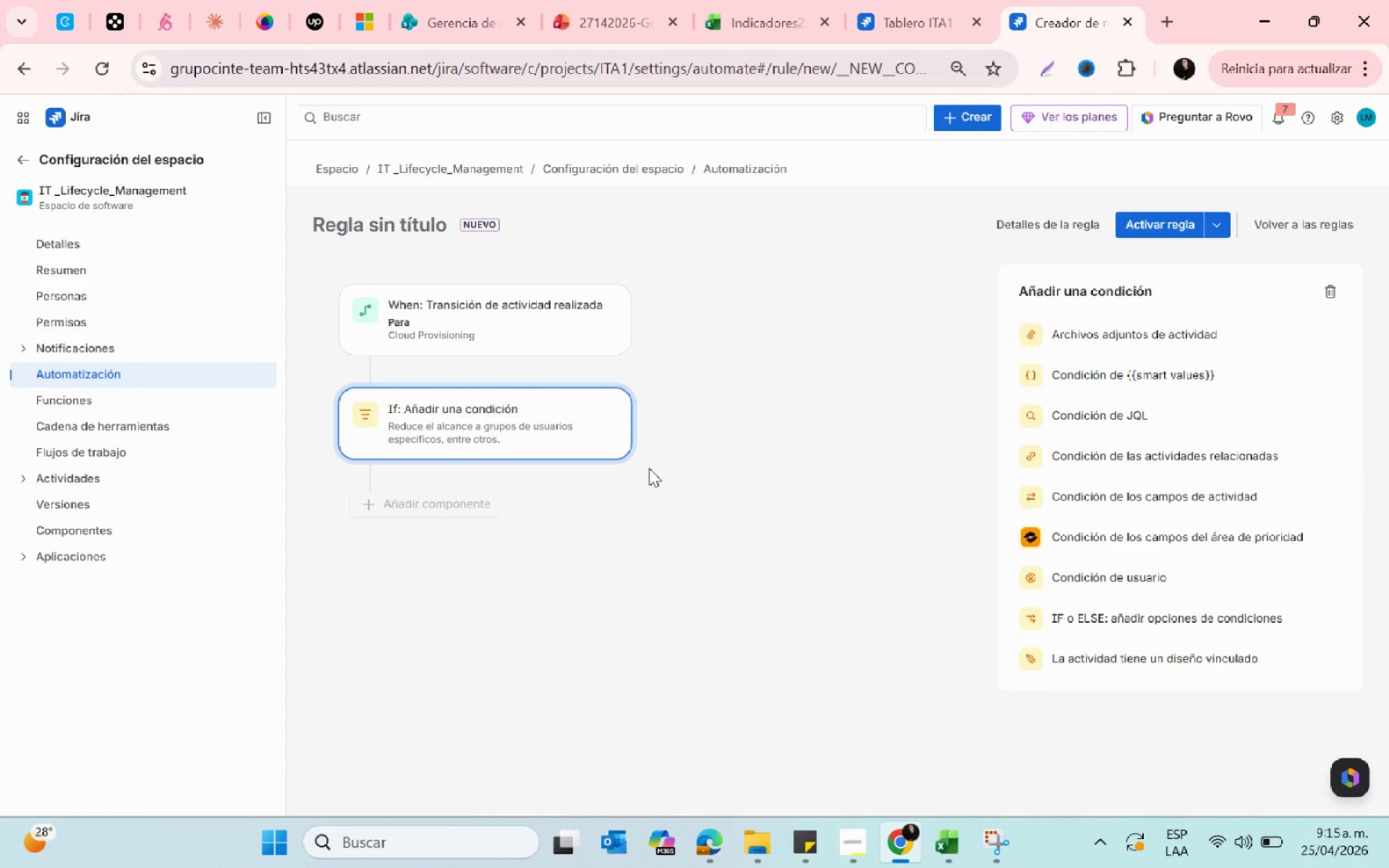 
wait(23.04)
 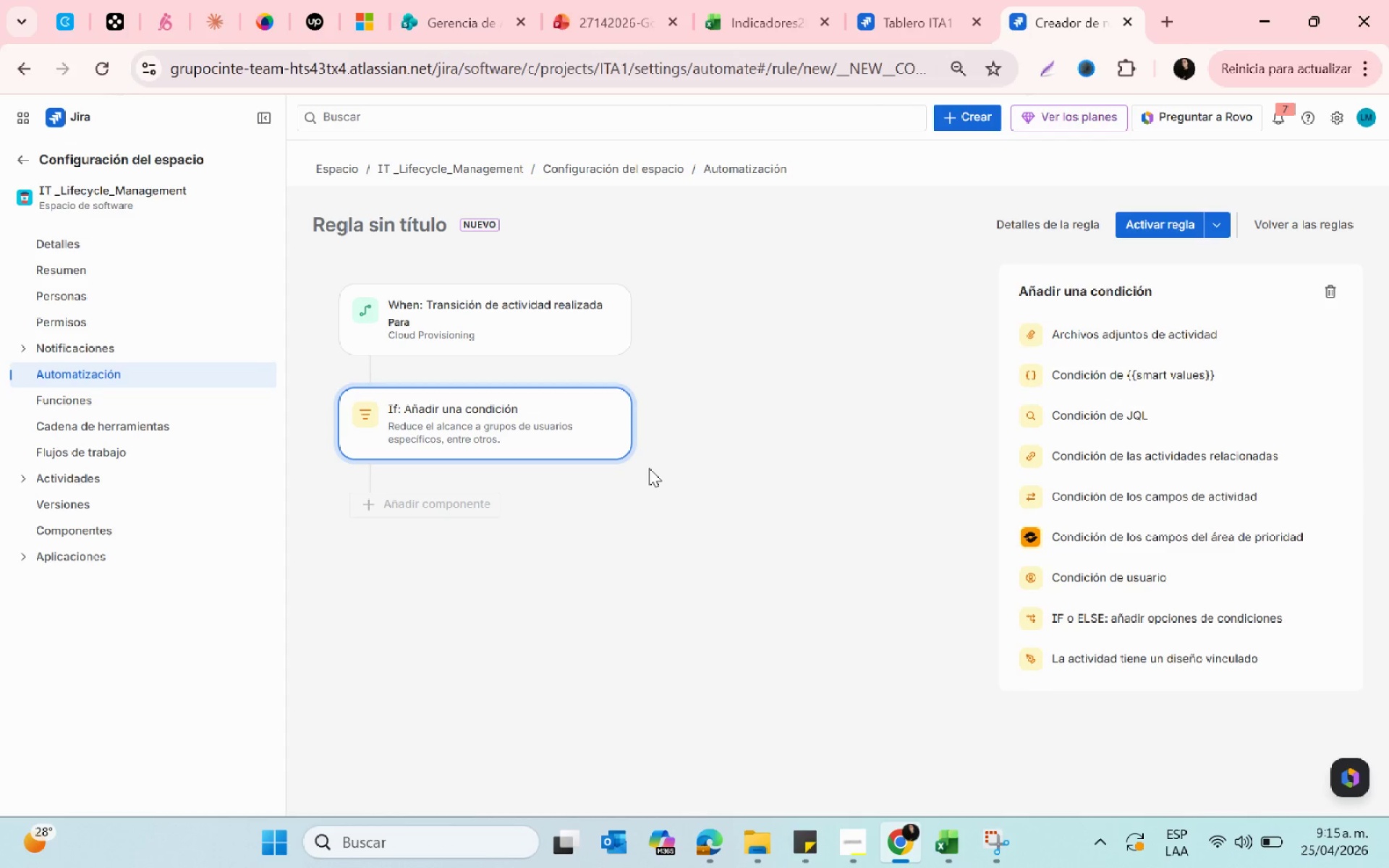 
left_click([1201, 453])
 